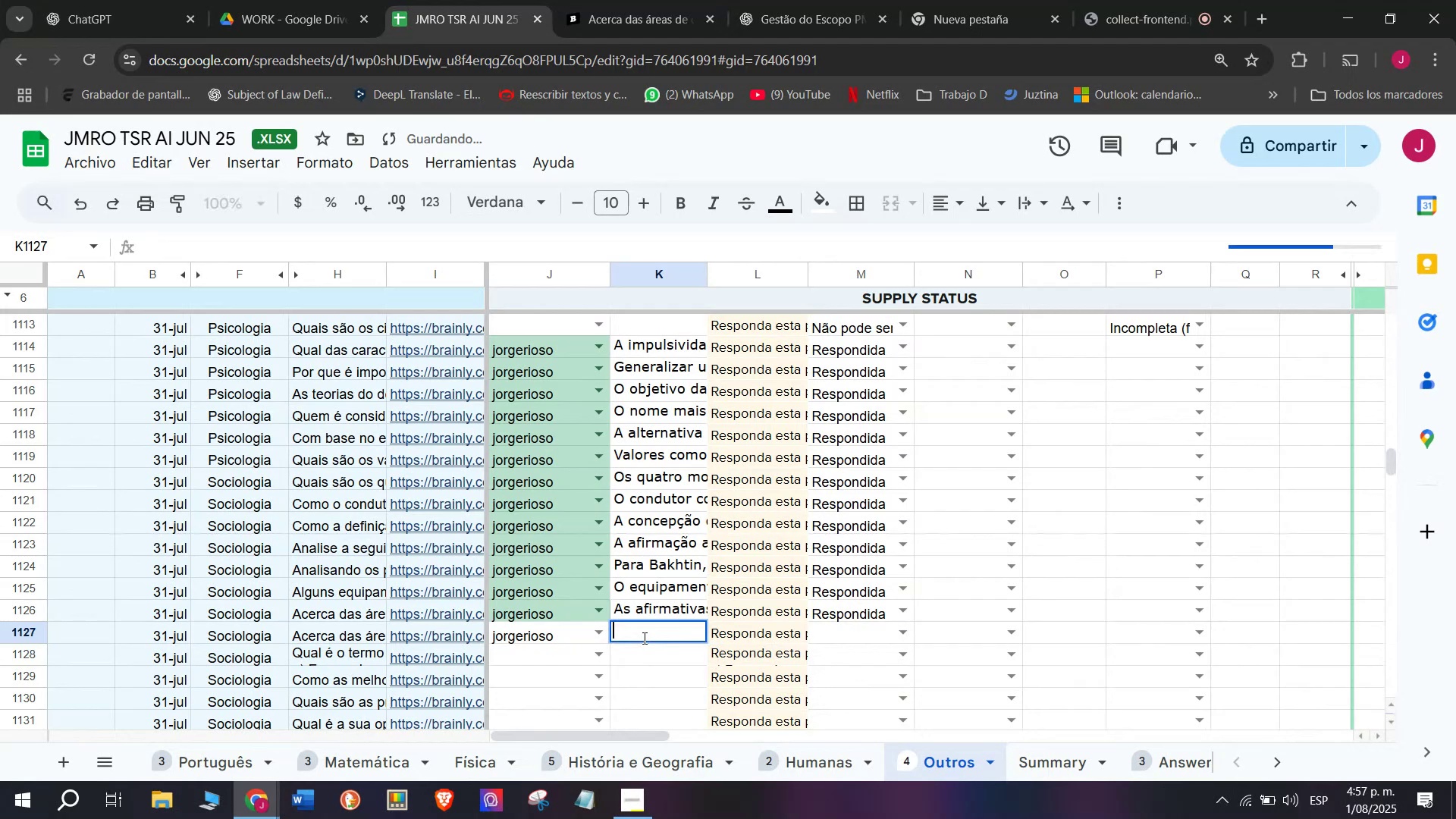 
key(Control+V)
 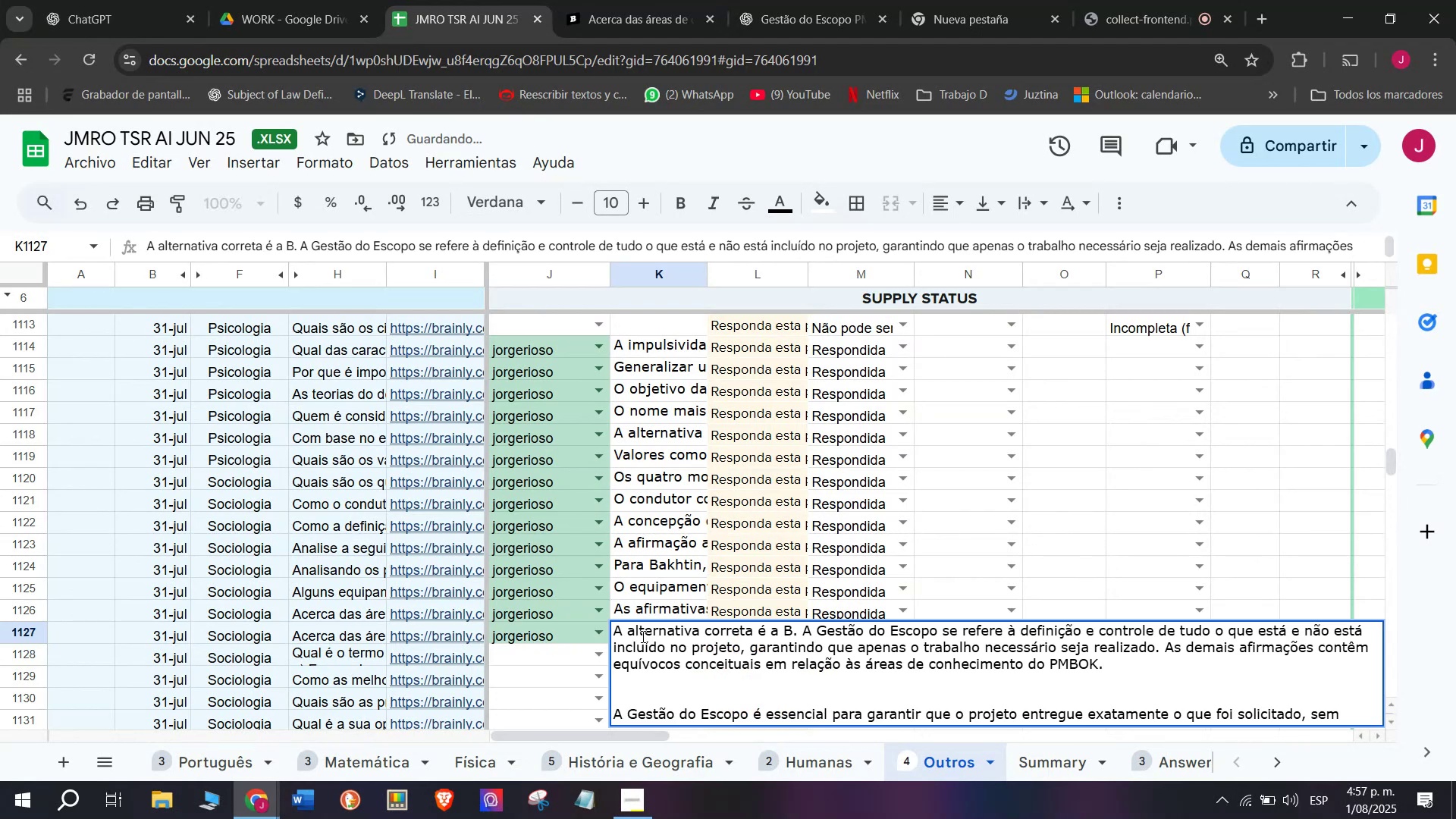 
key(Enter)
 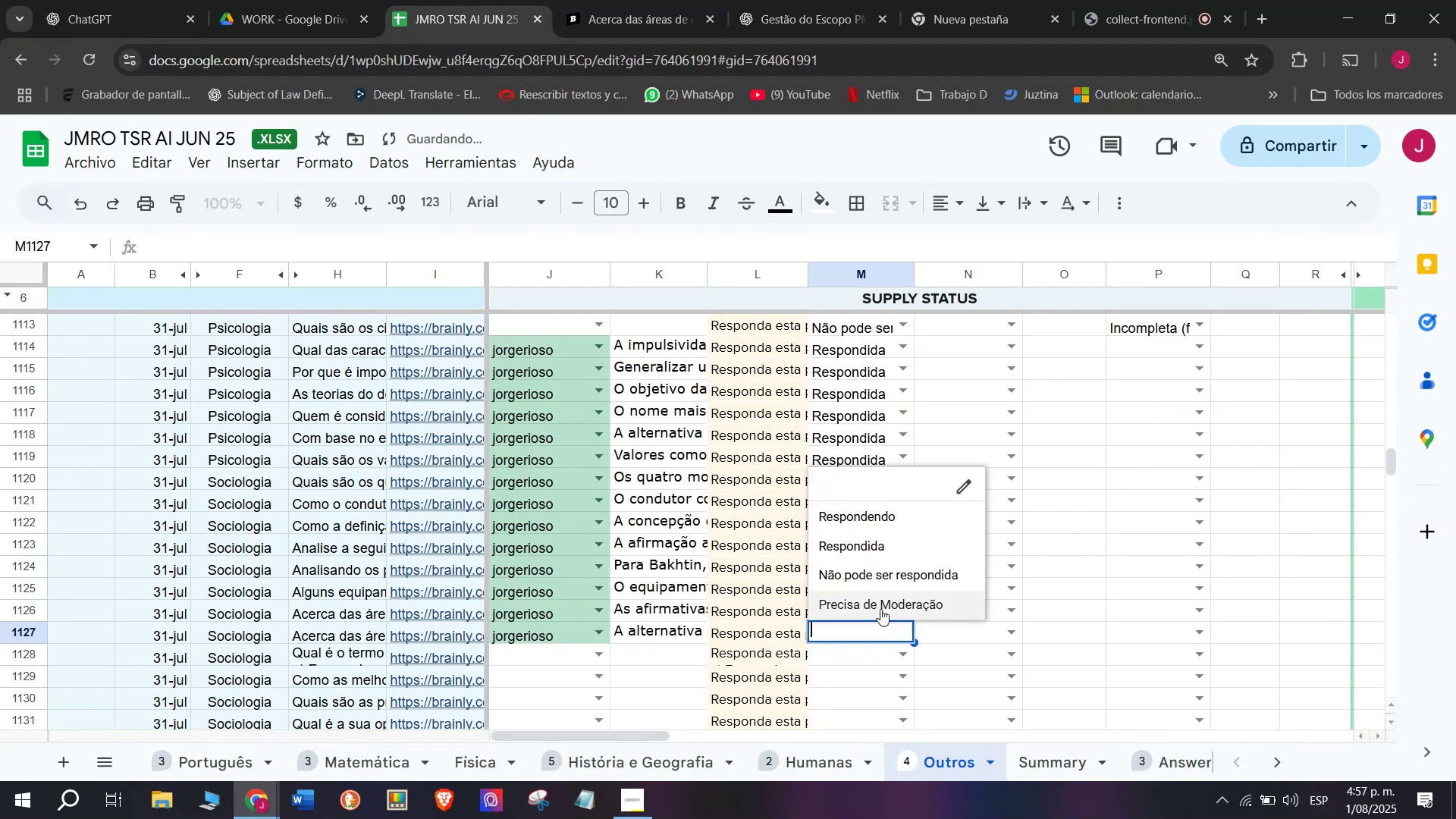 
left_click([873, 541])
 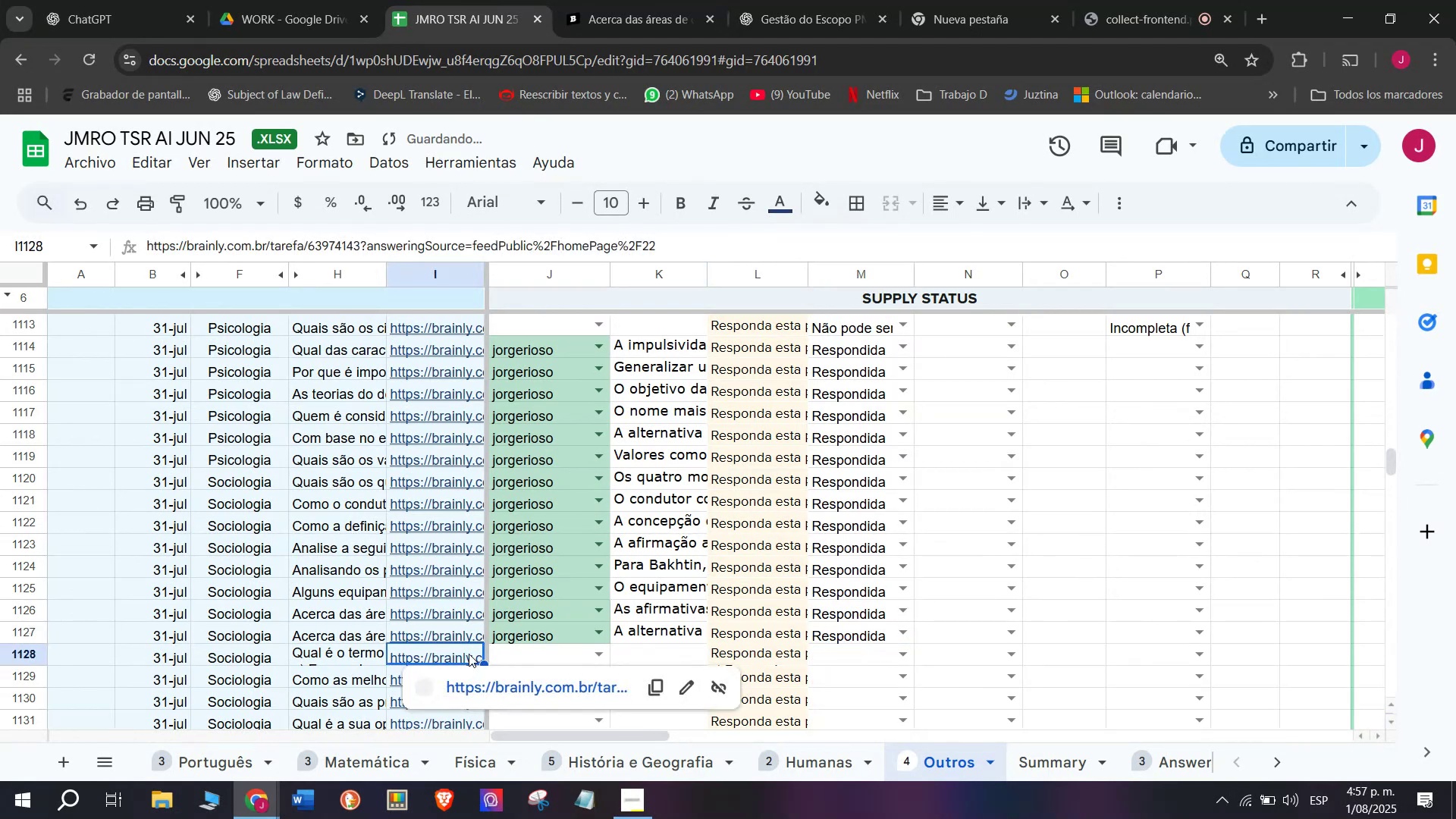 
left_click([473, 684])
 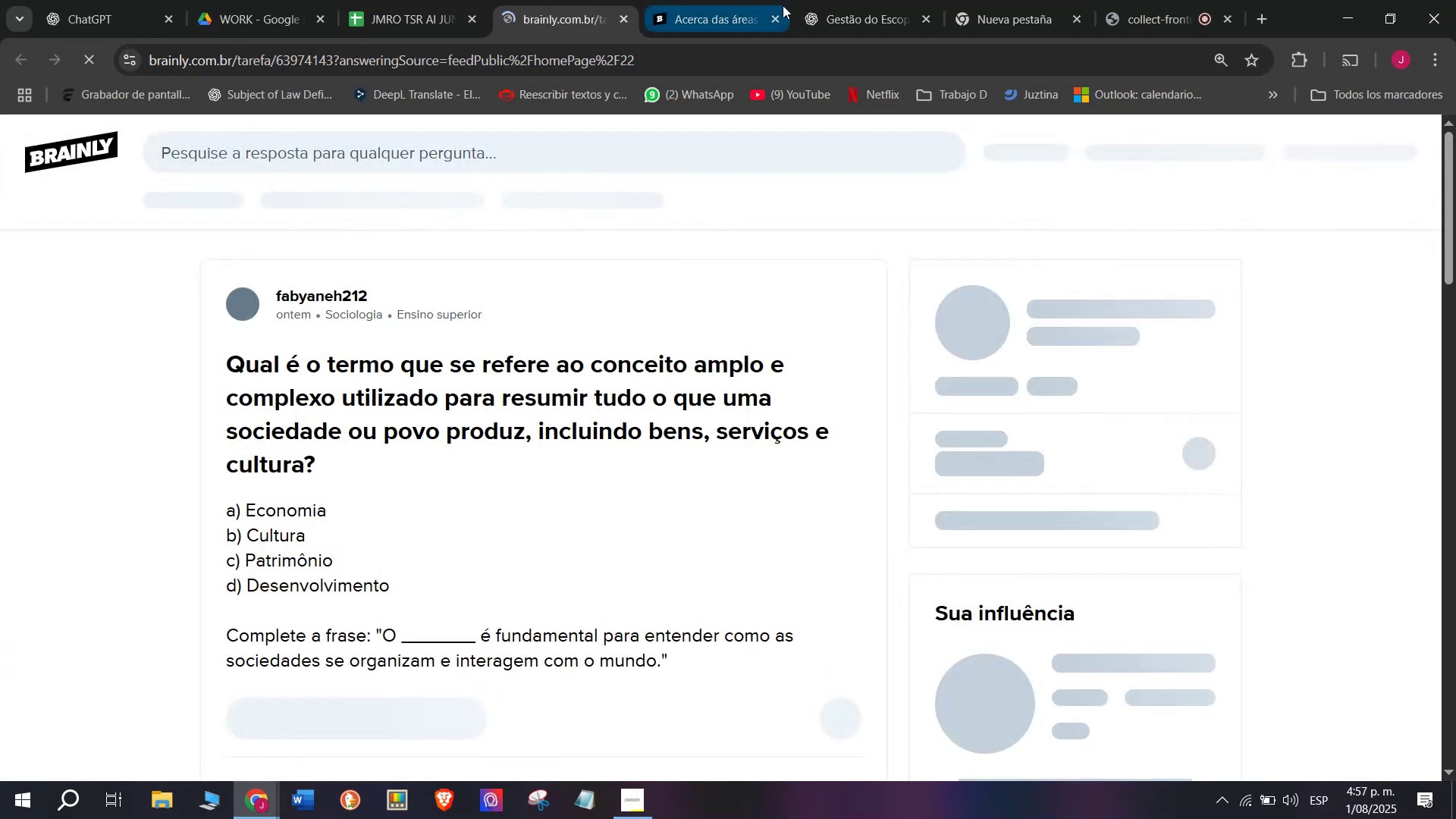 
left_click([778, 14])
 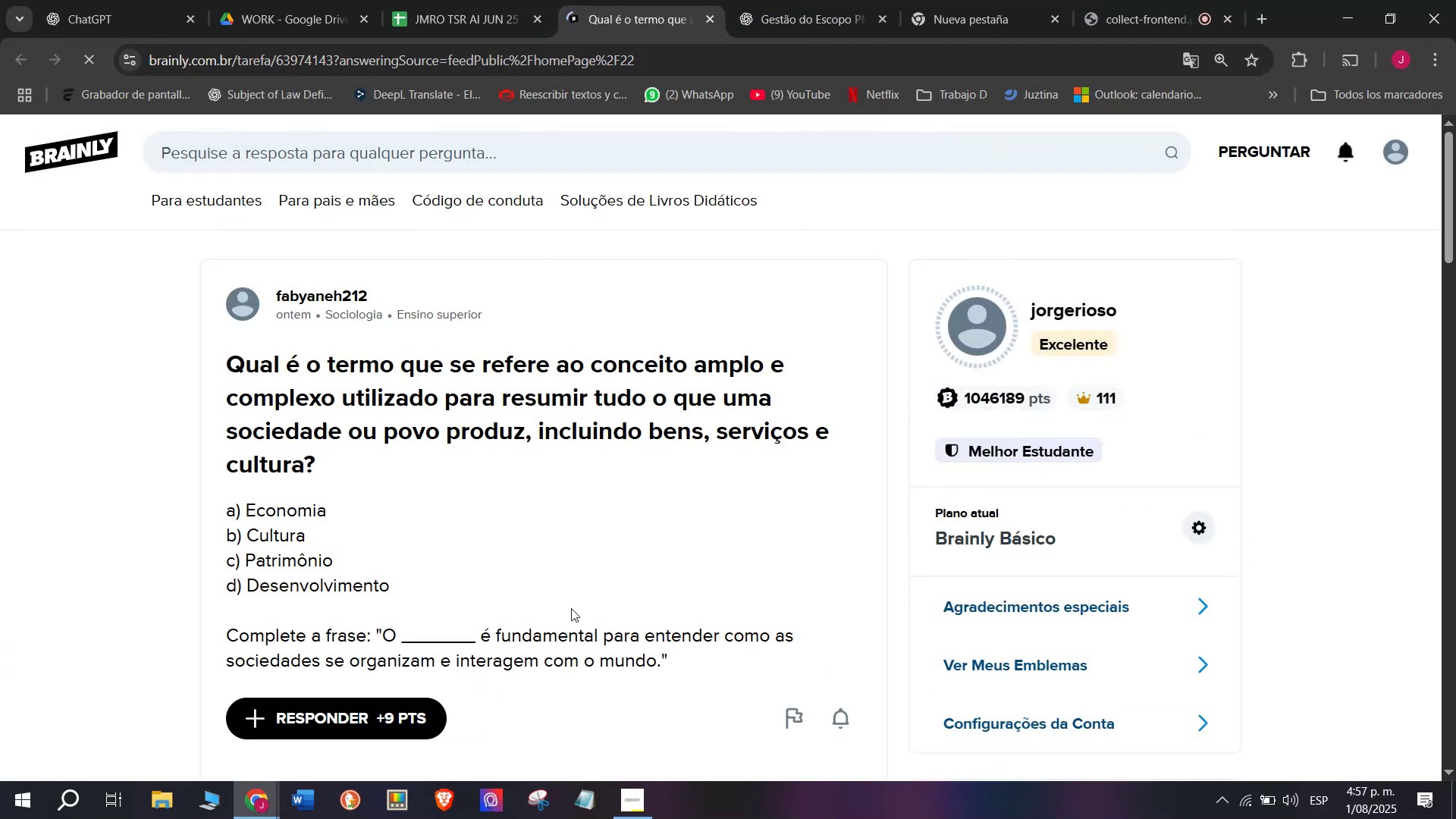 
left_click_drag(start_coordinate=[428, 592], to_coordinate=[211, 375])
 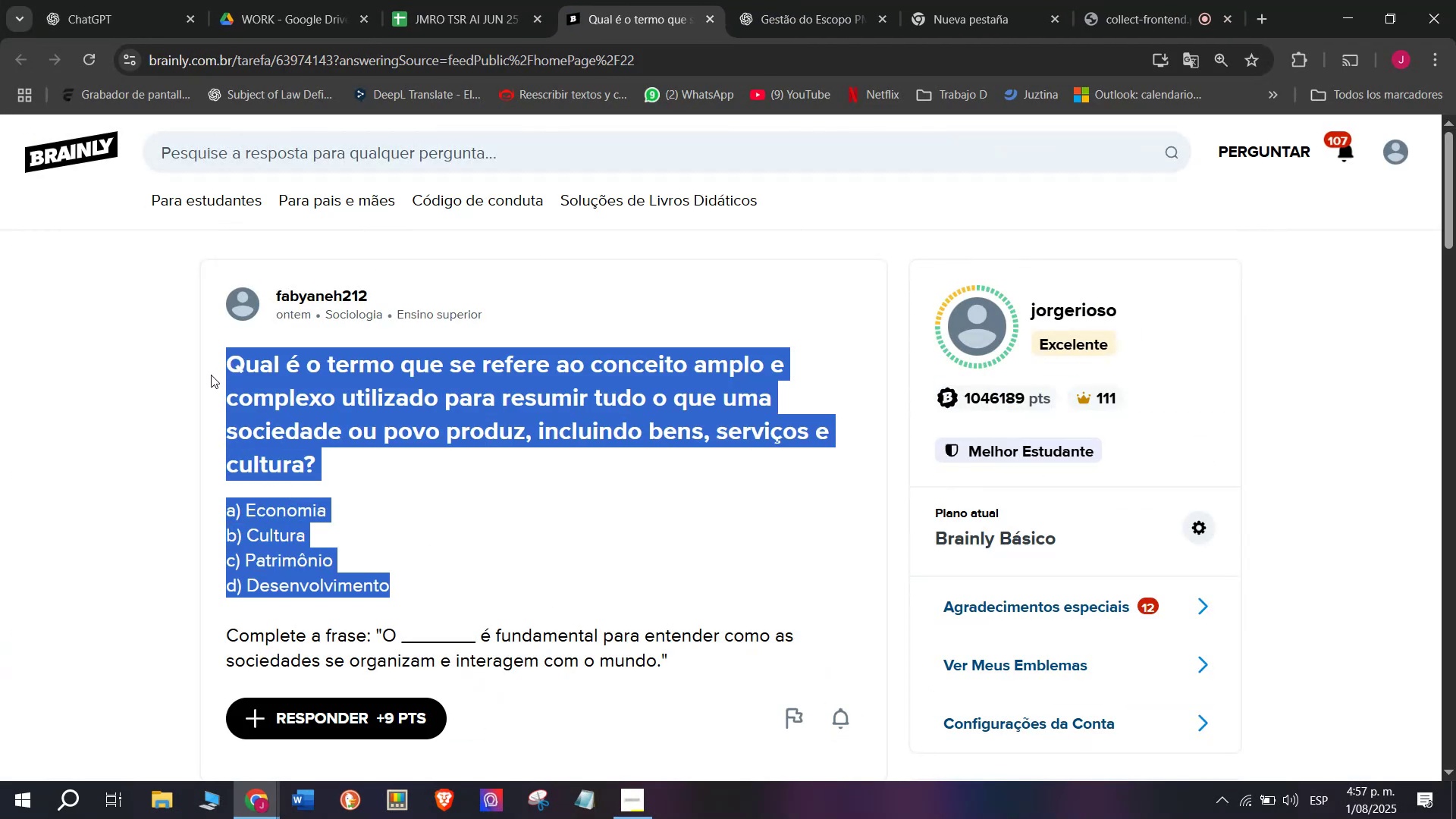 
key(Control+C)
 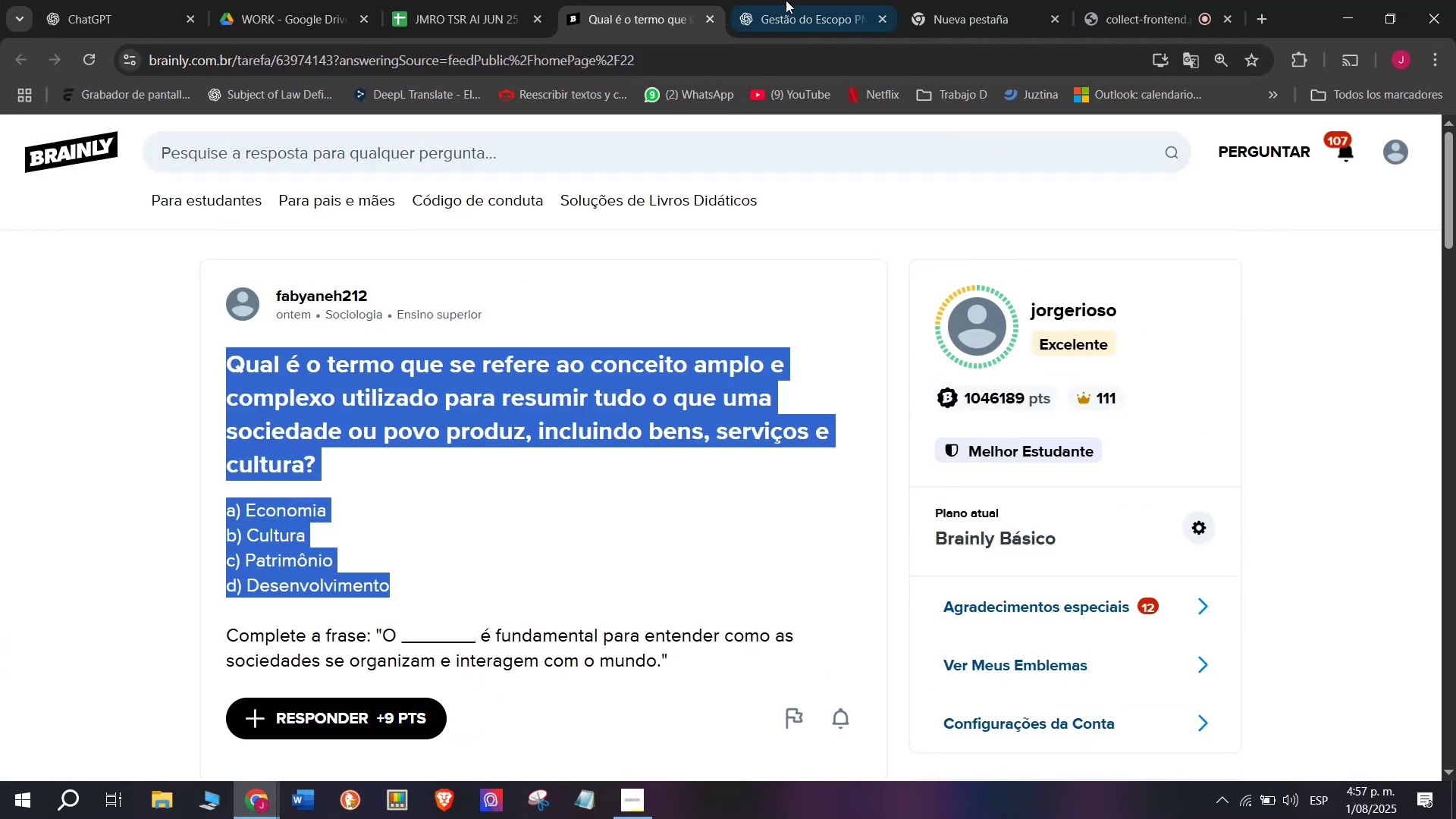 
left_click([798, 0])
 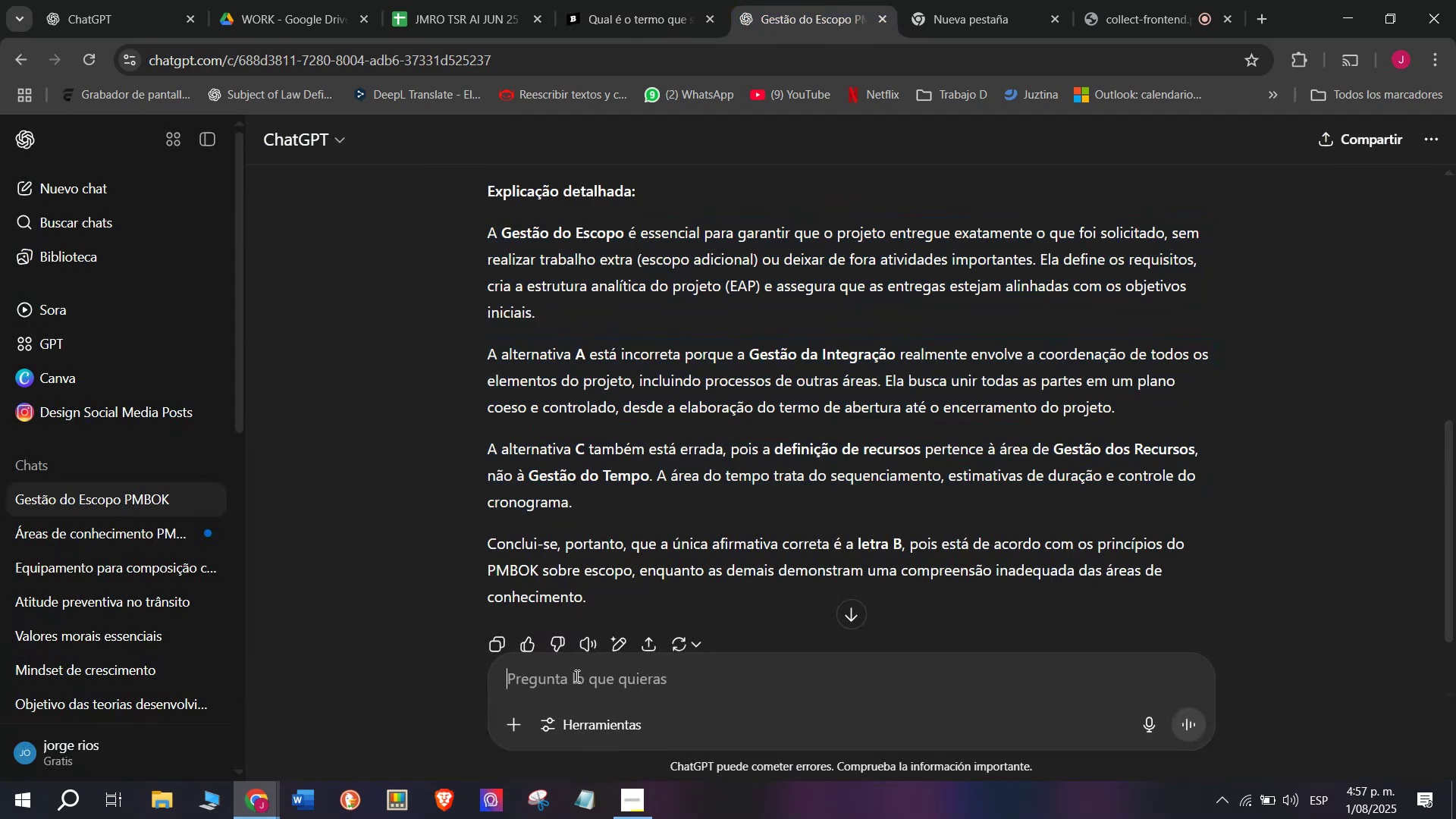 
key(Meta+MetaLeft)
 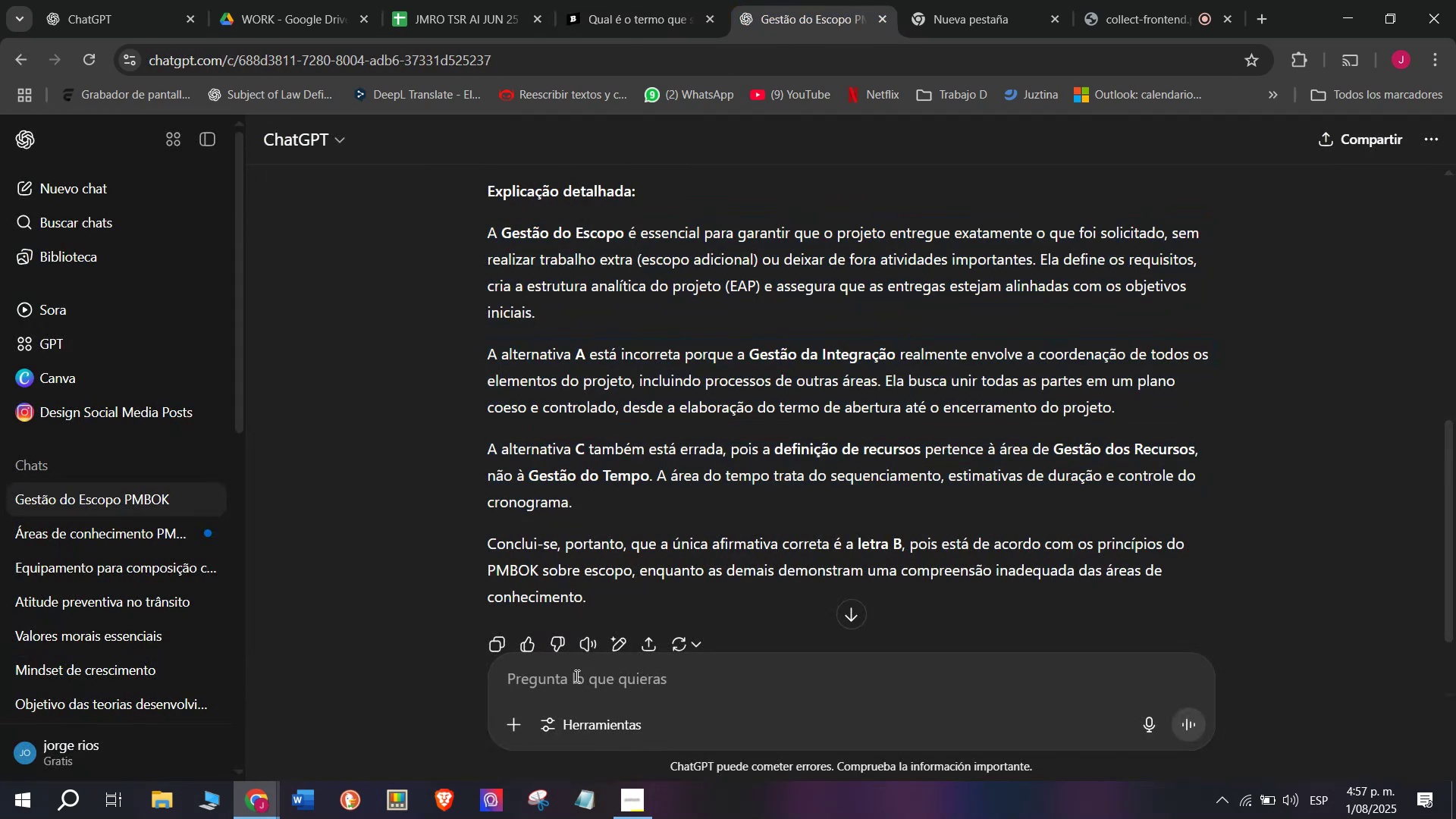 
key(Meta+V)
 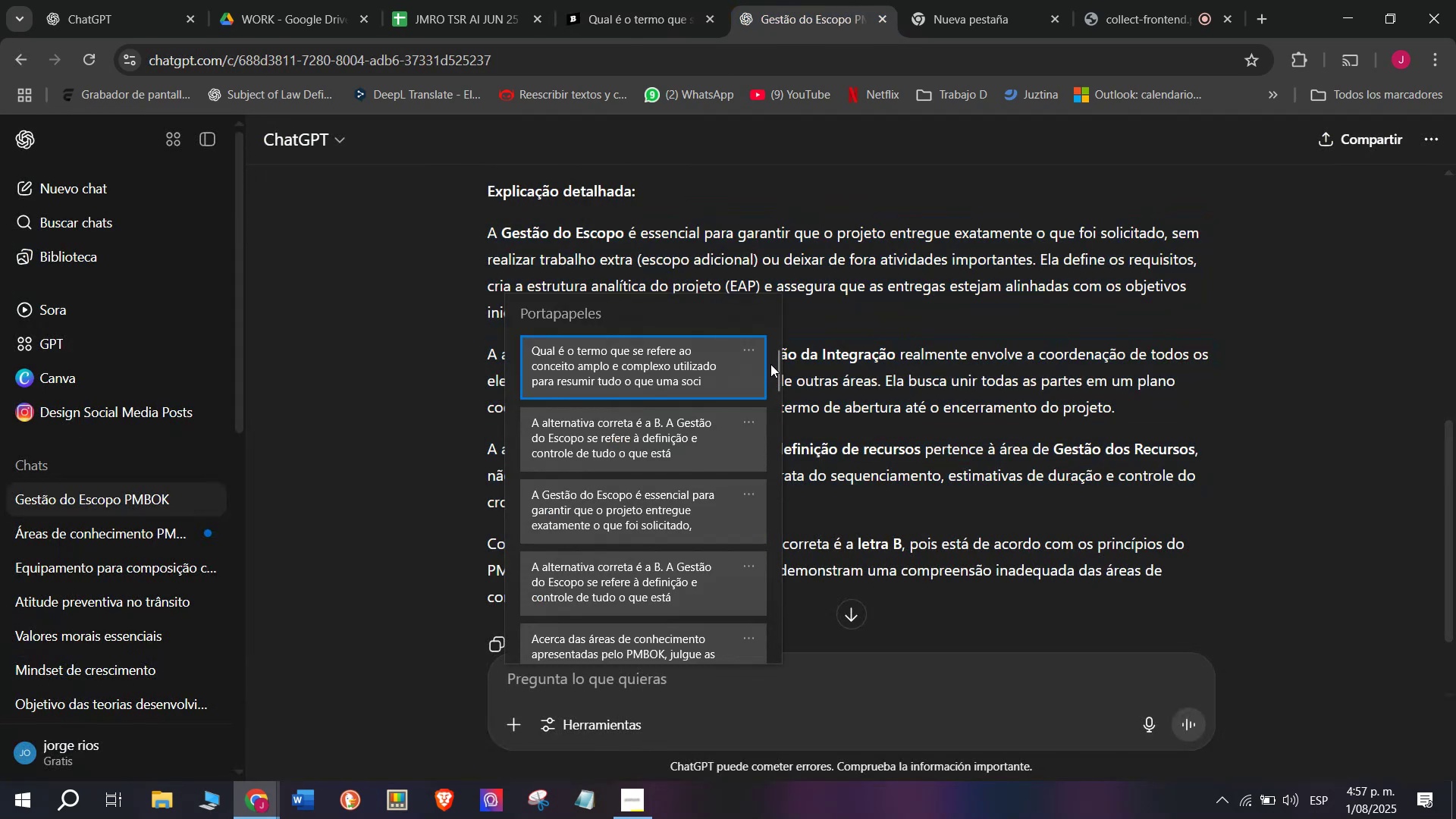 
left_click_drag(start_coordinate=[771, 367], to_coordinate=[738, 692])
 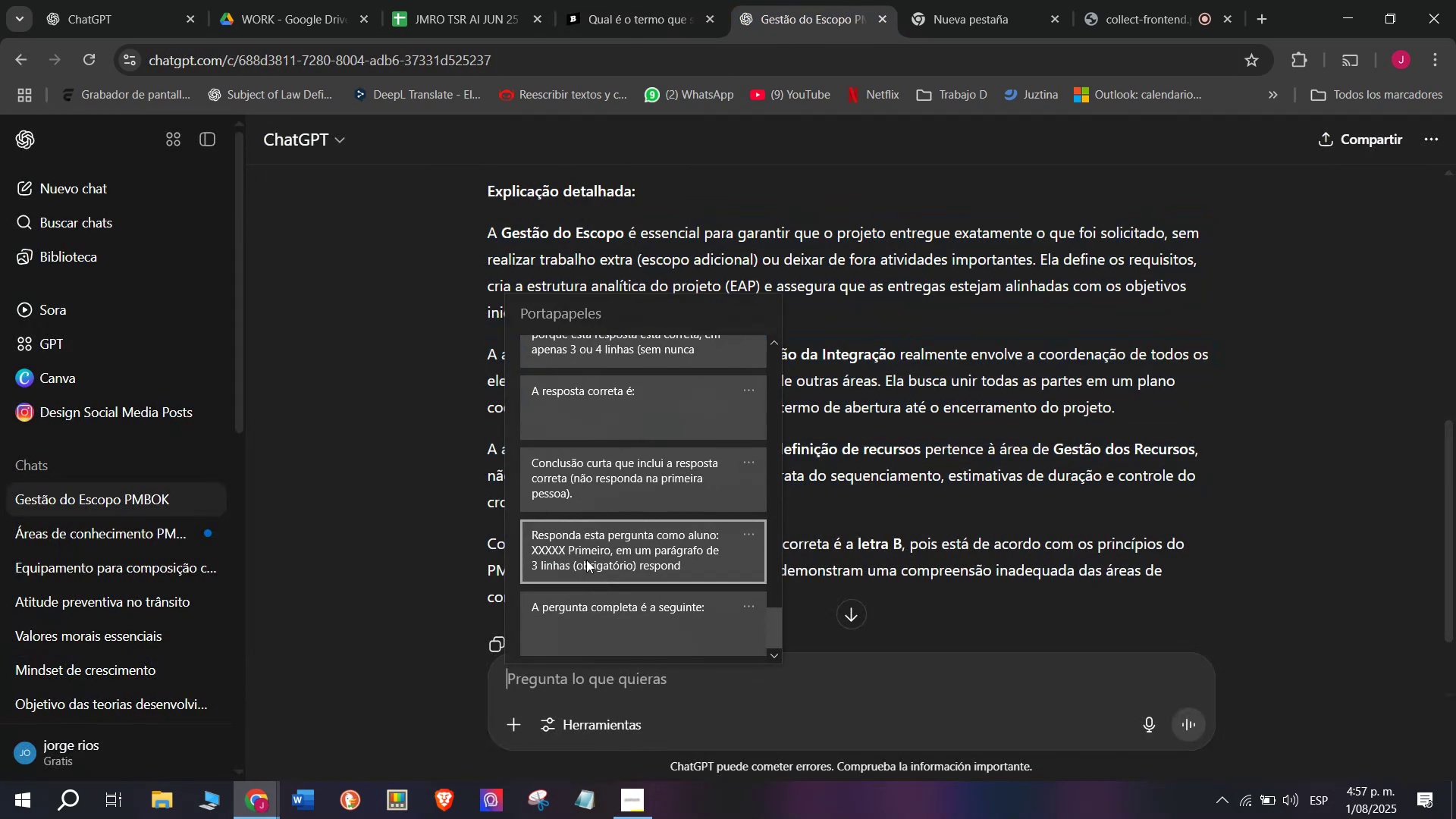 
key(Control+ControlLeft)
 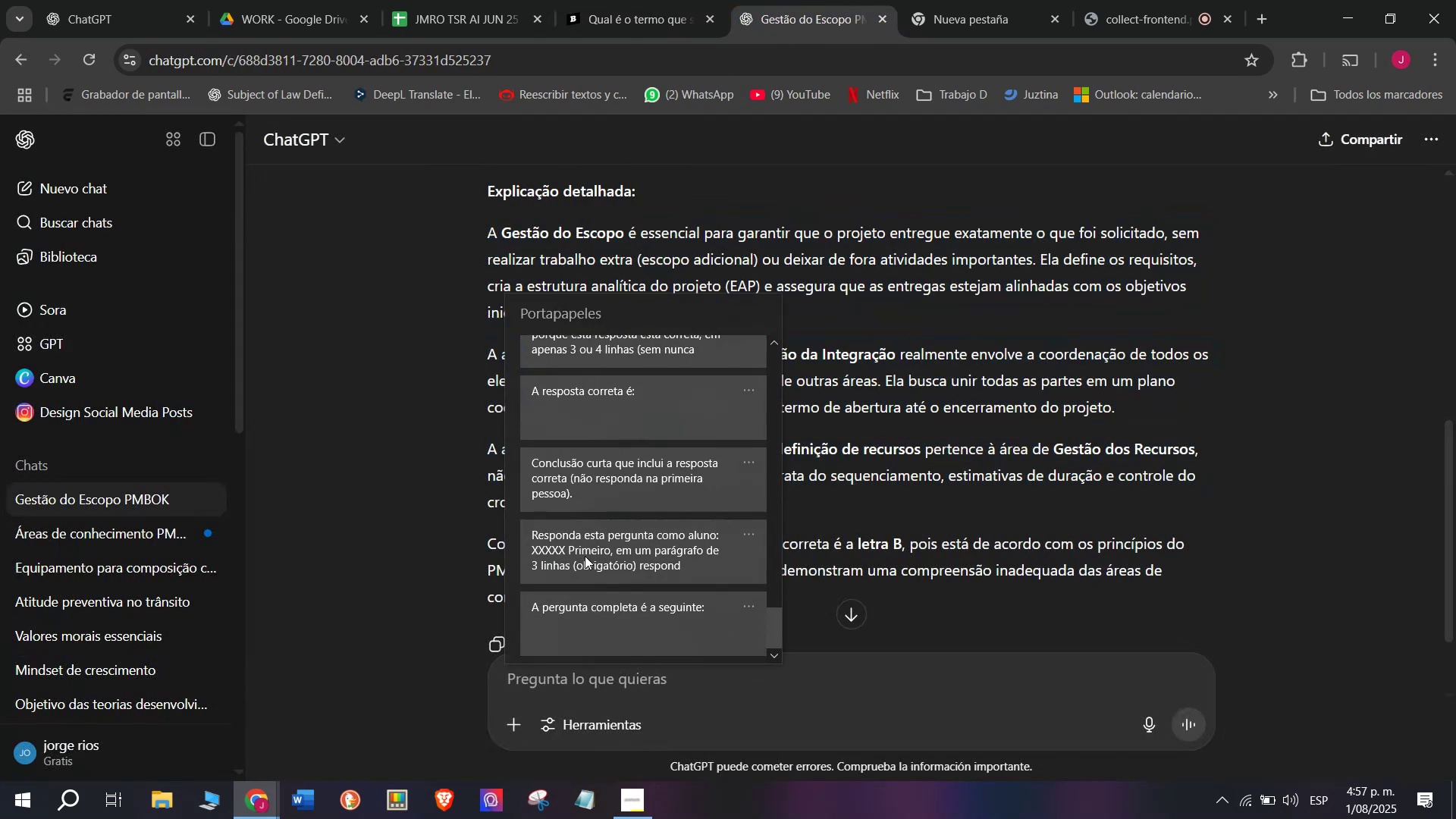 
key(Control+V)
 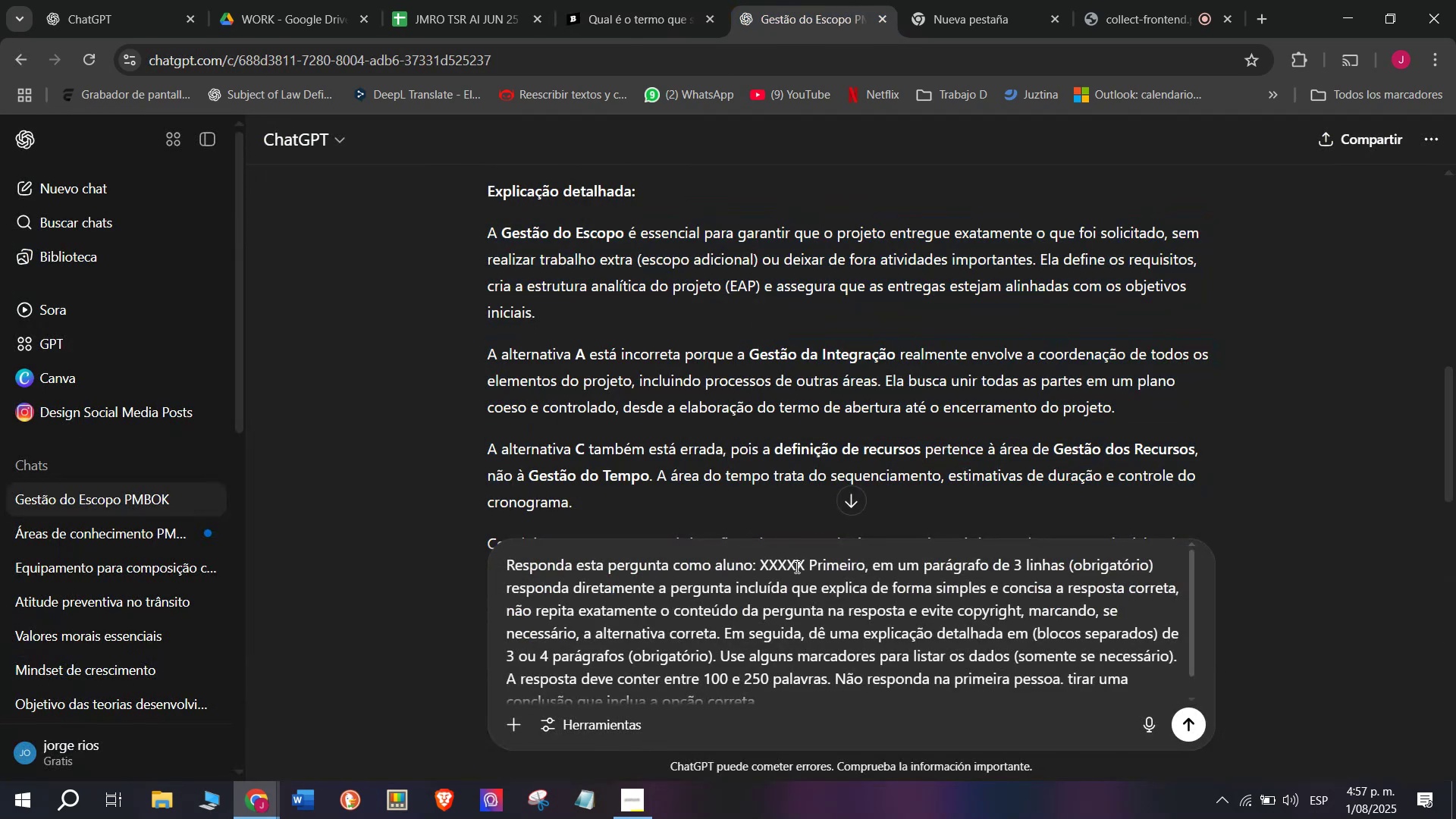 
left_click_drag(start_coordinate=[800, 566], to_coordinate=[793, 568])
 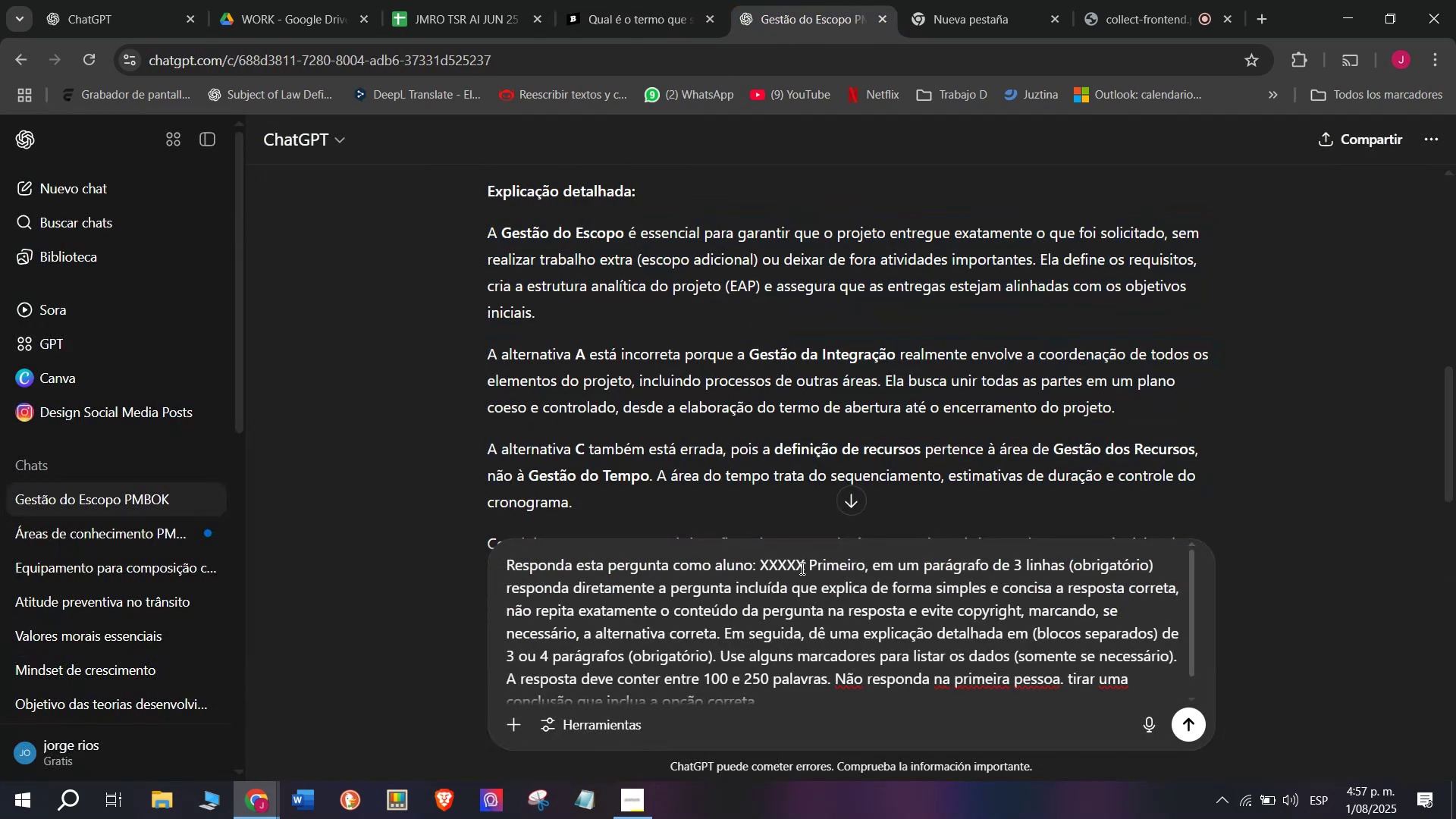 
left_click_drag(start_coordinate=[801, 566], to_coordinate=[761, 566])
 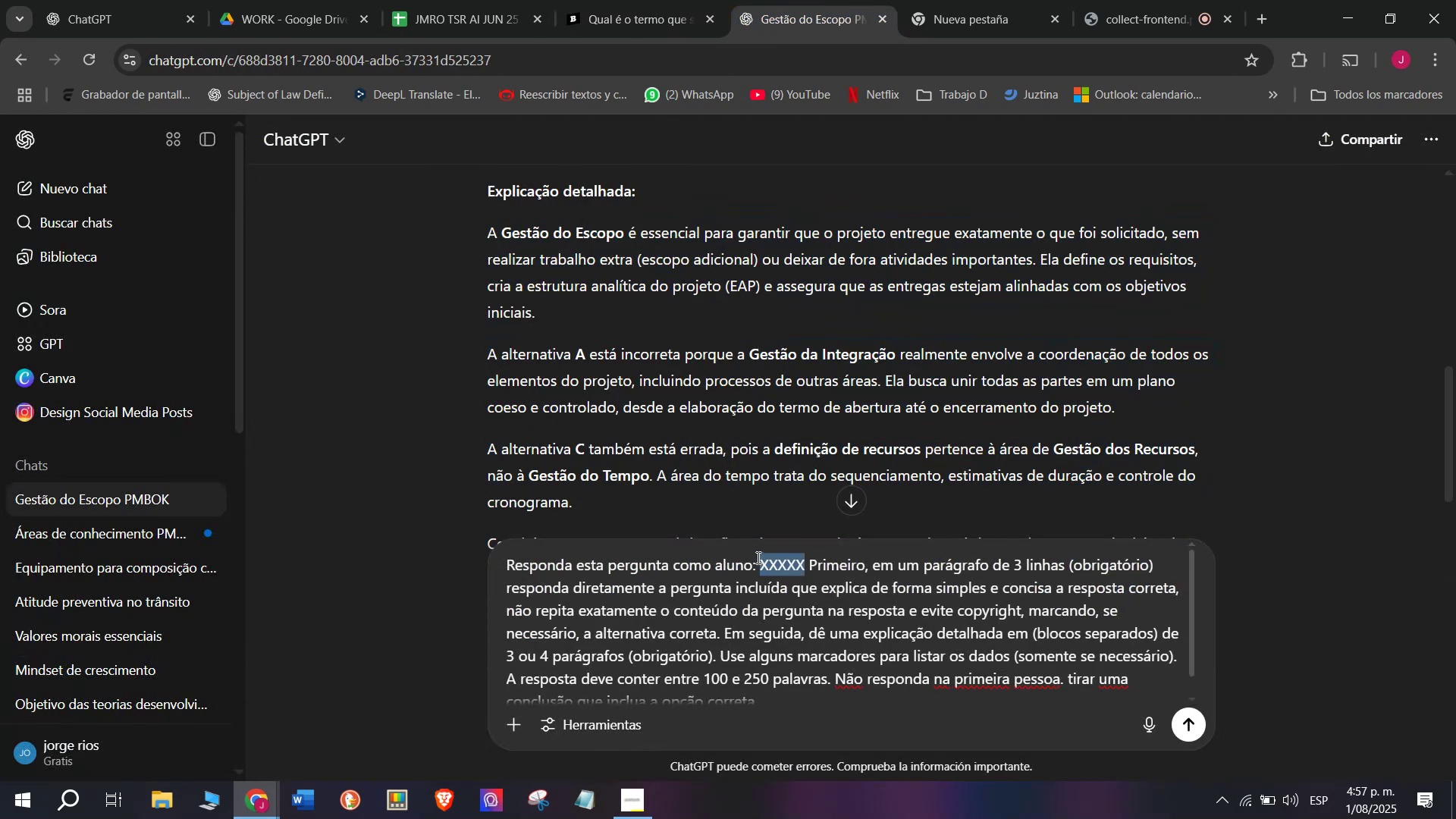 
key(Meta+MetaLeft)
 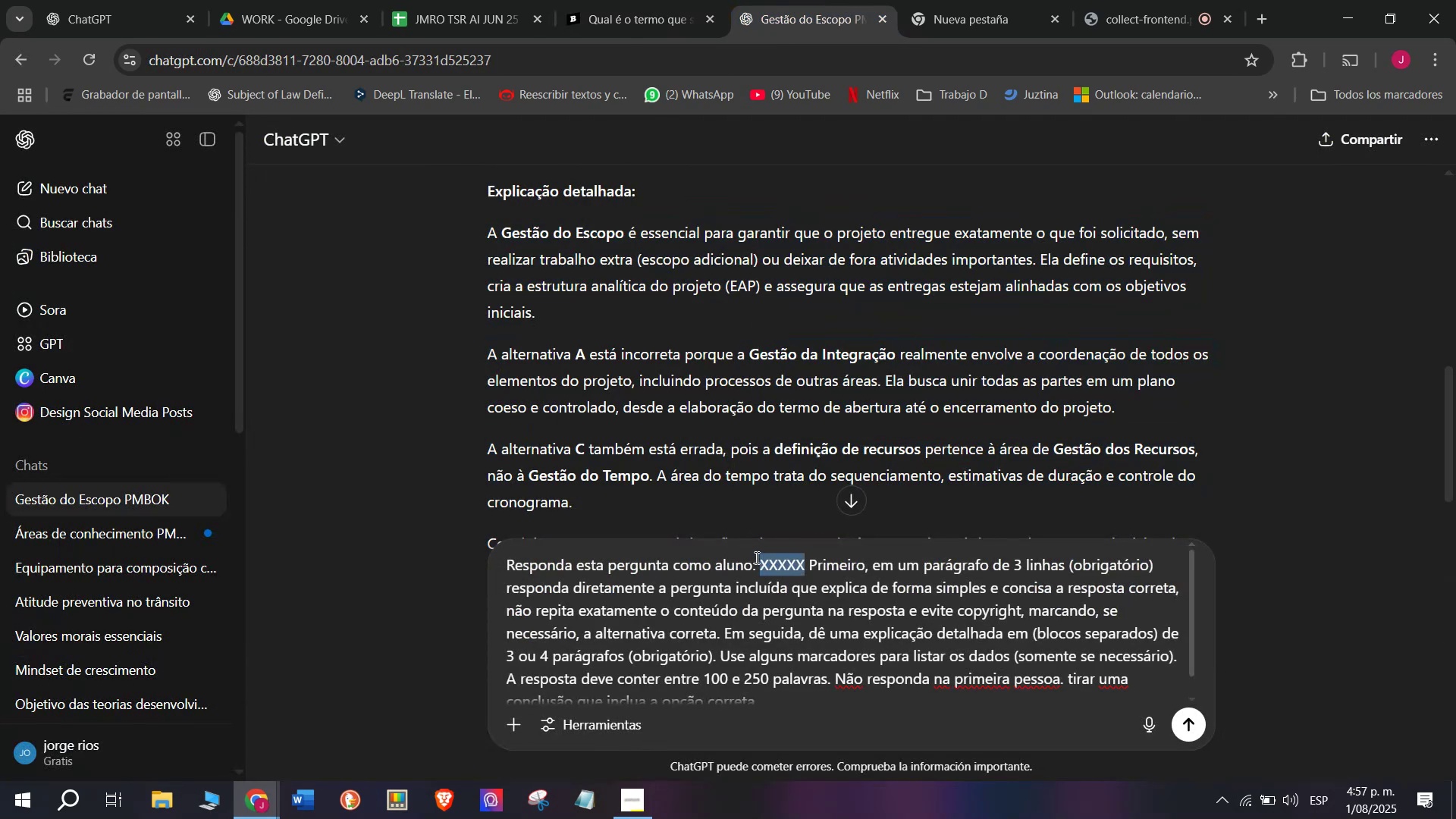 
key(Meta+V)
 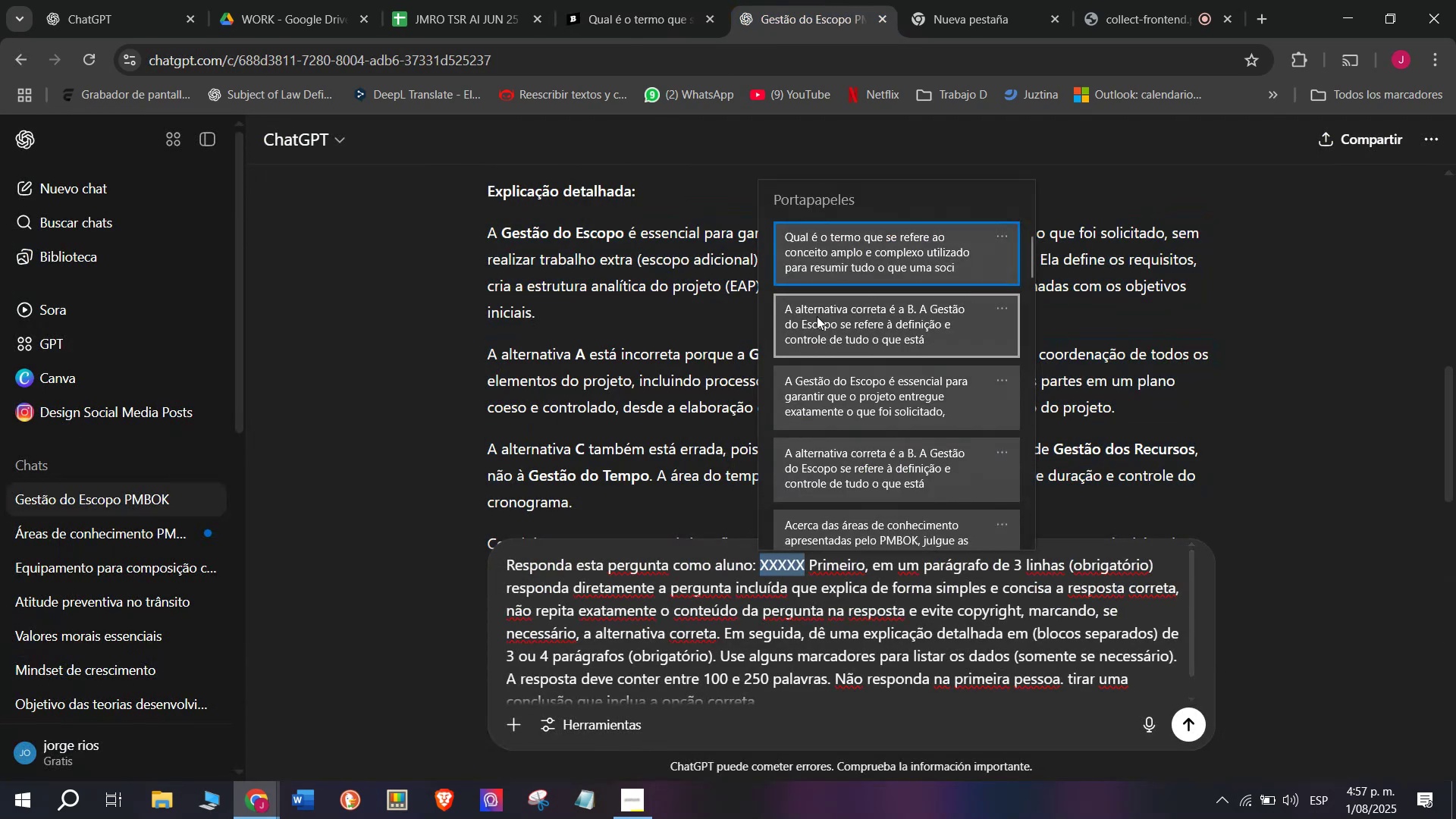 
key(Control+ControlLeft)
 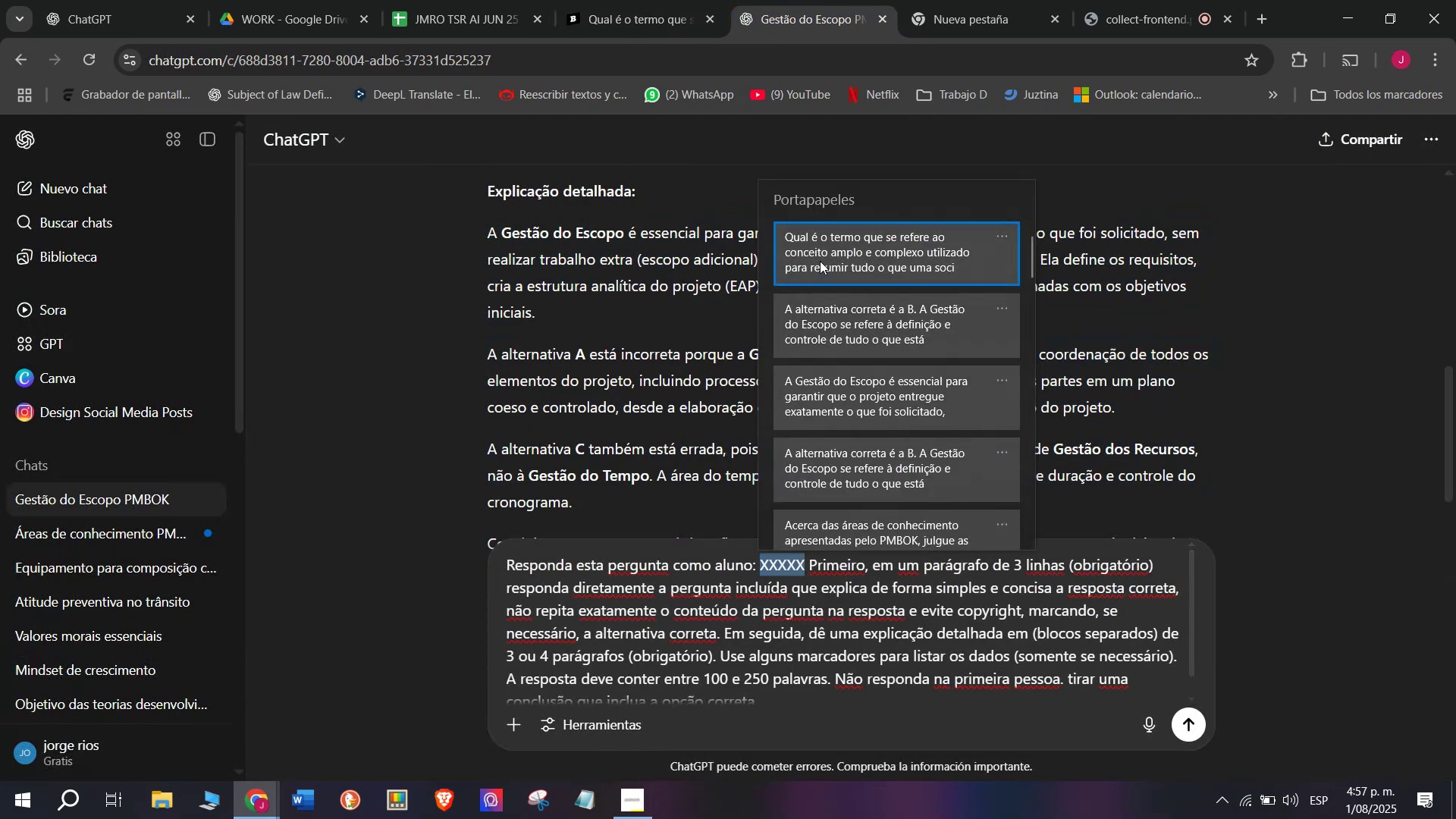 
key(Control+V)
 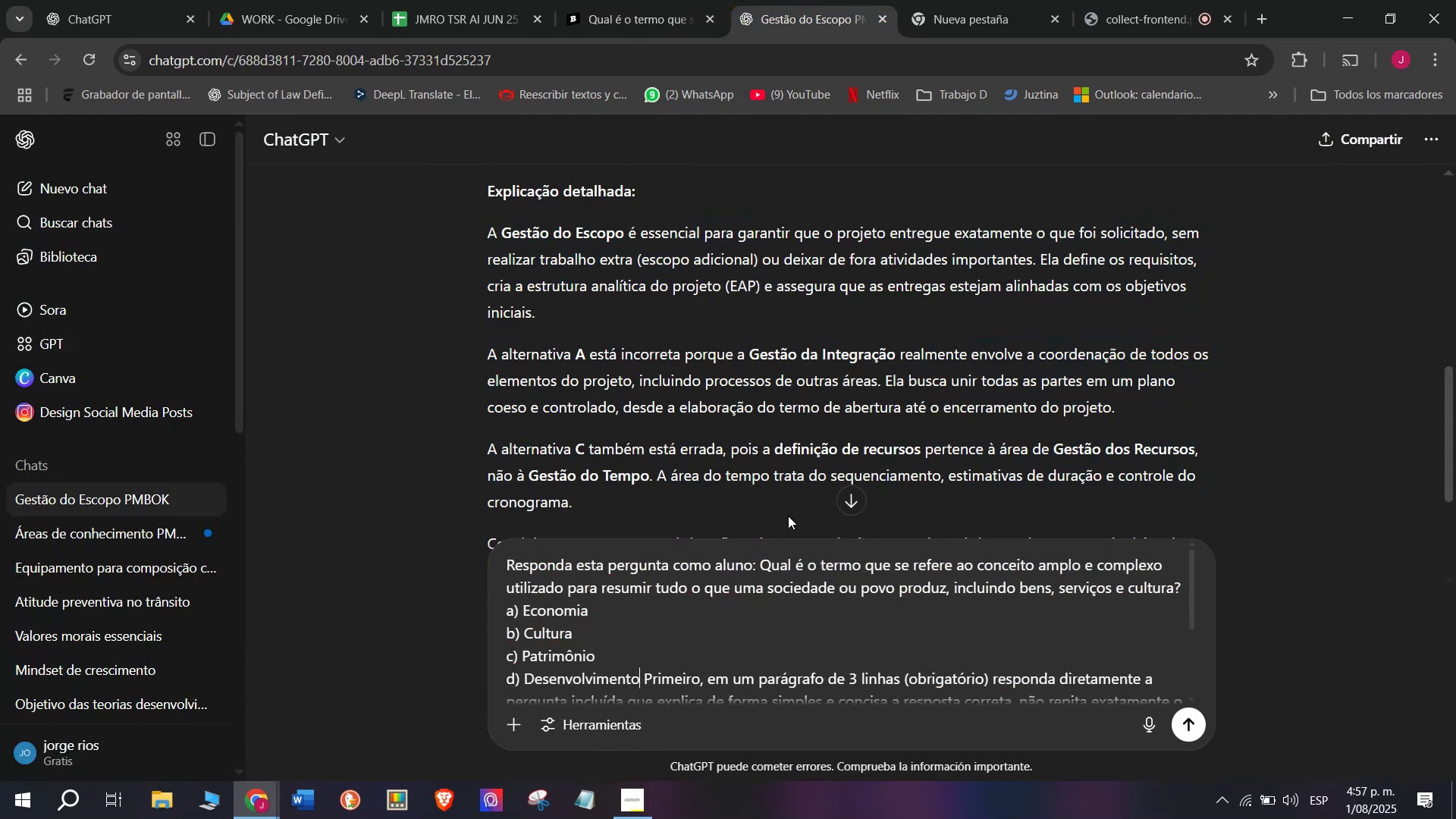 
key(Enter)
 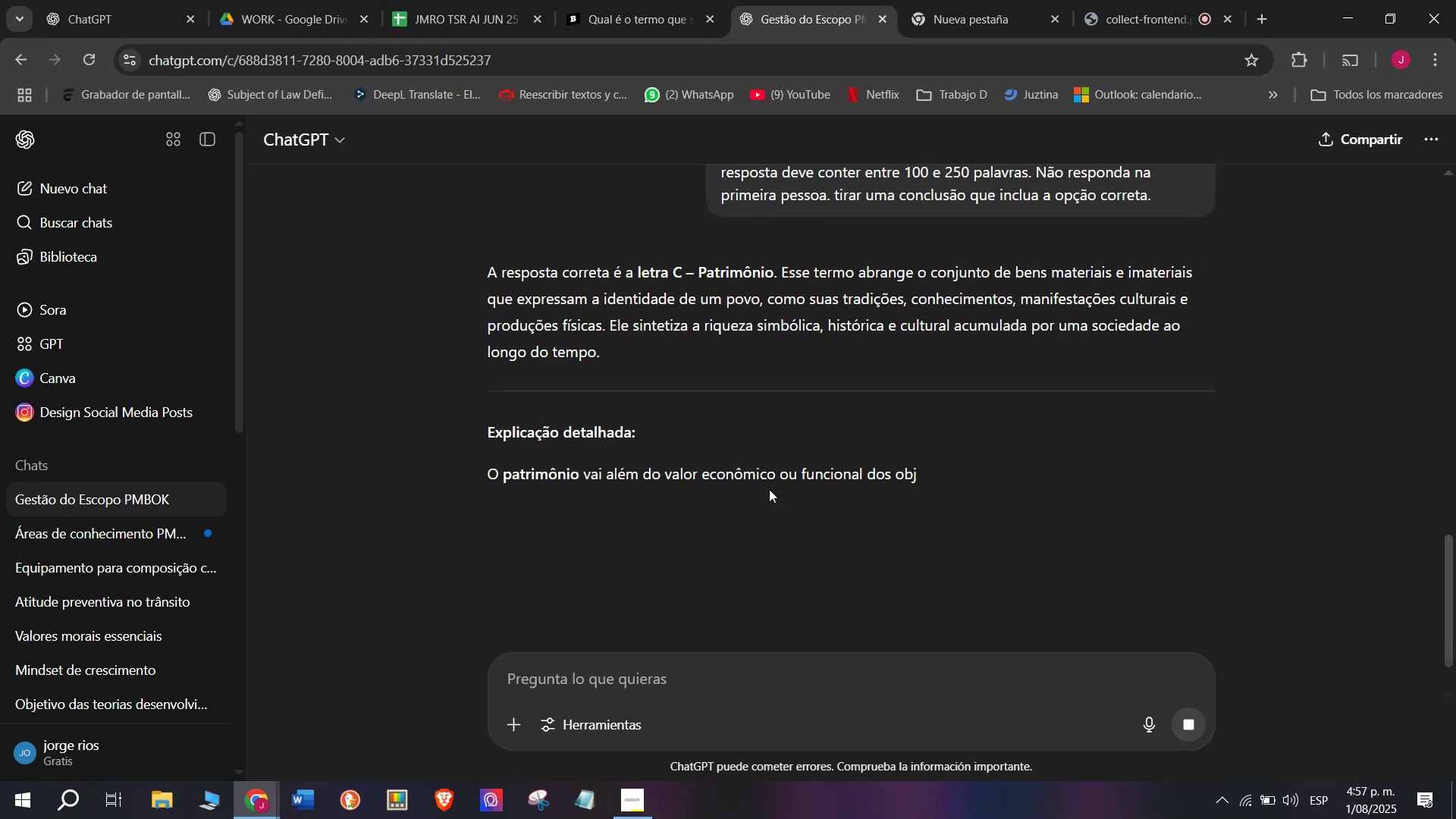 
left_click_drag(start_coordinate=[604, 359], to_coordinate=[490, 271])
 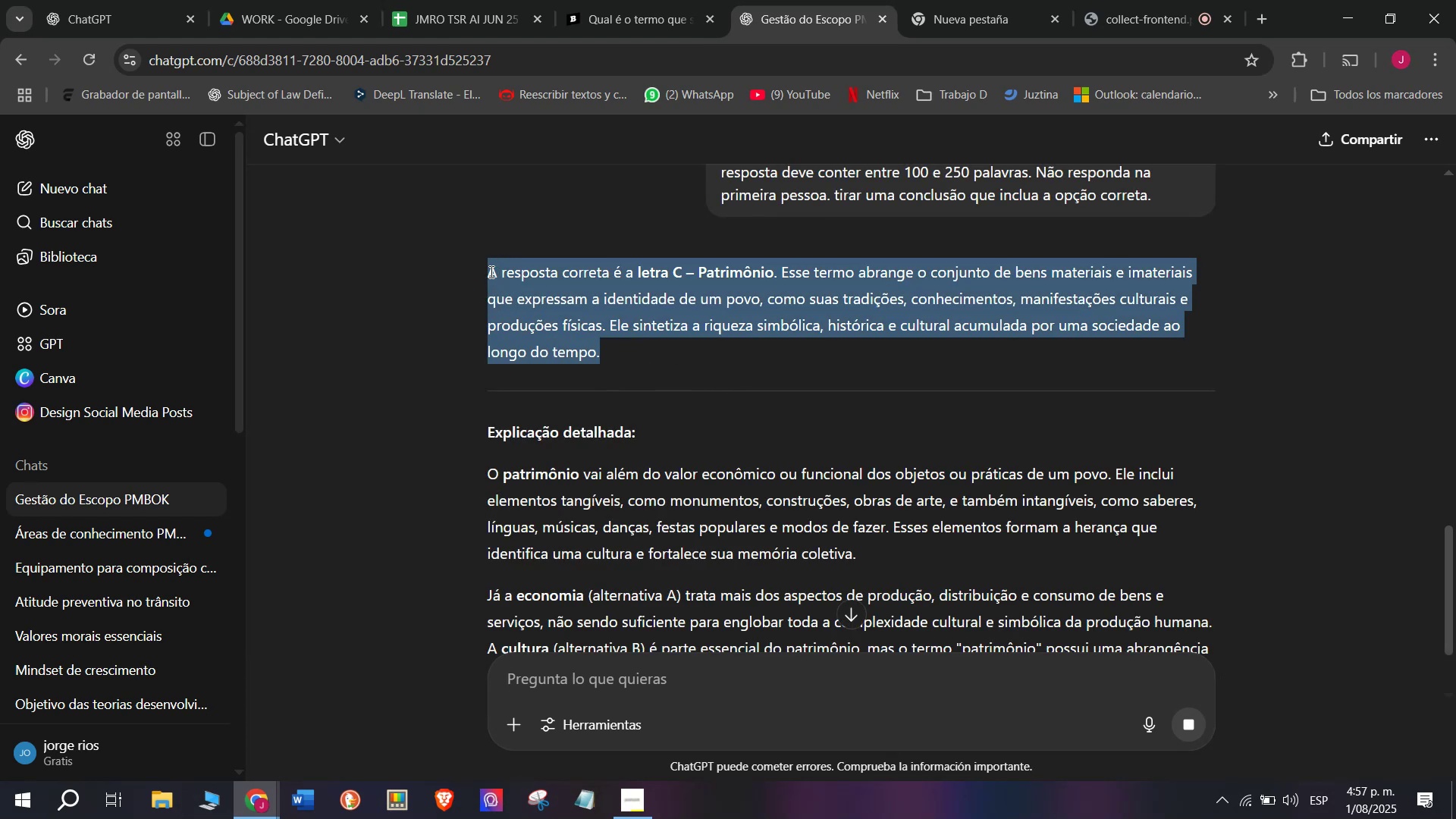 
key(Control+ControlLeft)
 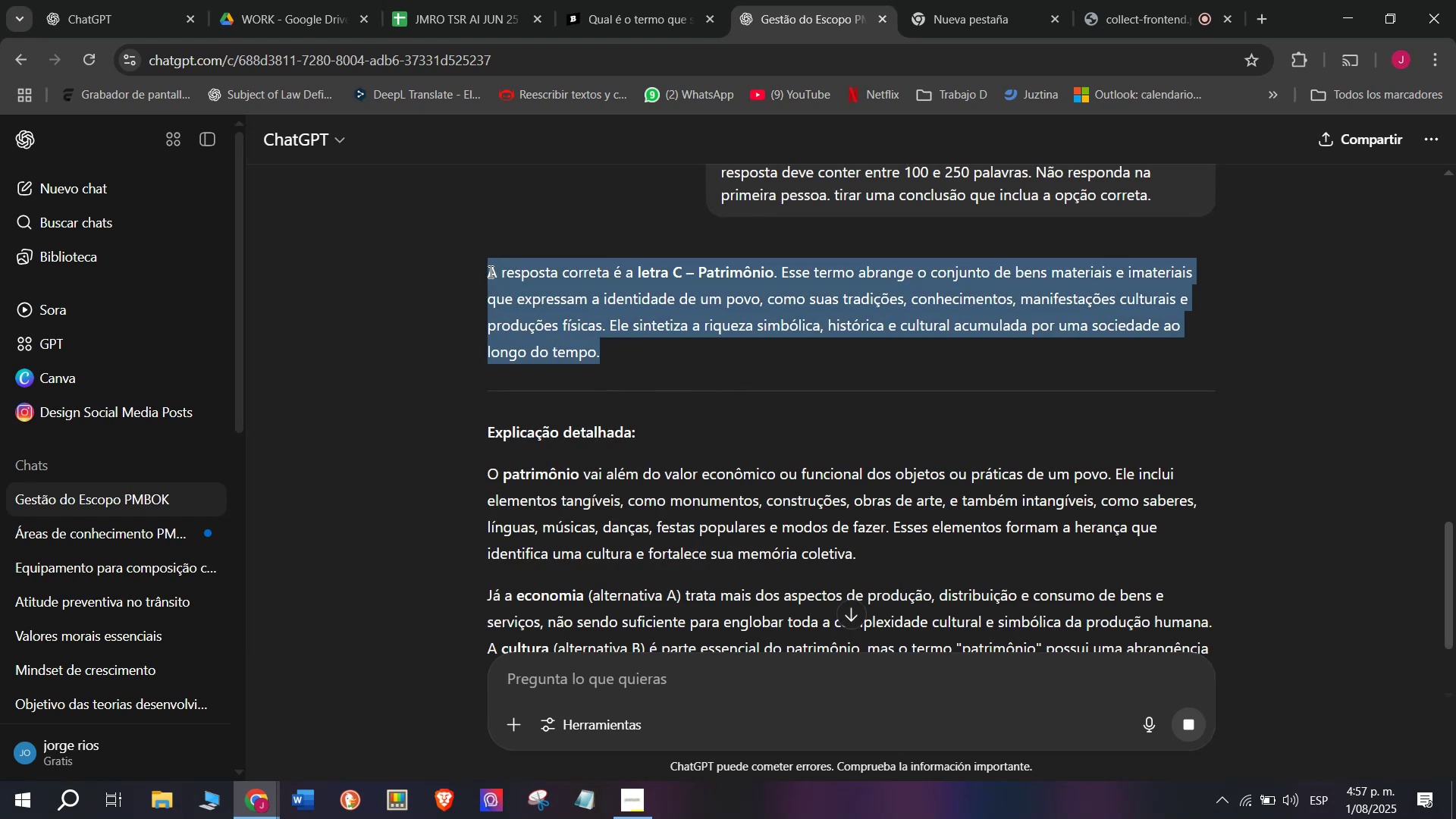 
key(Control+C)
 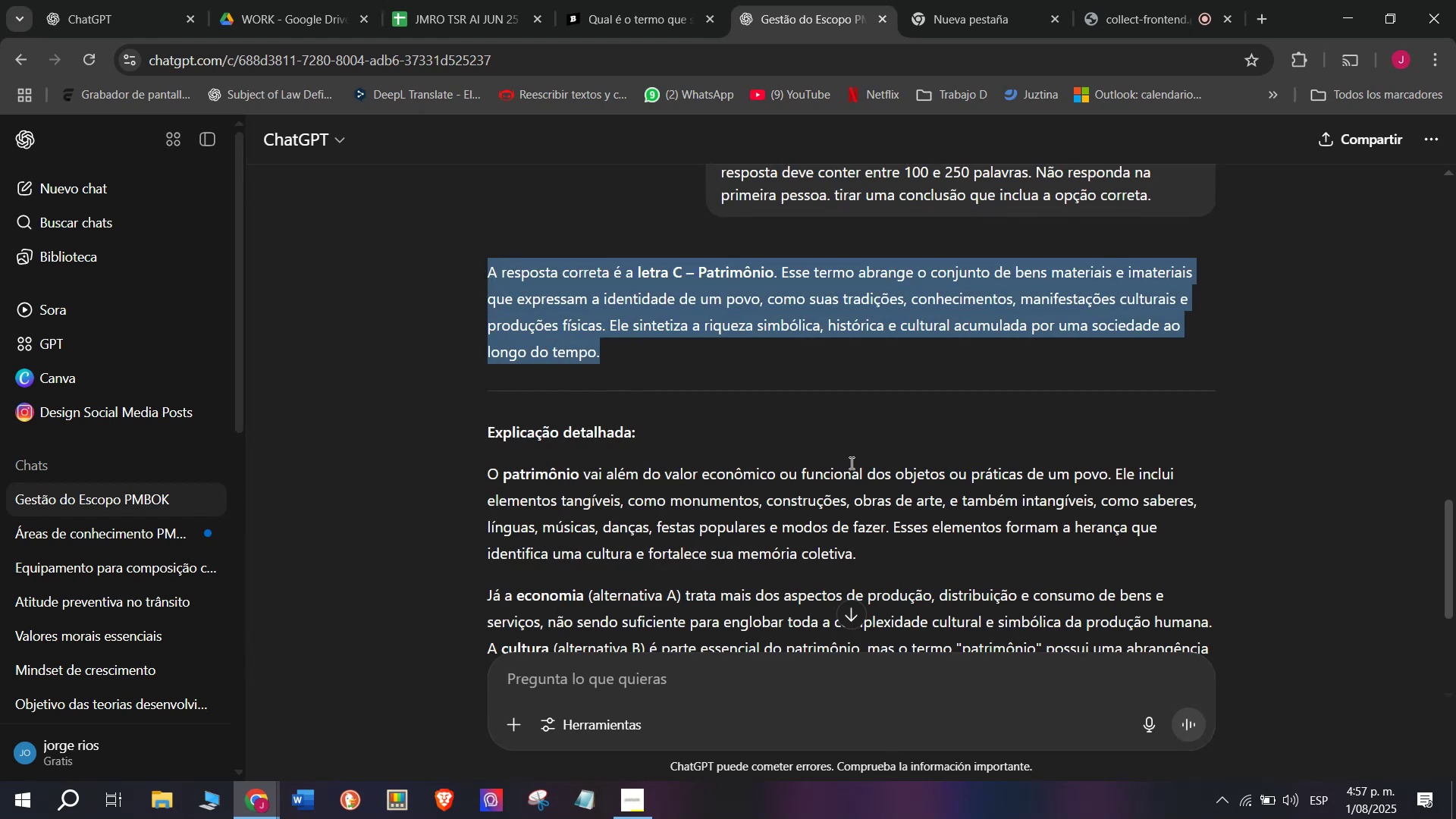 
scroll: coordinate [850, 463], scroll_direction: down, amount: 1.0
 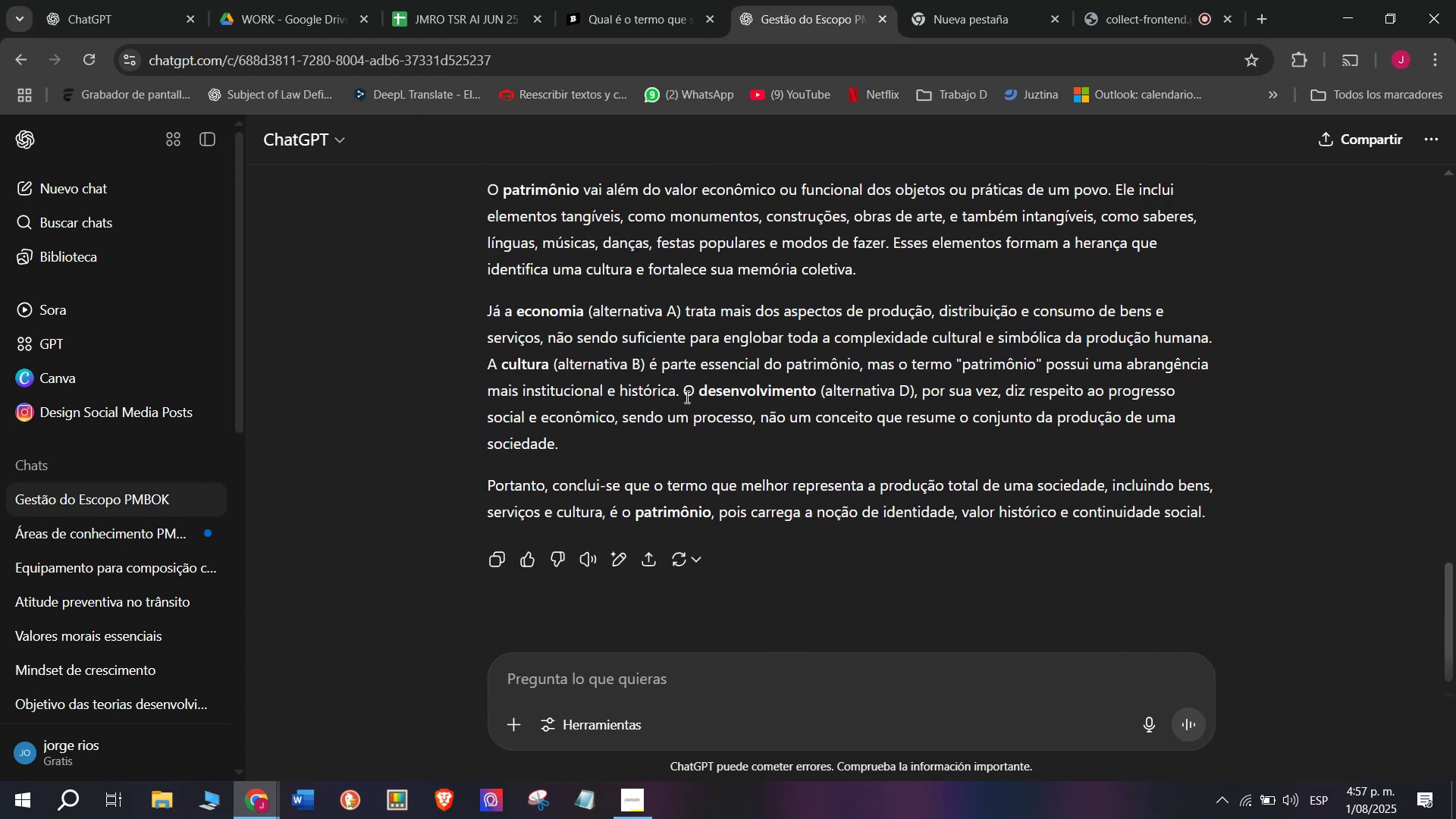 
scroll: coordinate [601, 436], scroll_direction: up, amount: 1.0
 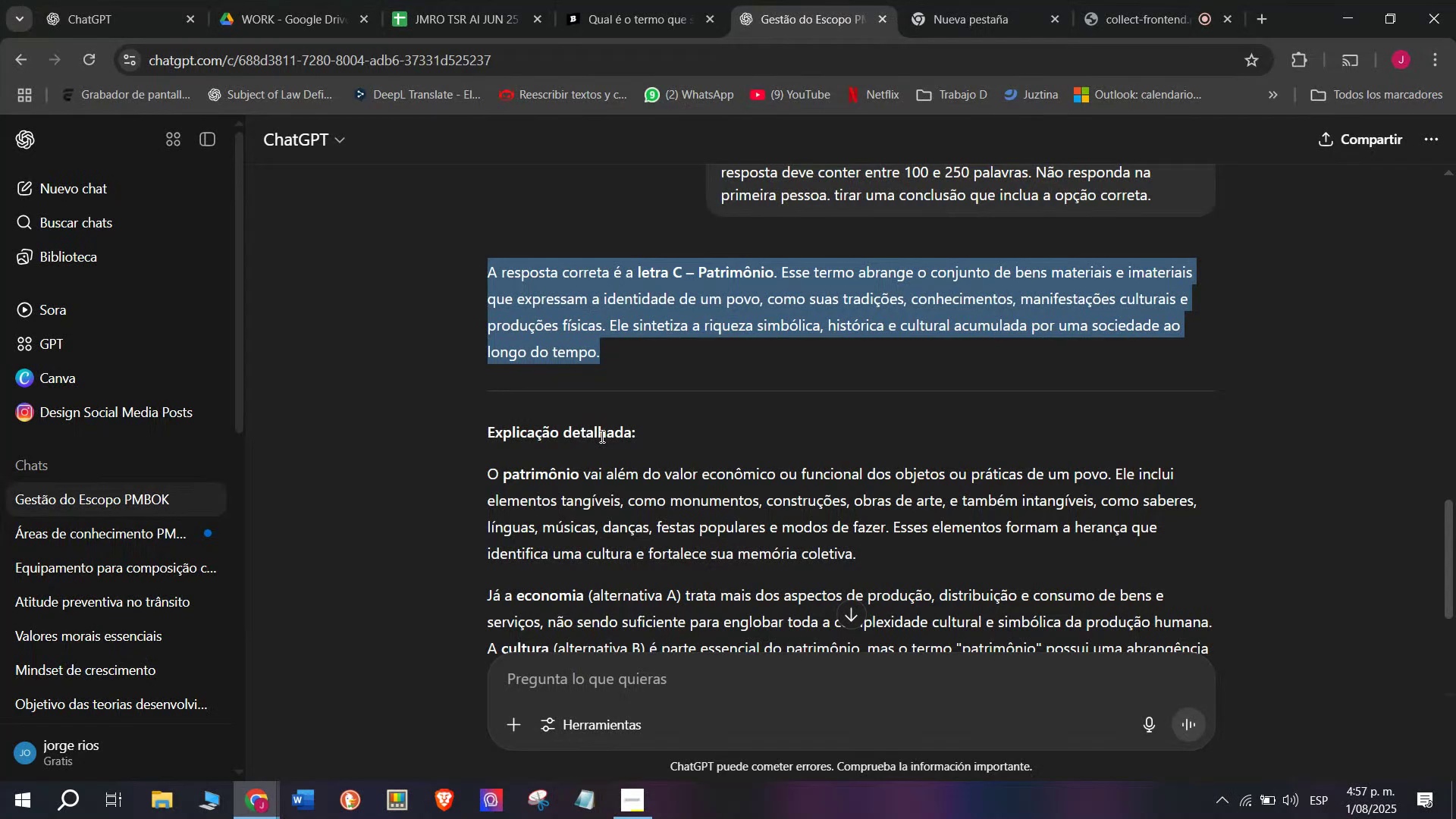 
scroll: coordinate [601, 436], scroll_direction: down, amount: 1.0
 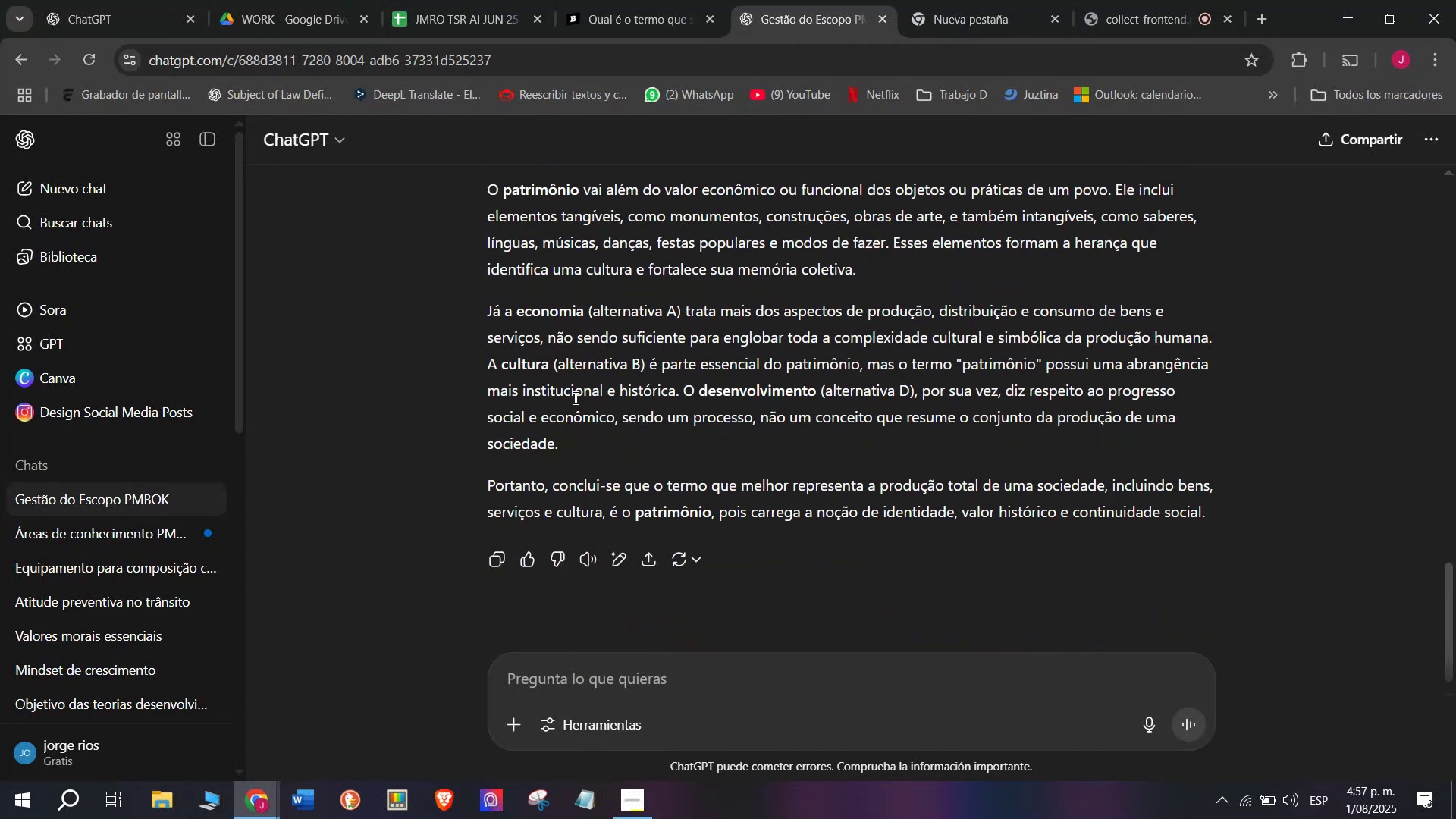 
left_click_drag(start_coordinate=[579, 435], to_coordinate=[485, 196])
 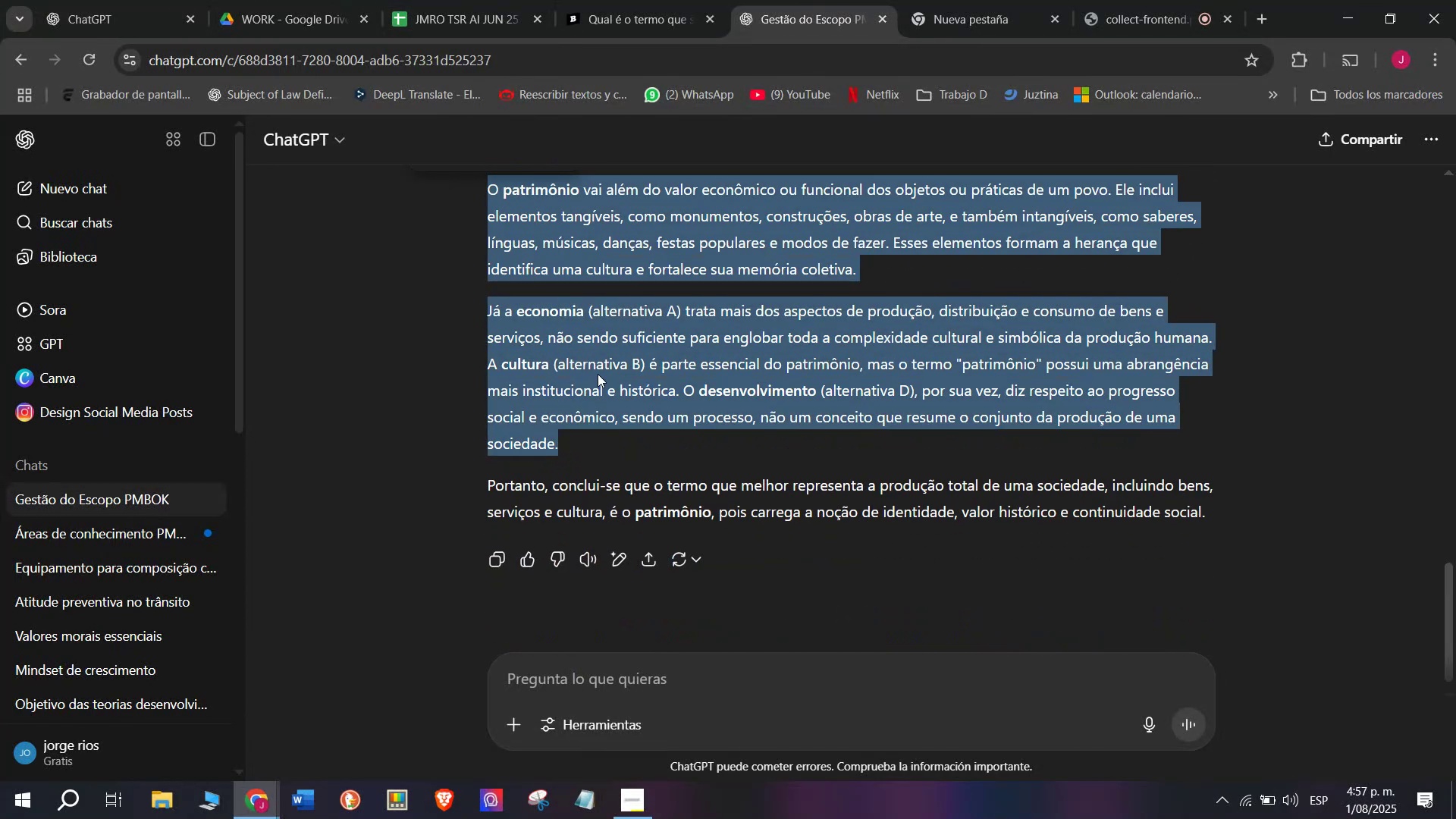 
scroll: coordinate [598, 374], scroll_direction: up, amount: 1.0
 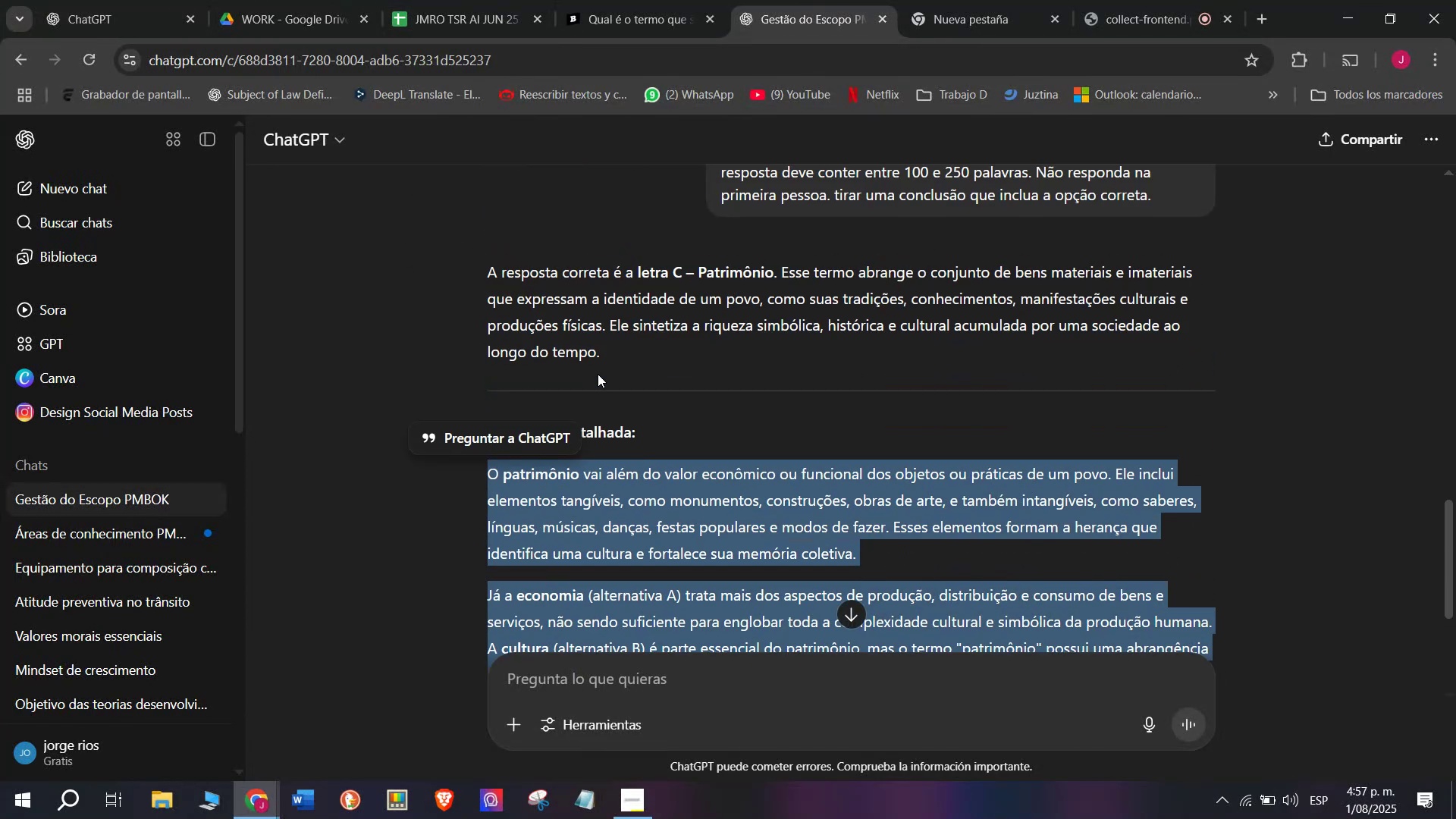 
key(Control+C)
 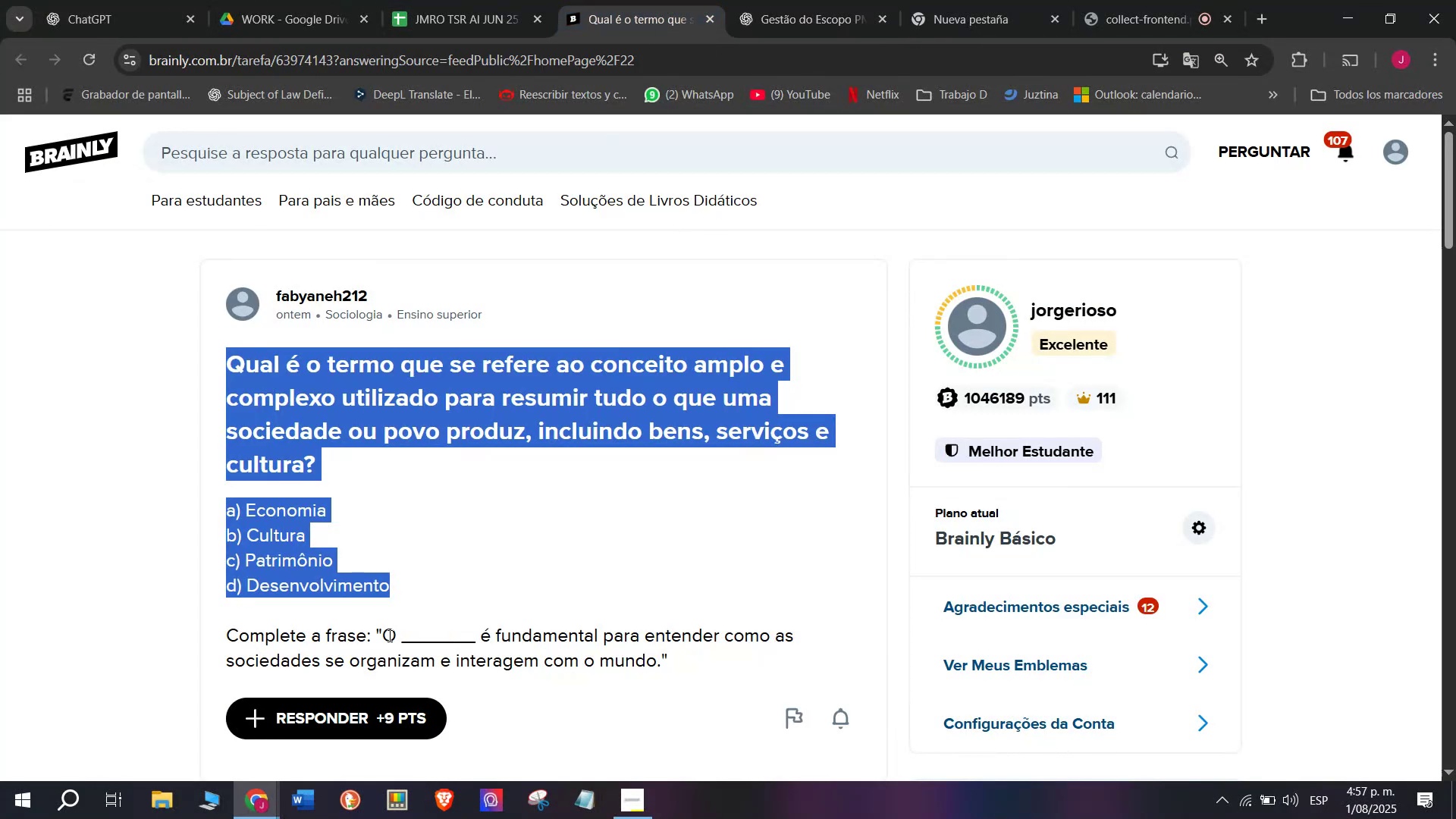 
left_click([337, 737])
 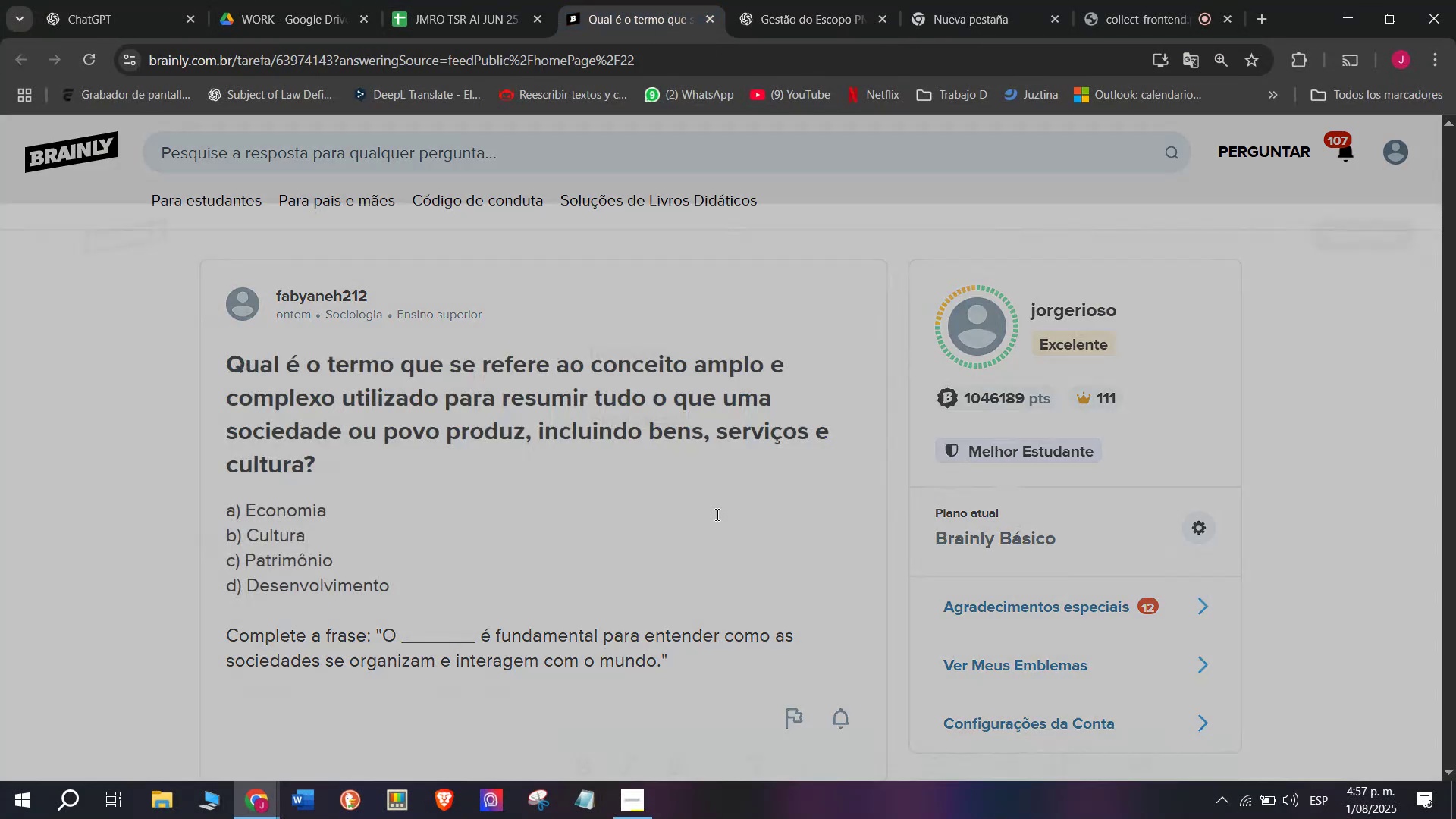 
left_click_drag(start_coordinate=[713, 494], to_coordinate=[563, 275])
 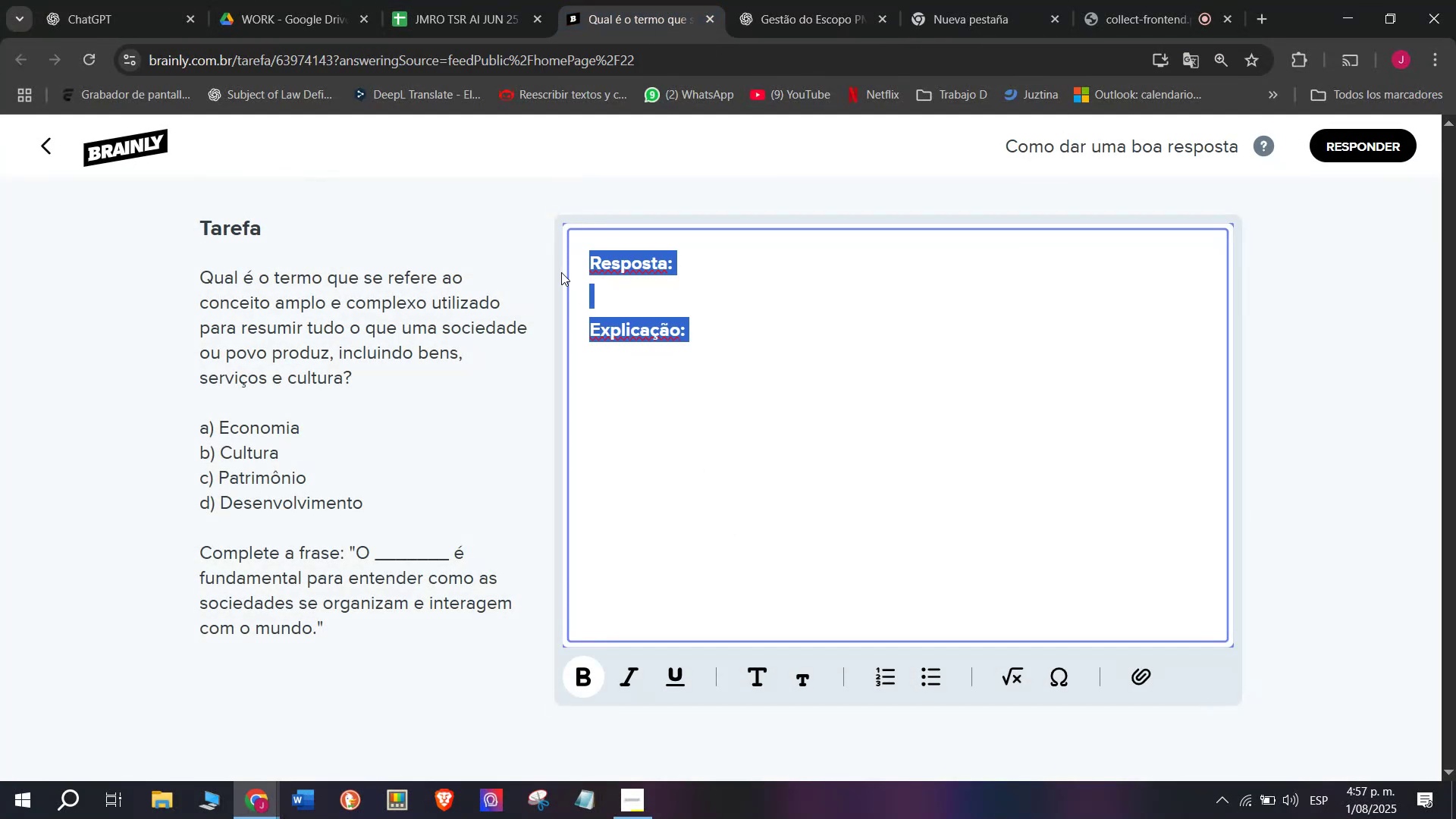 
key(Meta+MetaLeft)
 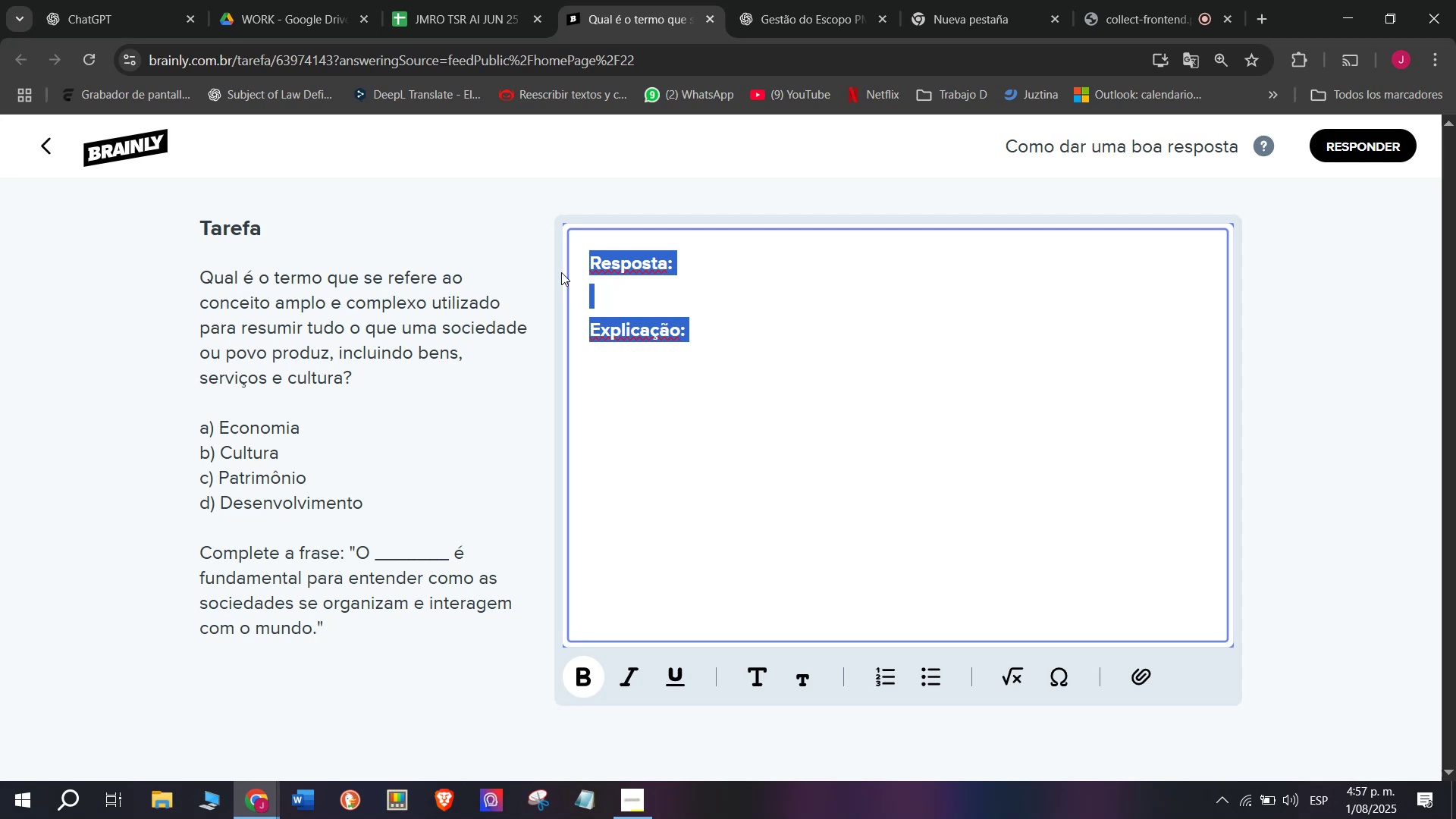 
key(Meta+V)
 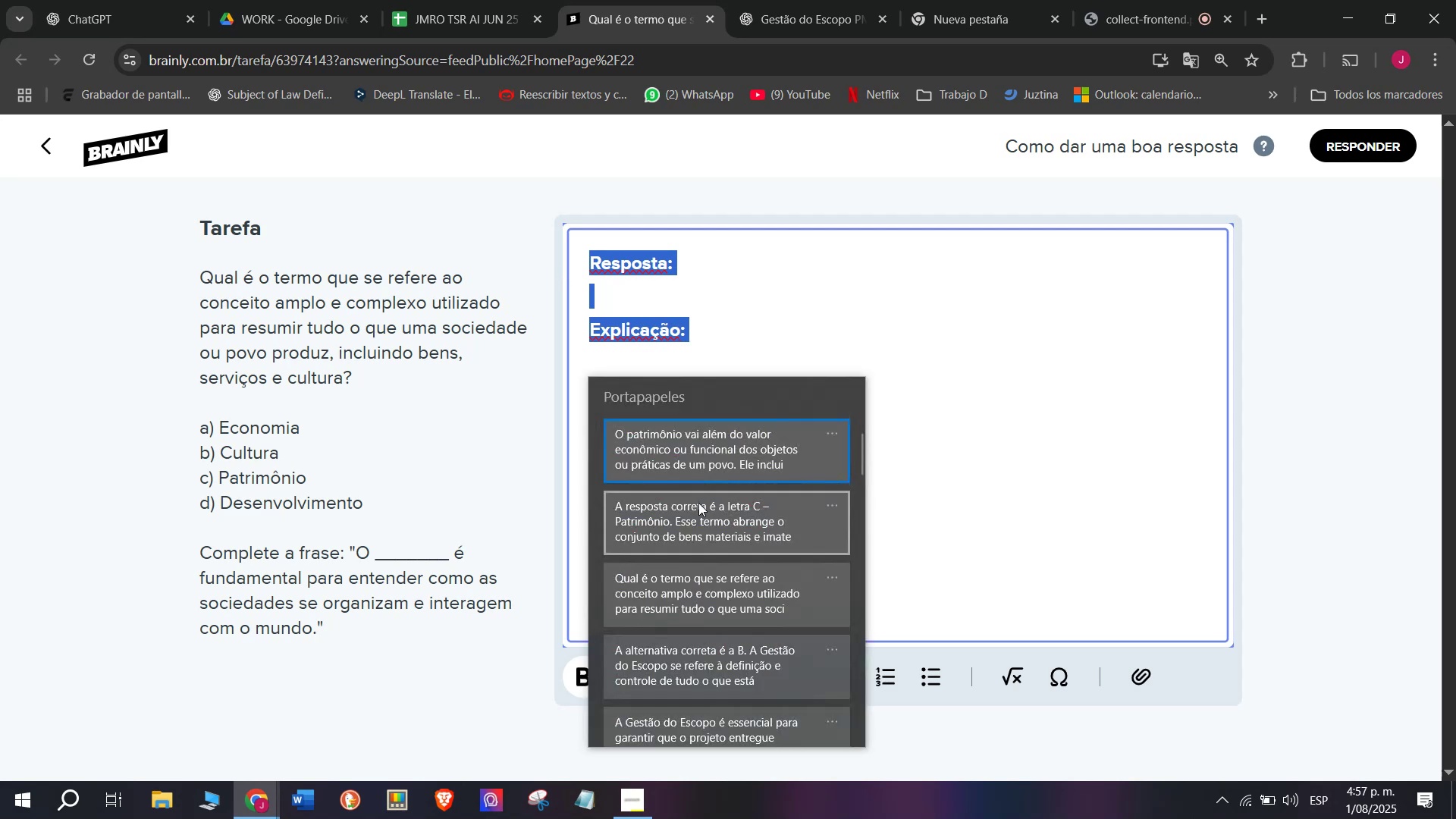 
left_click([694, 514])
 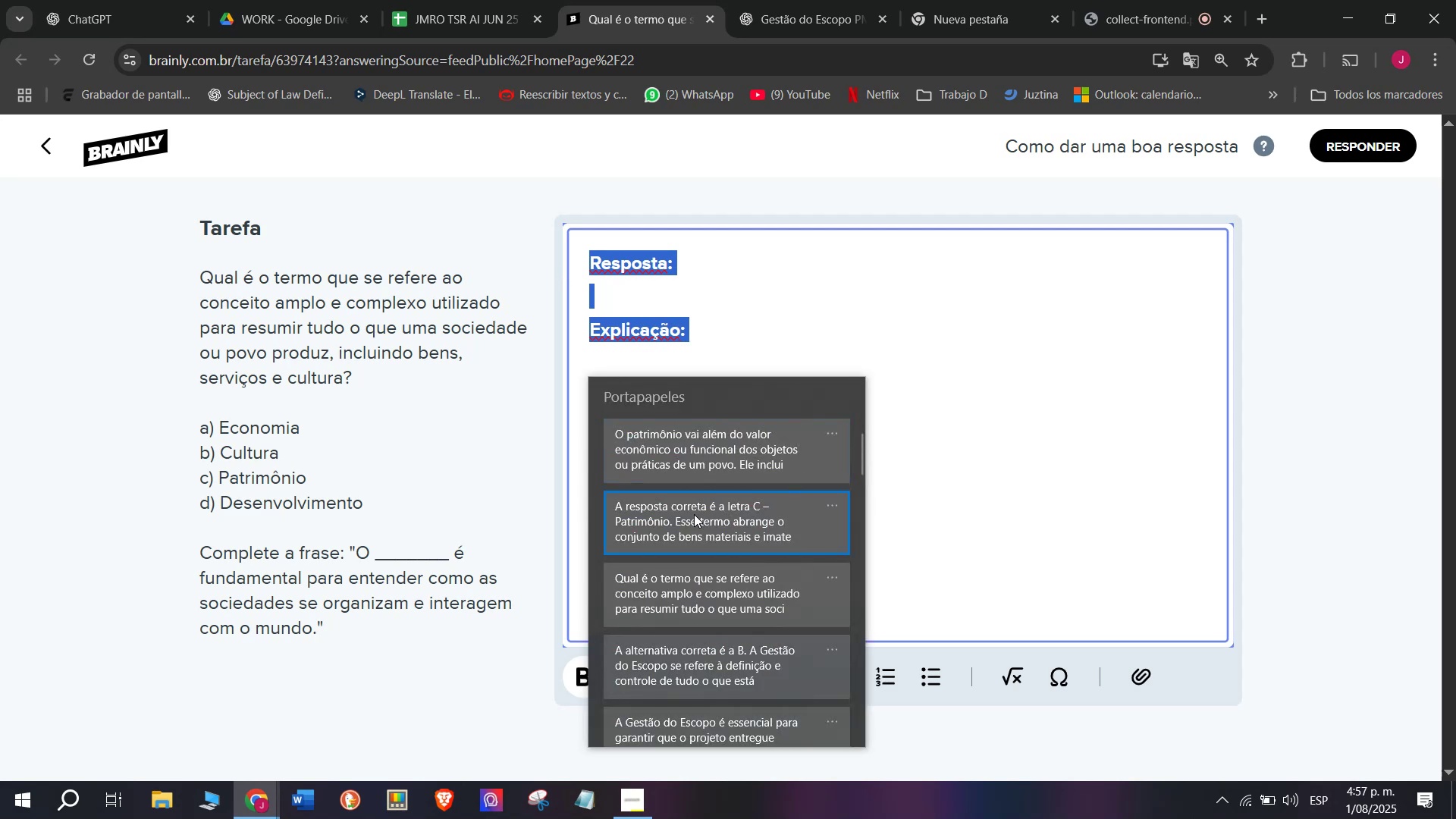 
key(Control+ControlLeft)
 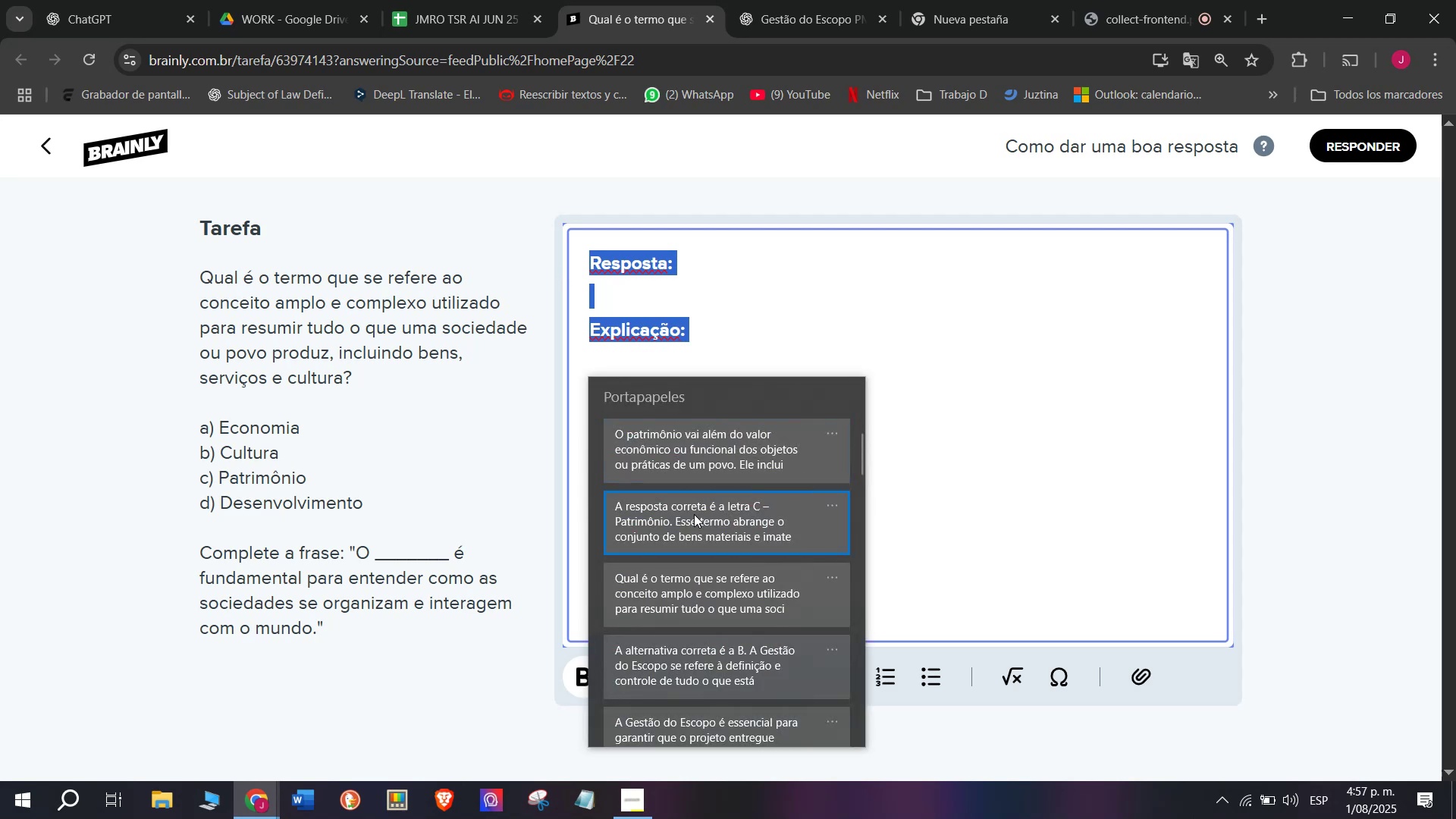 
key(Control+V)
 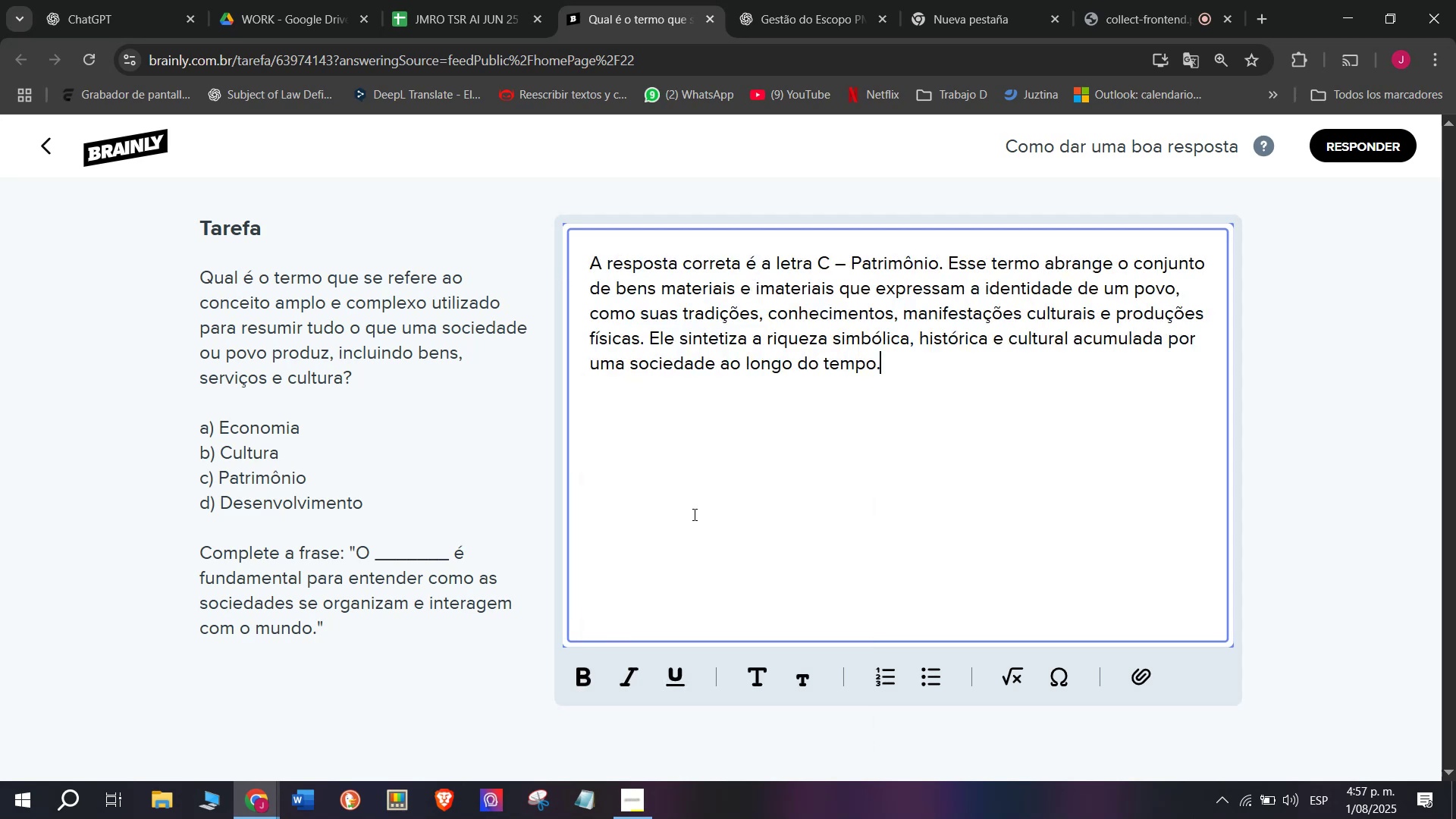 
key(Enter)
 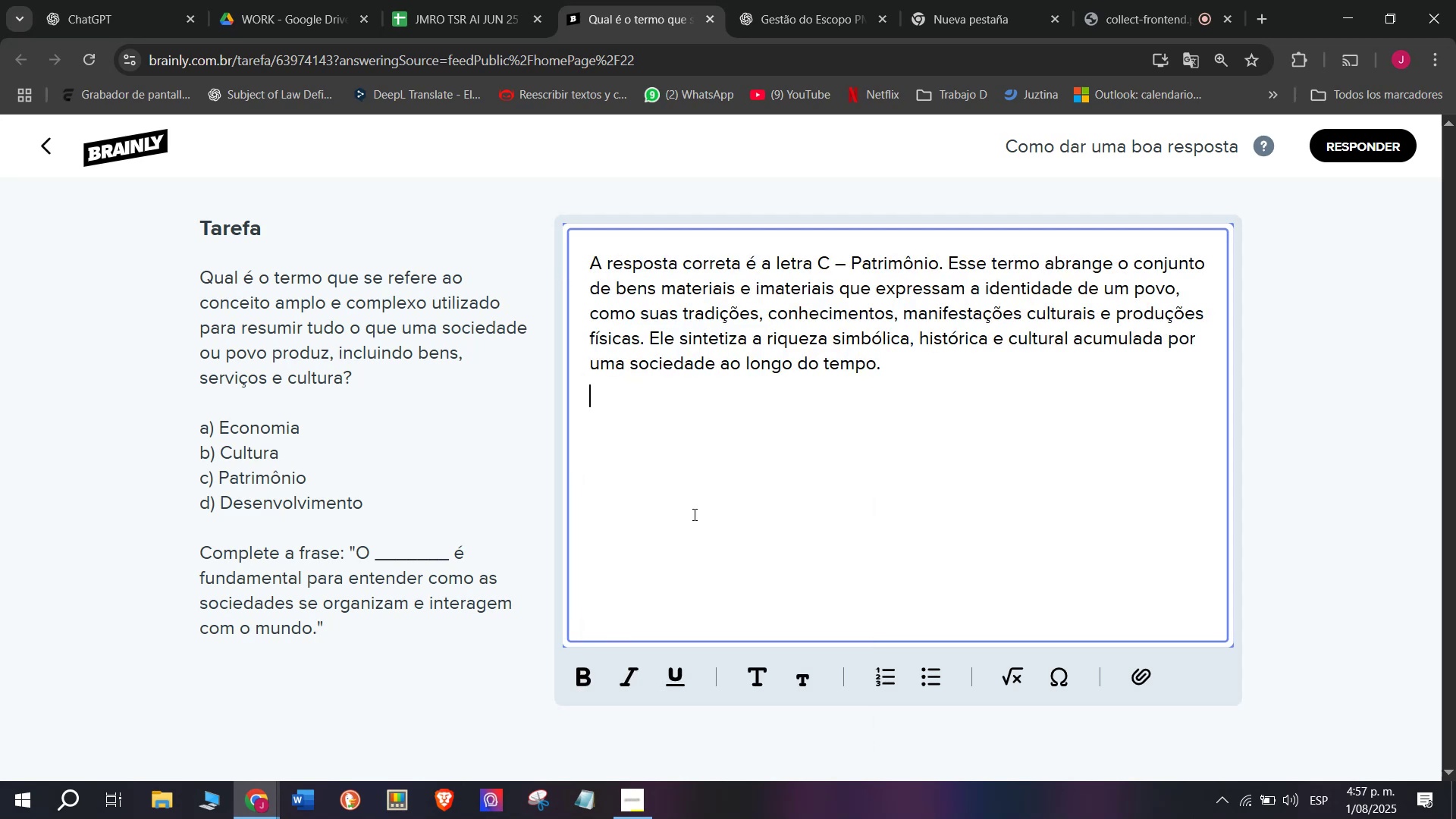 
key(Enter)
 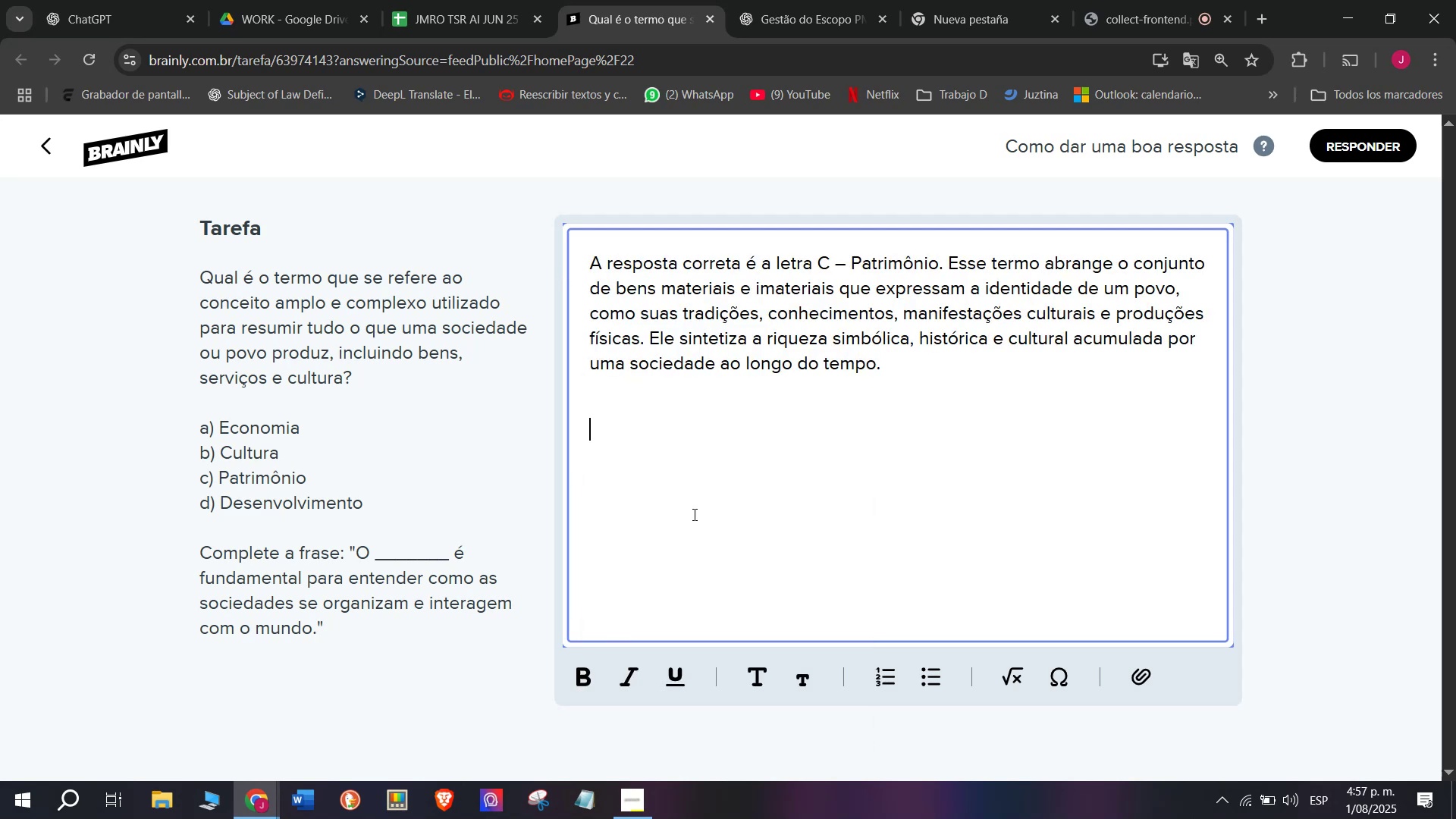 
key(Meta+MetaLeft)
 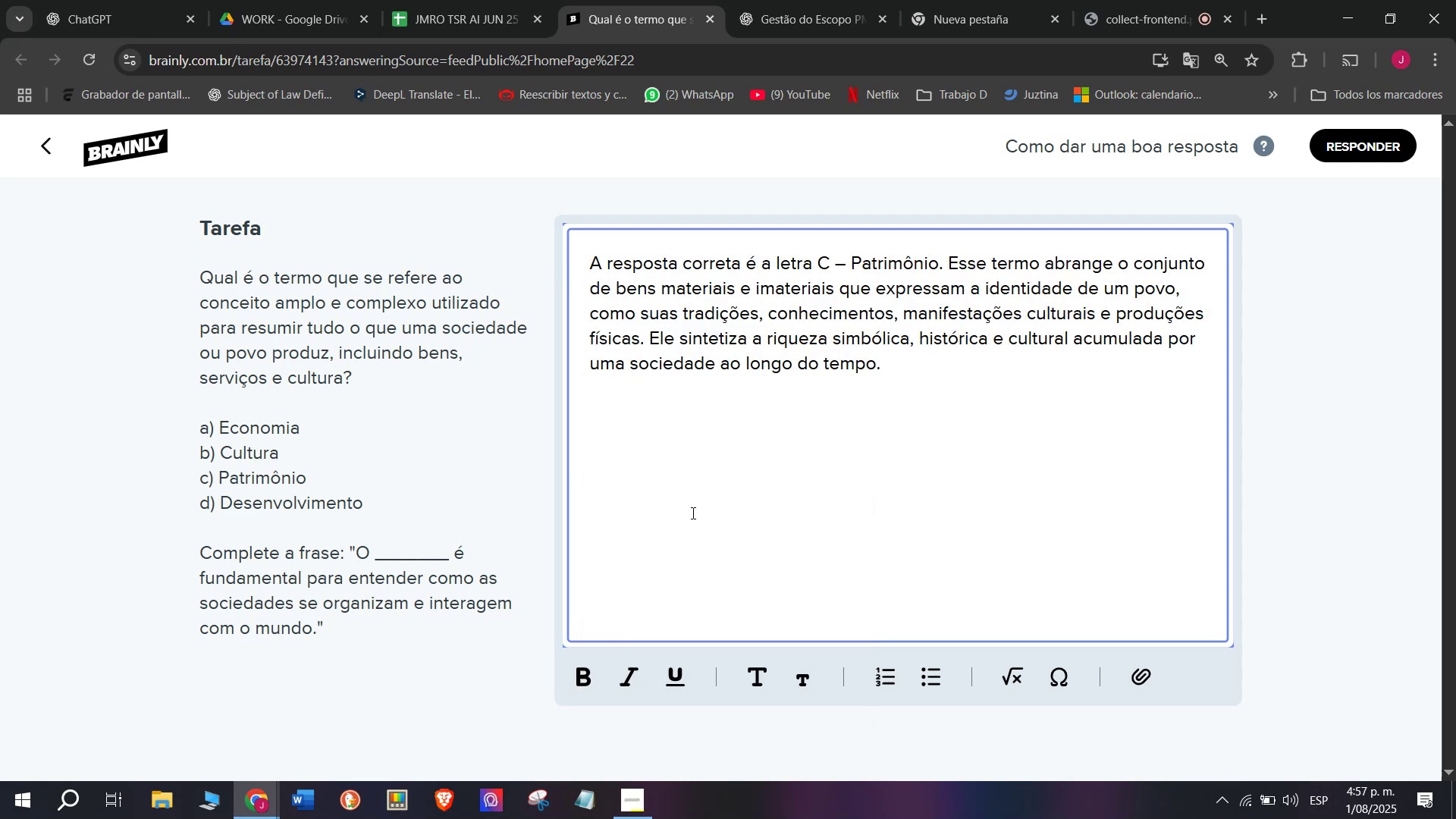 
key(Meta+V)
 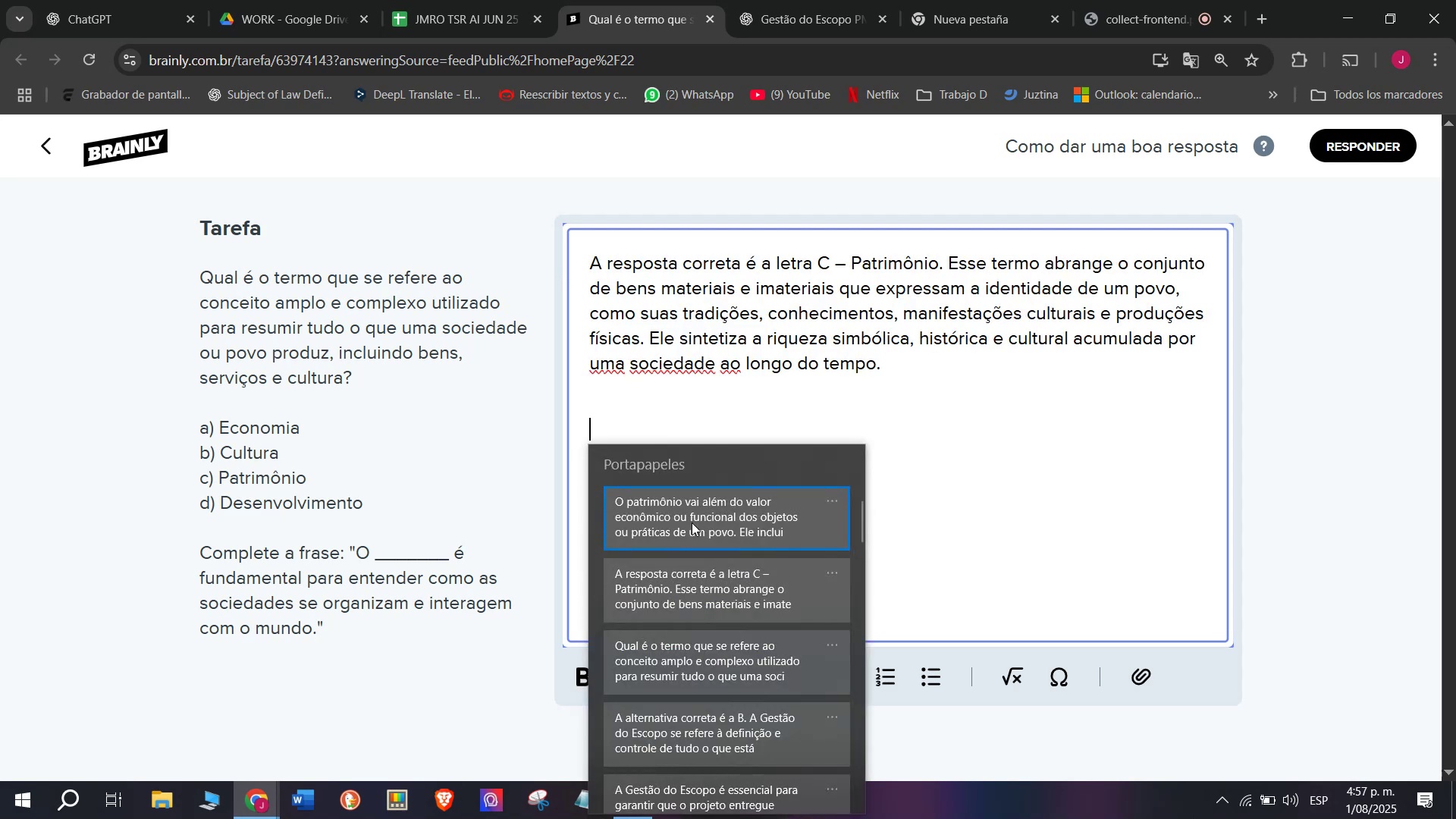 
left_click([688, 541])
 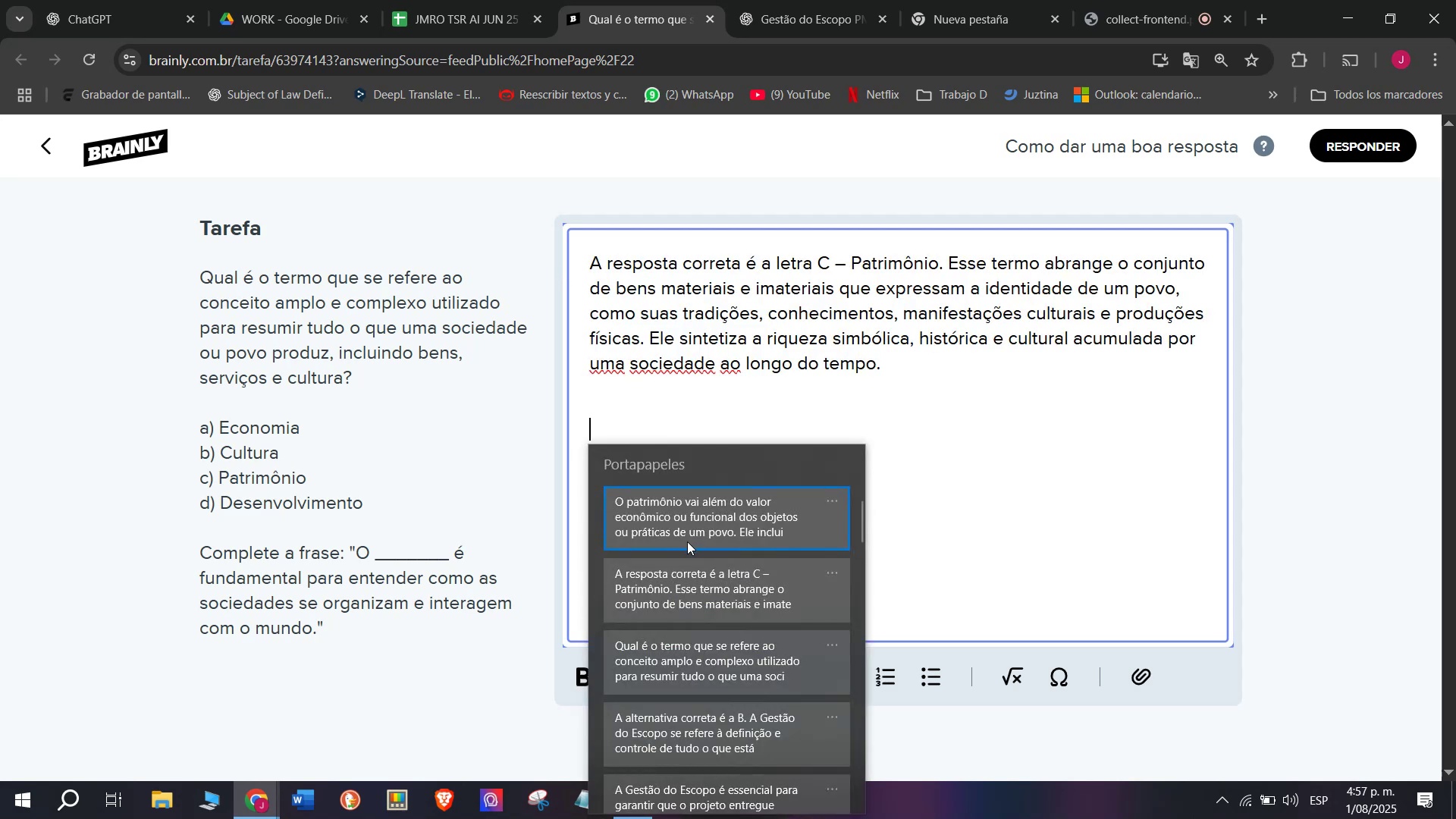 
key(Control+ControlLeft)
 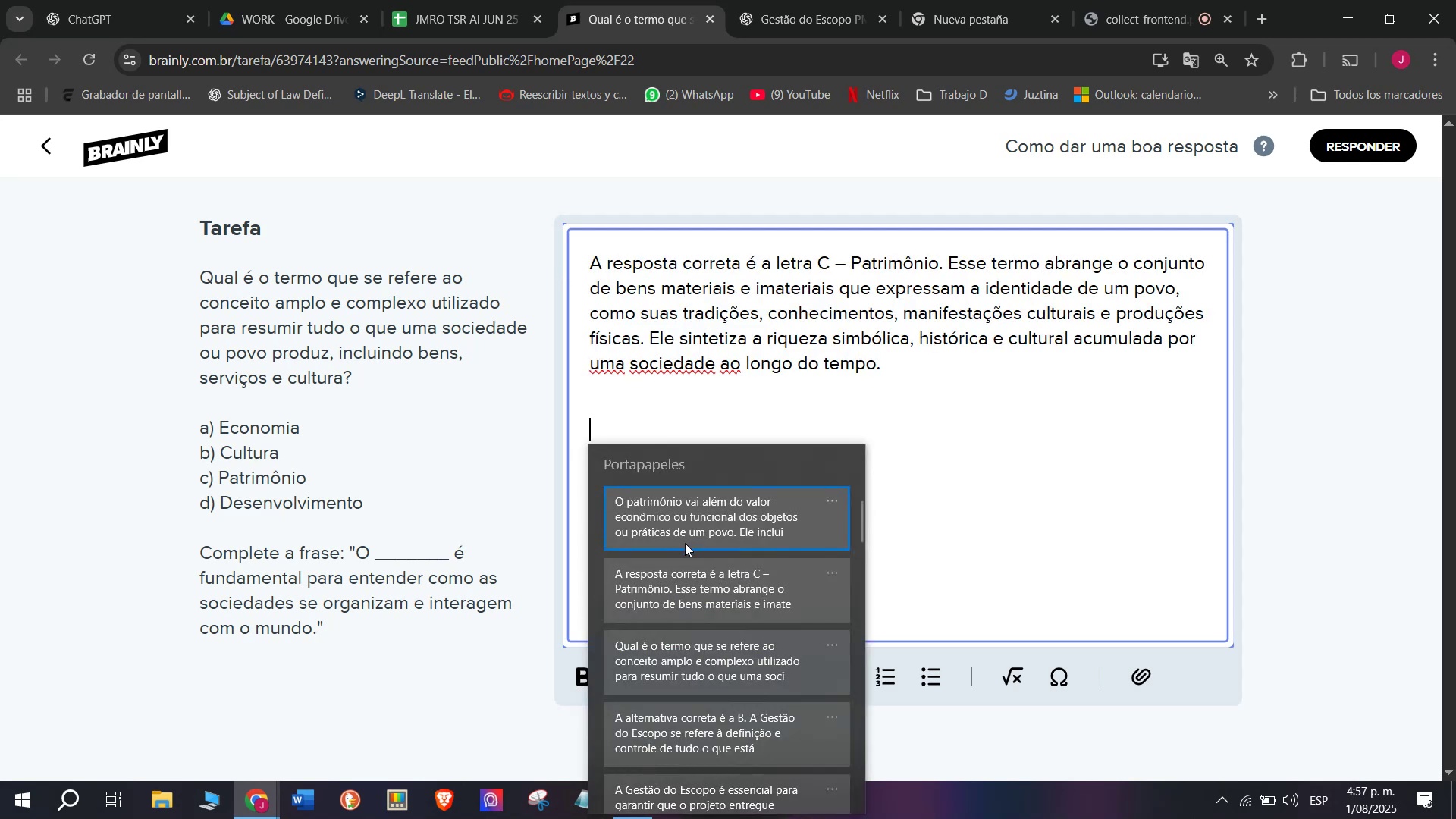 
key(Control+V)
 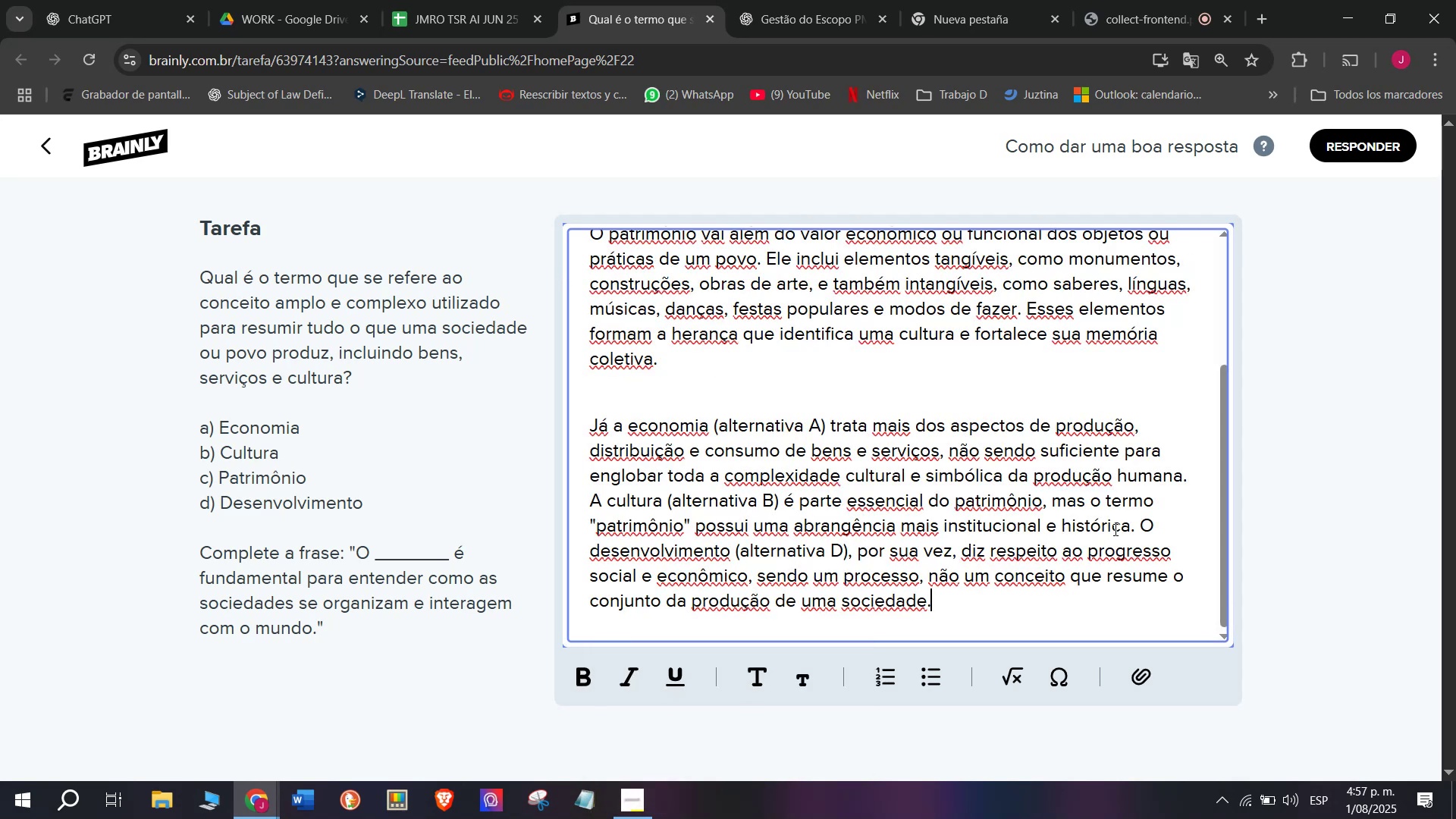 
key(Enter)
 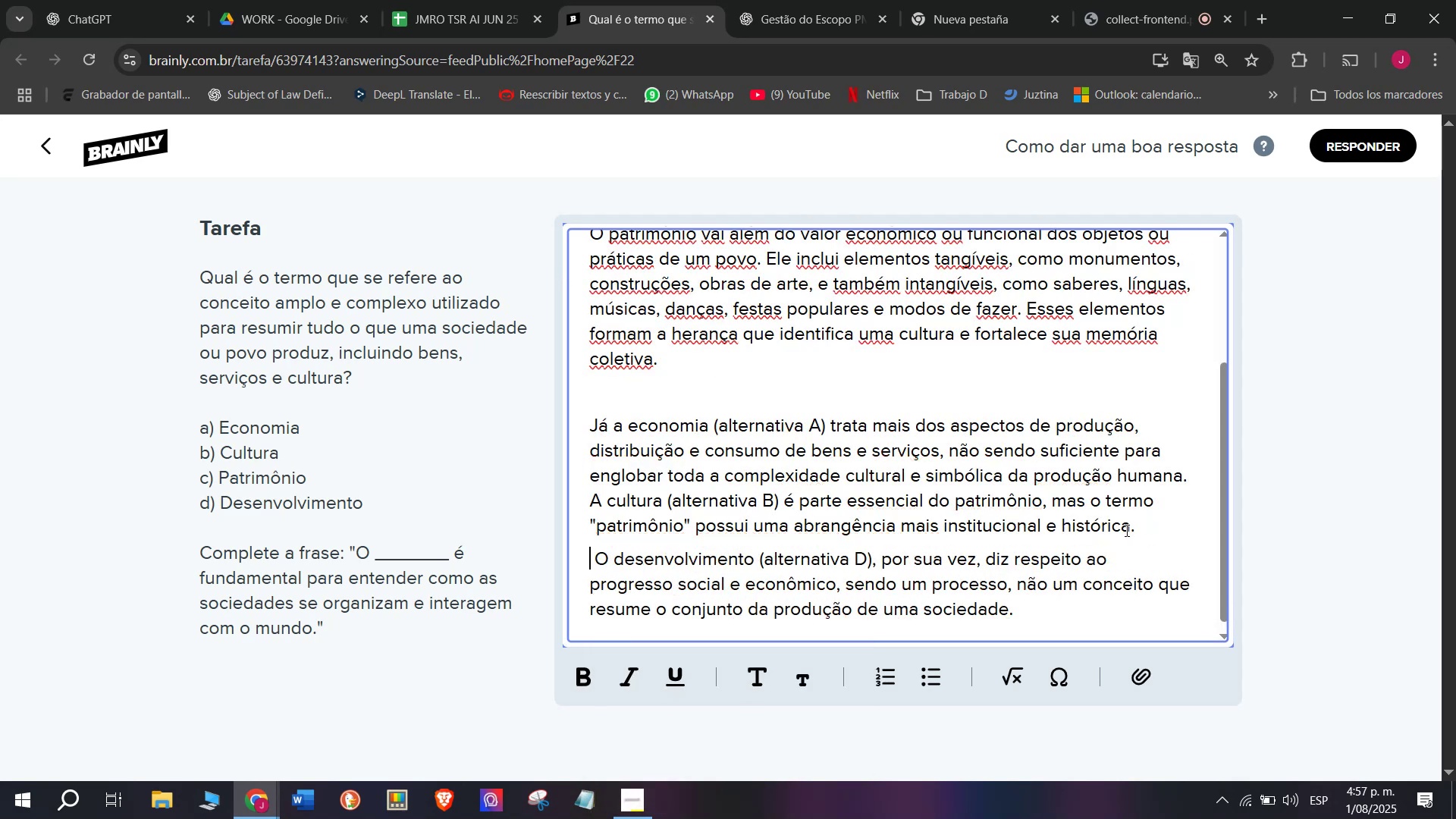 
key(Enter)
 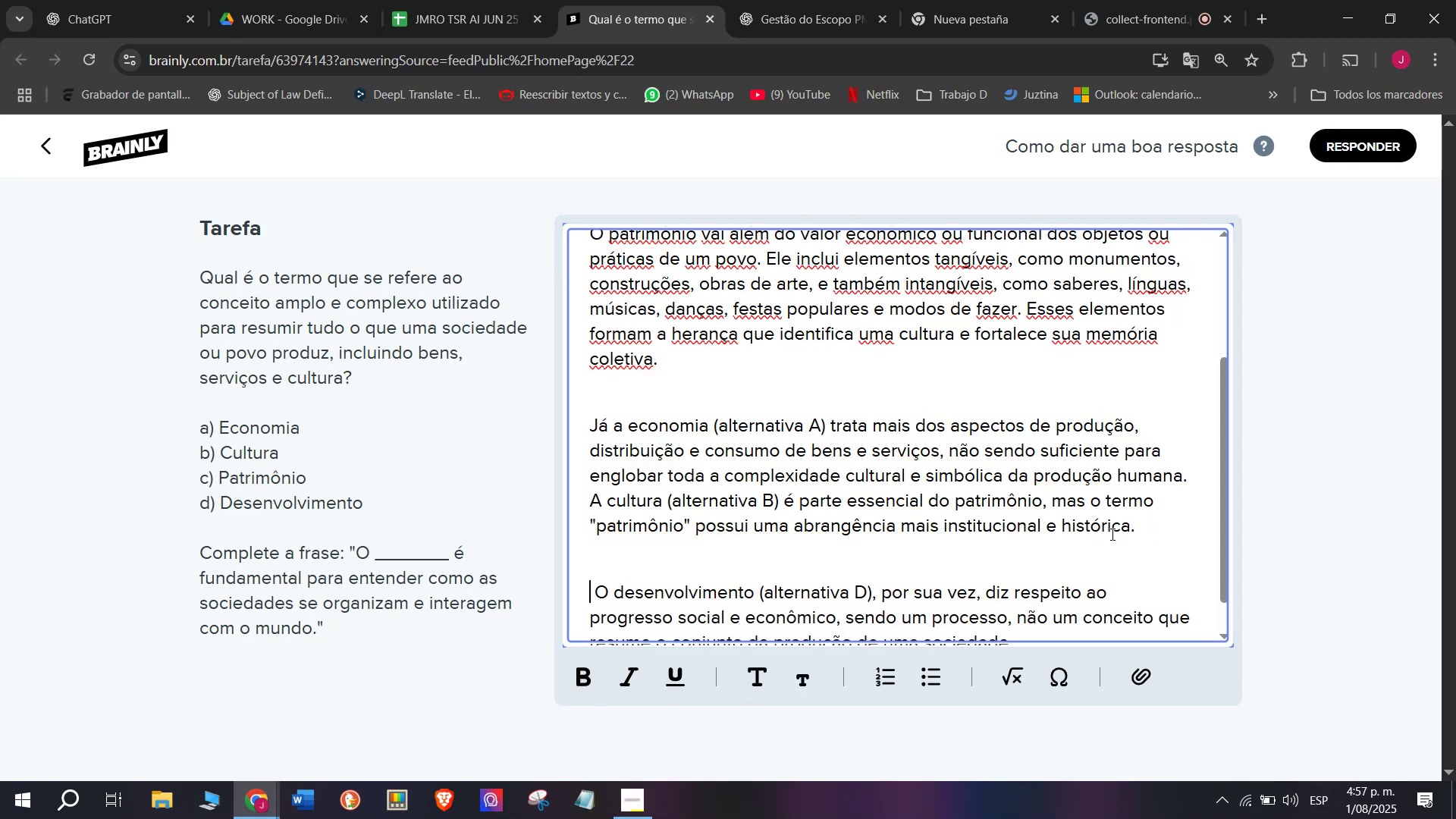 
scroll: coordinate [1097, 506], scroll_direction: down, amount: 4.0
 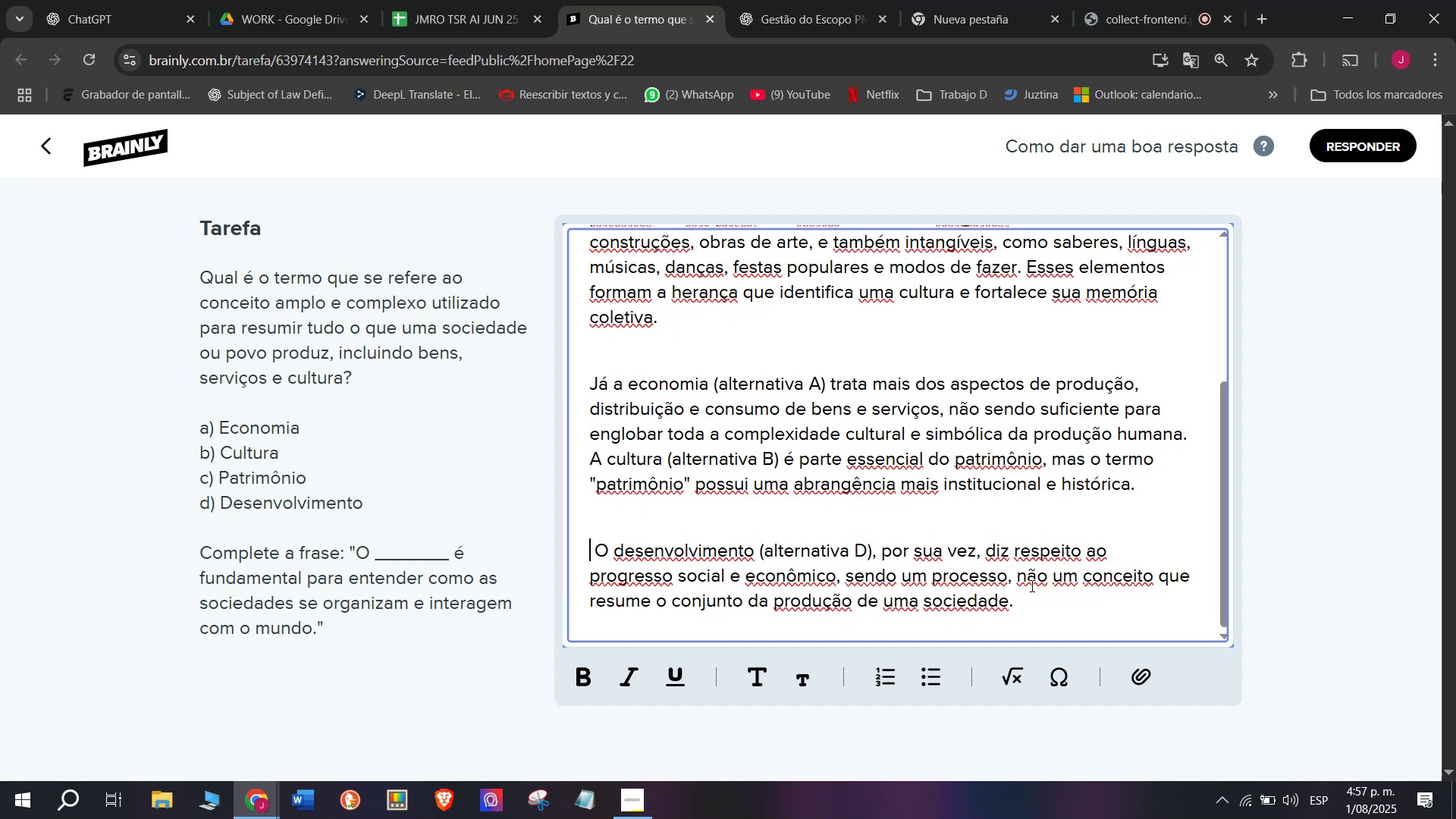 
left_click_drag(start_coordinate=[1024, 609], to_coordinate=[1015, 762])
 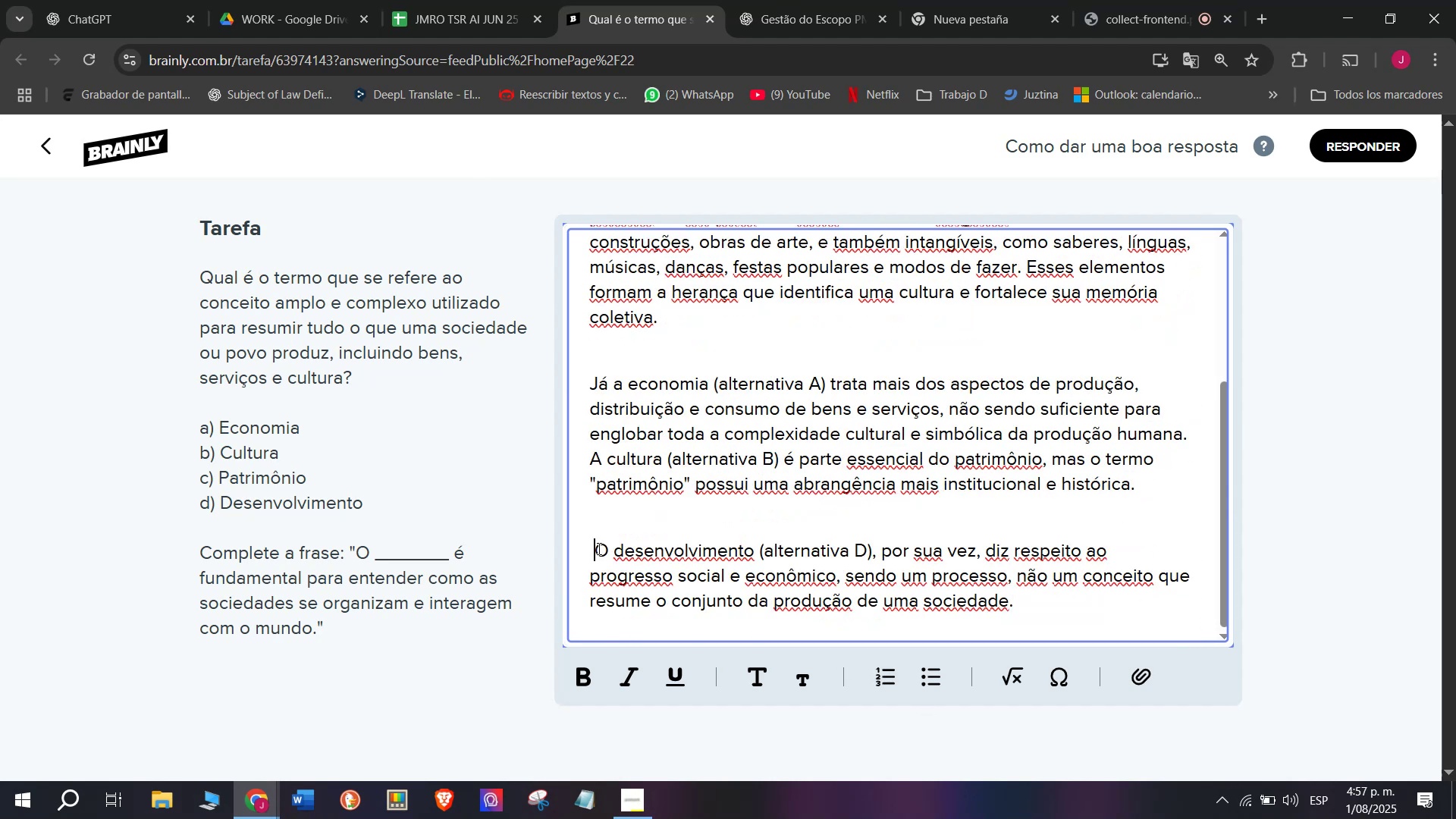 
key(Backspace)
 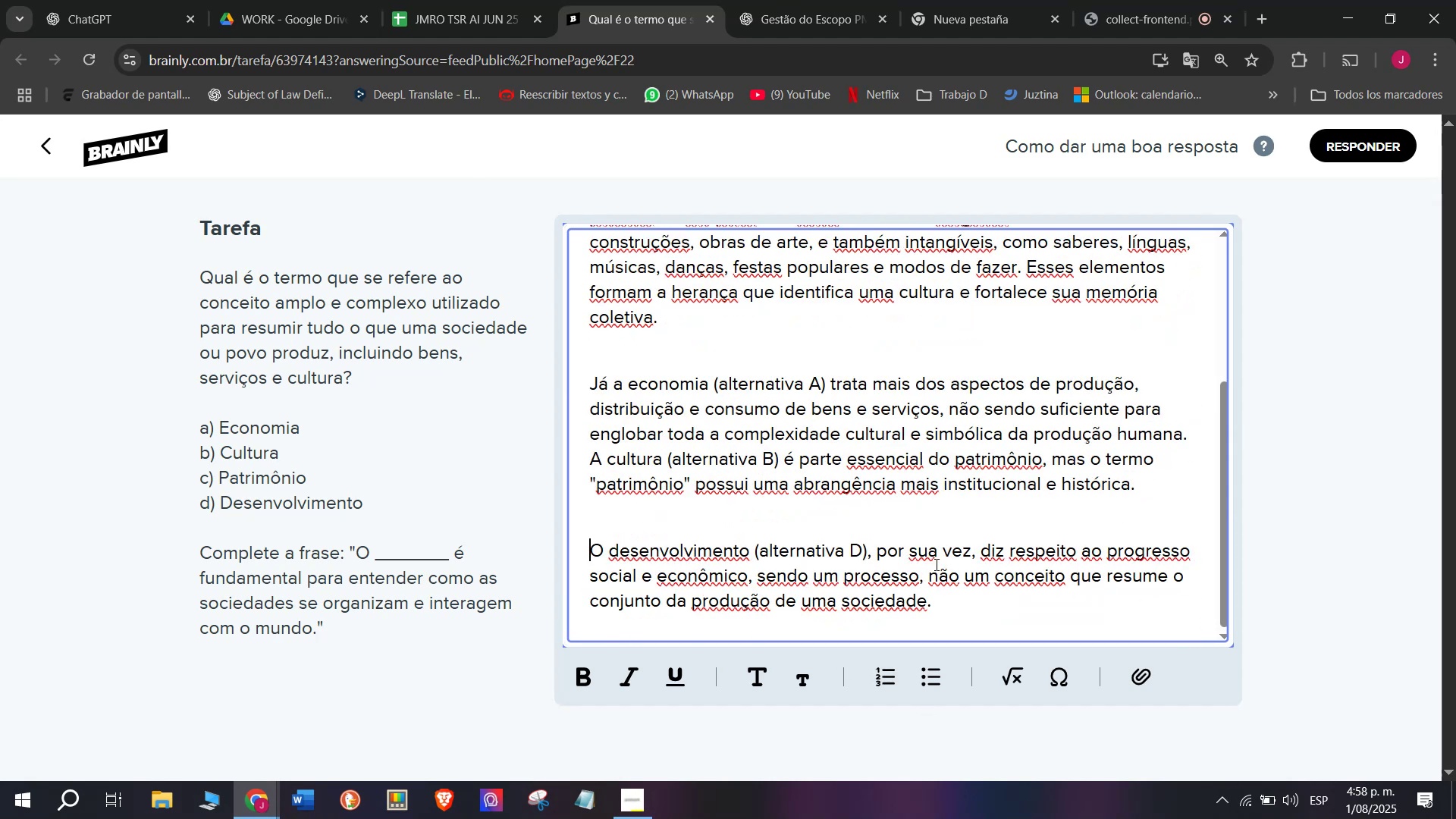 
left_click_drag(start_coordinate=[937, 602], to_coordinate=[426, 77])
 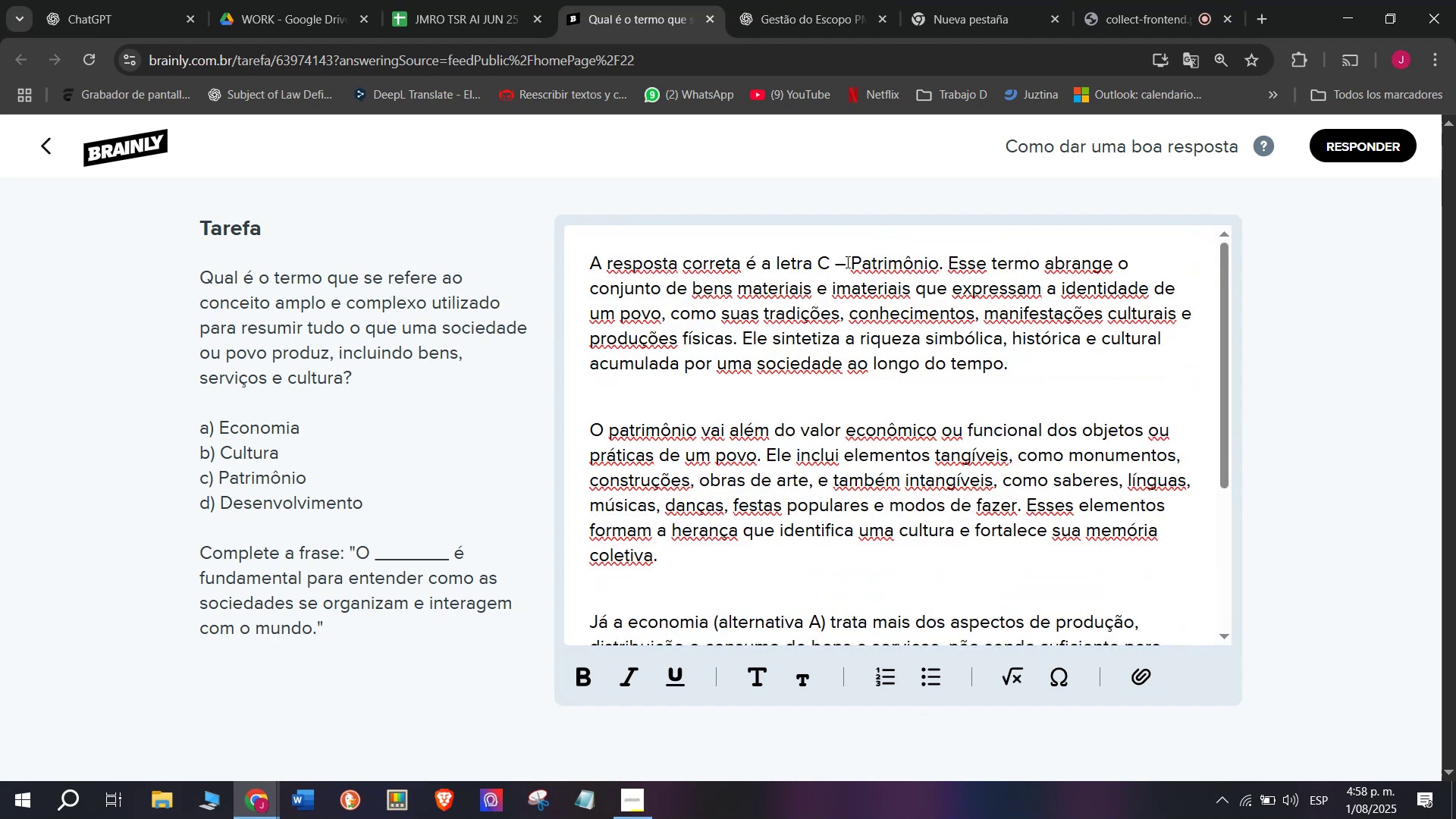 
left_click_drag(start_coordinate=[834, 256], to_coordinate=[514, 244])
 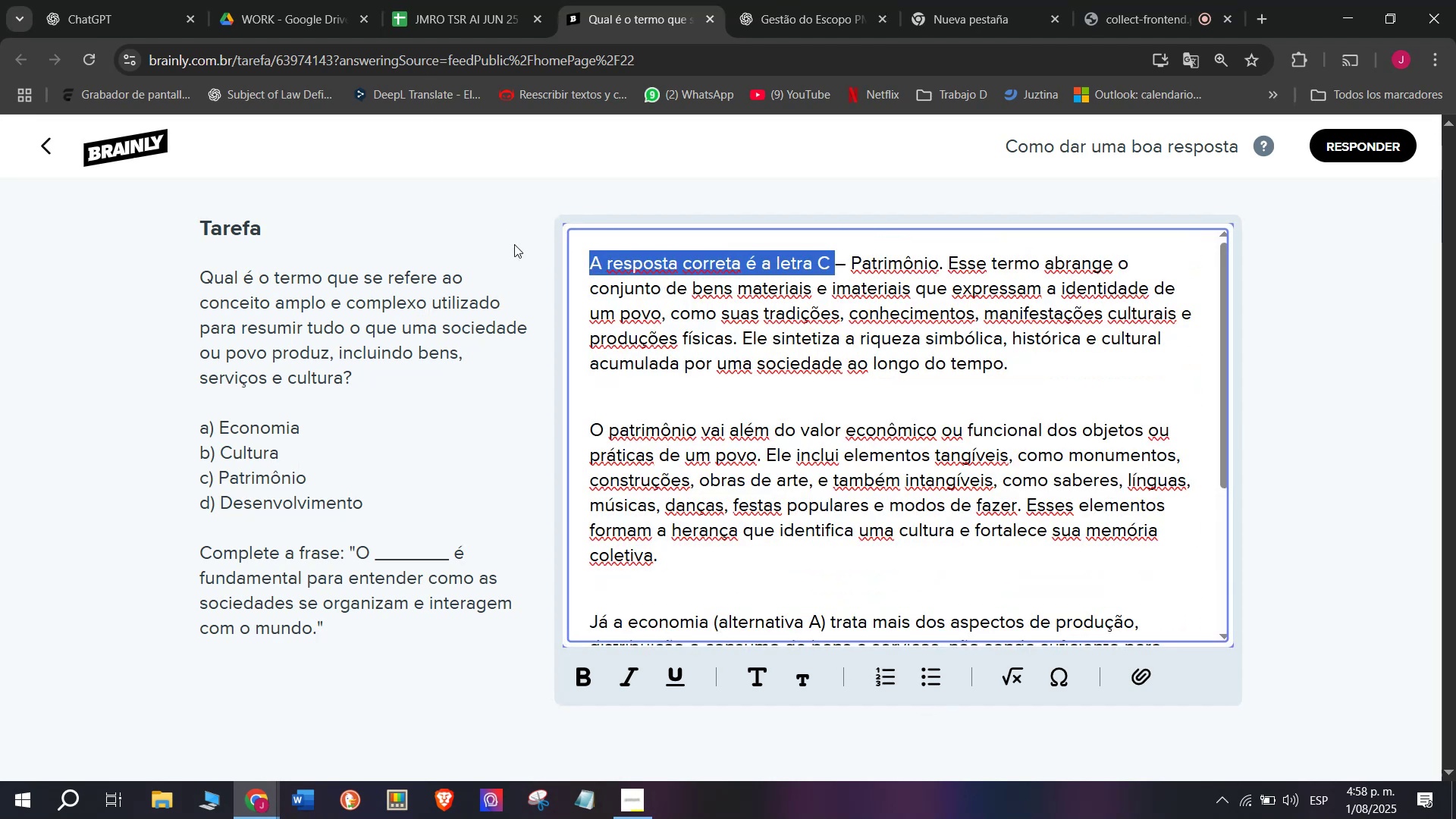 
key(Control+B)
 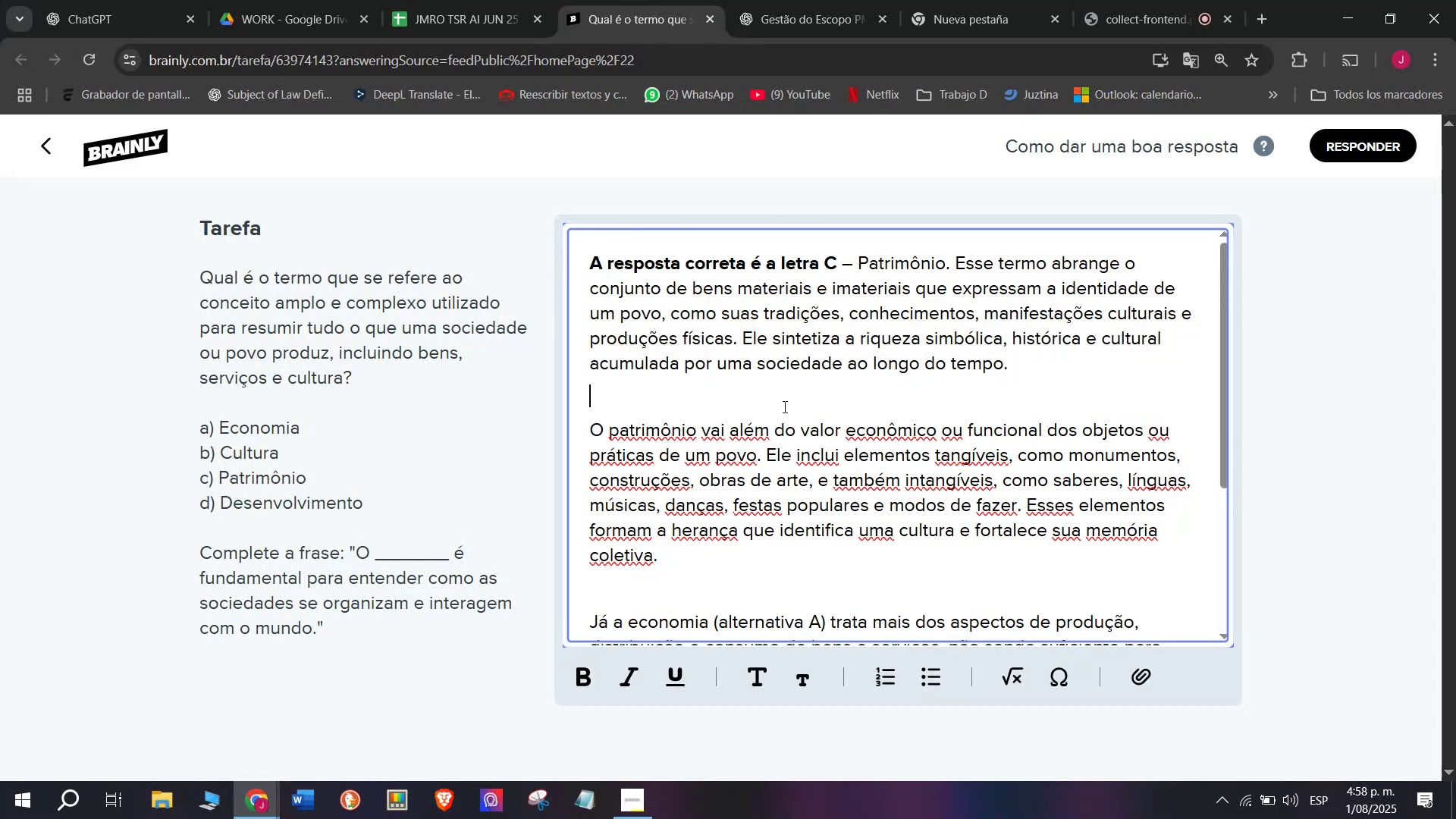 
scroll: coordinate [798, 465], scroll_direction: down, amount: 5.0
 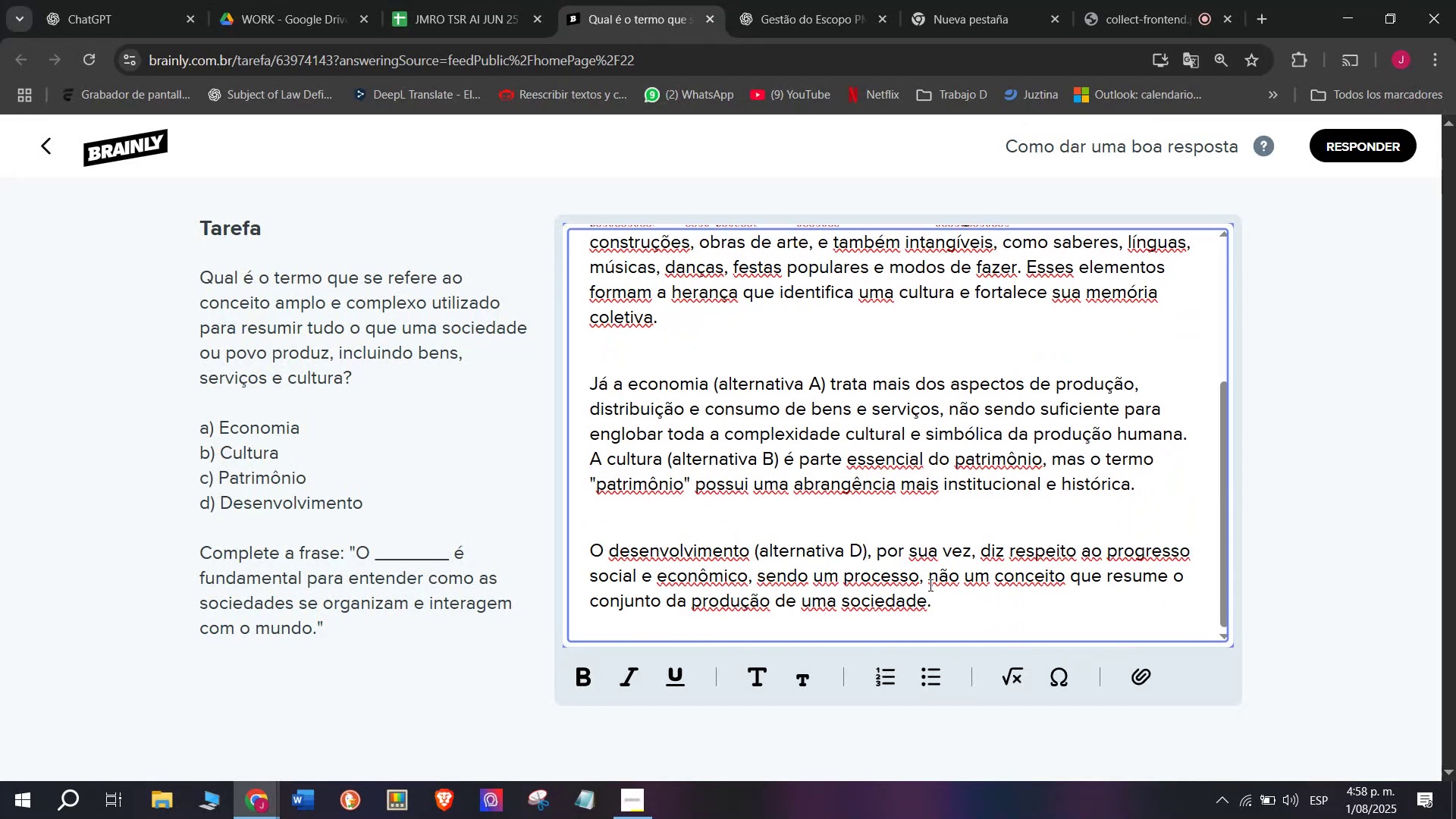 
left_click_drag(start_coordinate=[947, 609], to_coordinate=[384, 103])
 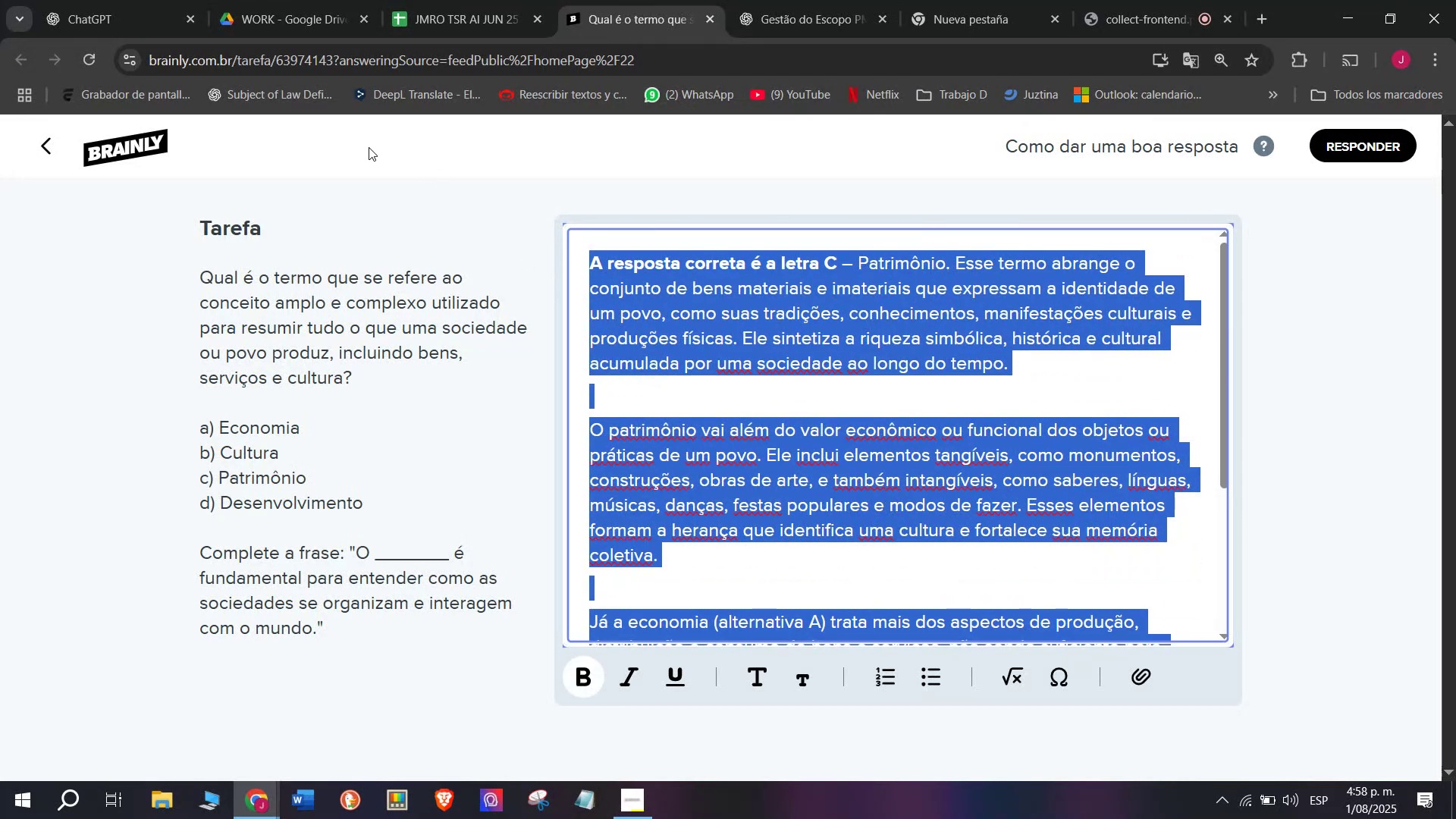 
key(Control+C)
 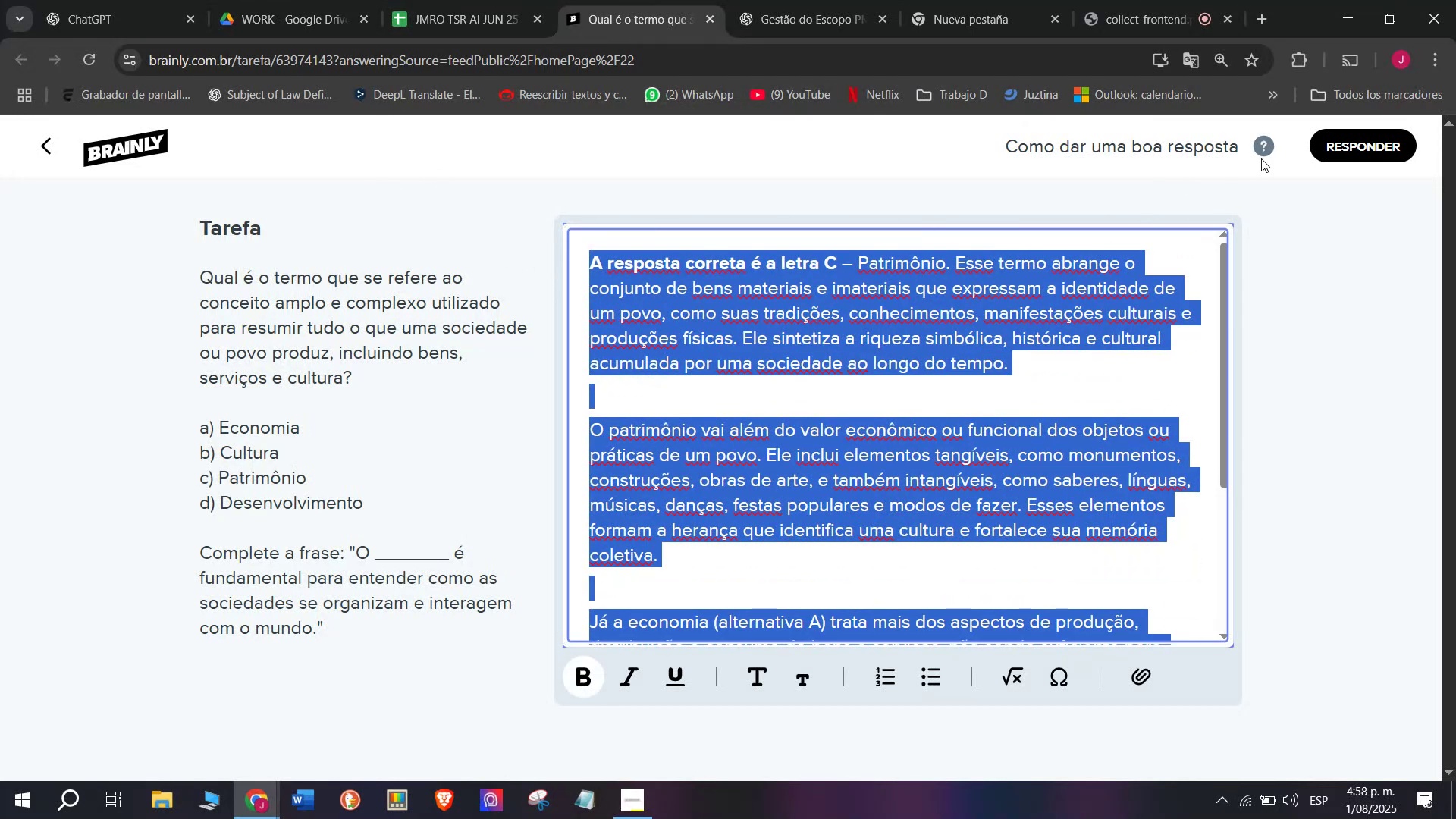 
left_click([1350, 146])
 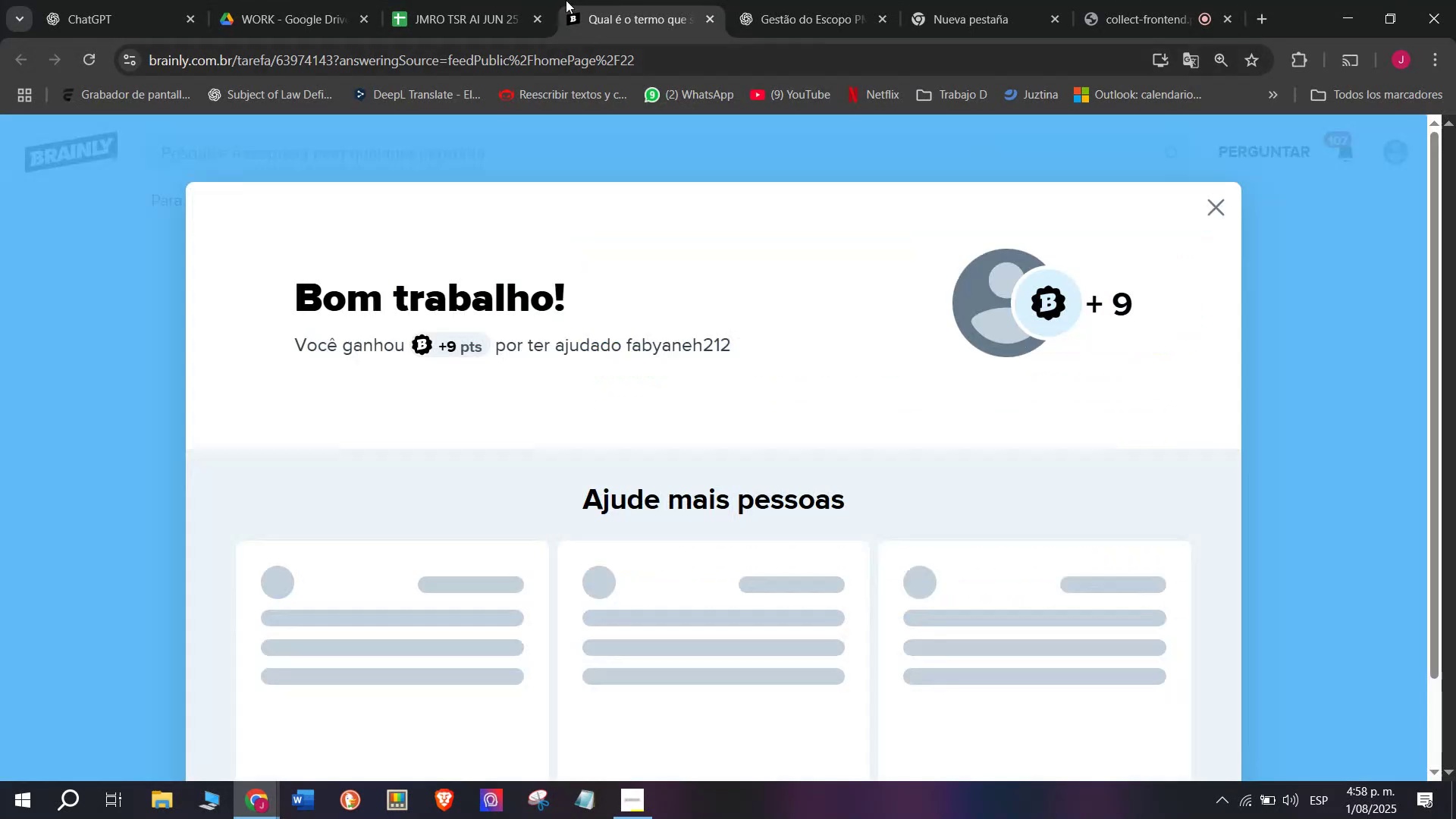 
left_click([457, 0])
 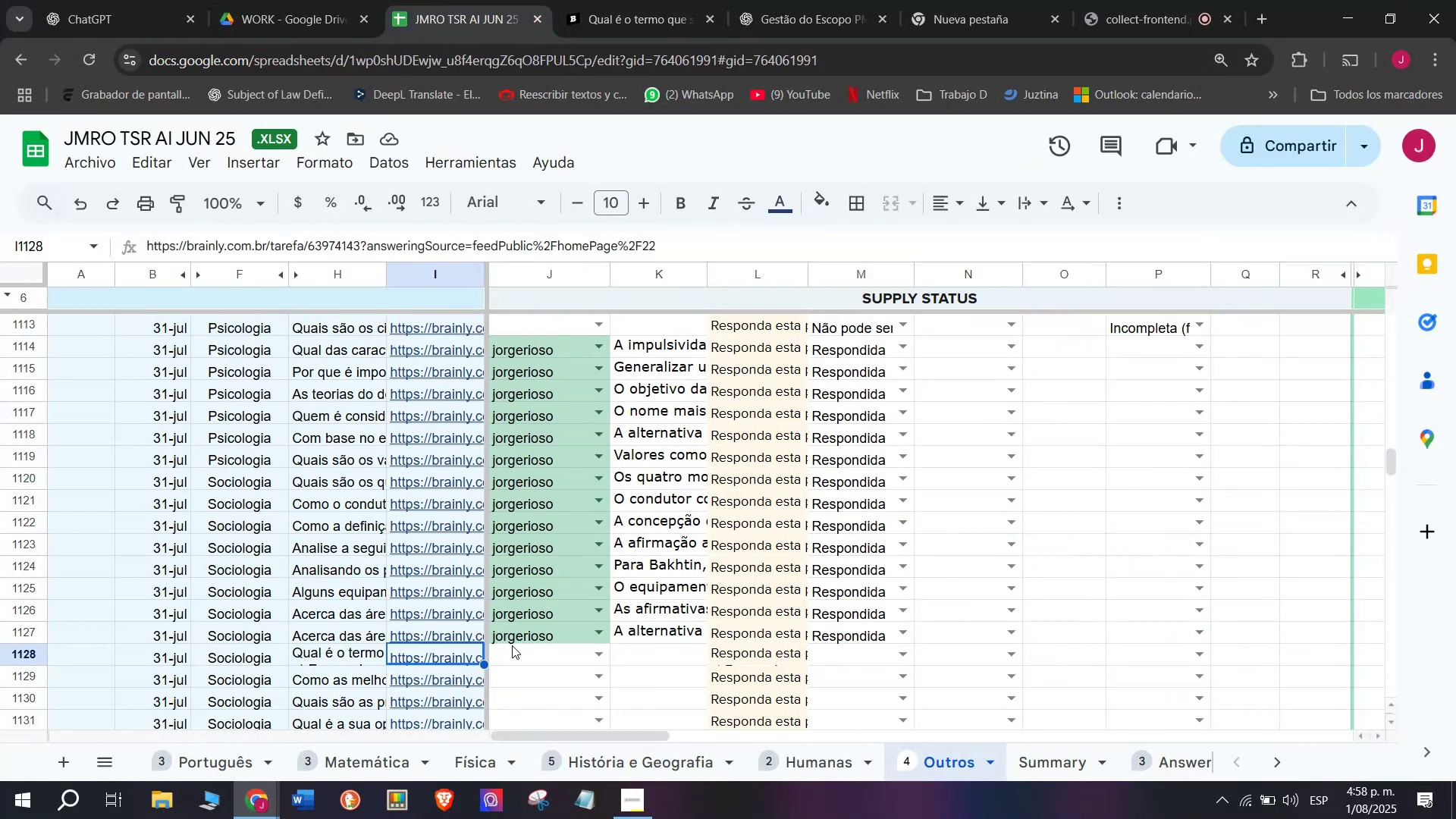 
left_click([512, 652])
 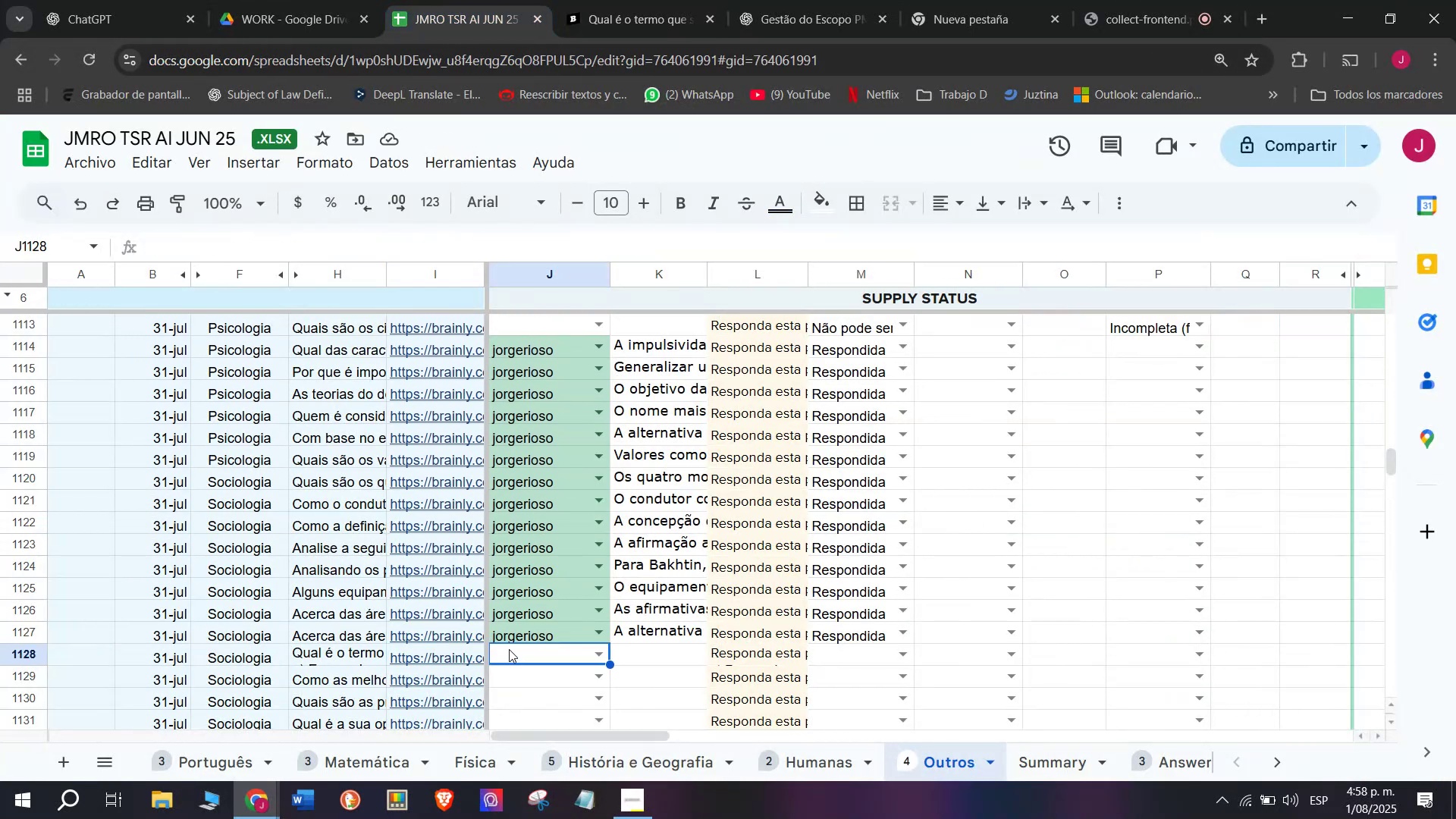 
key(J)
 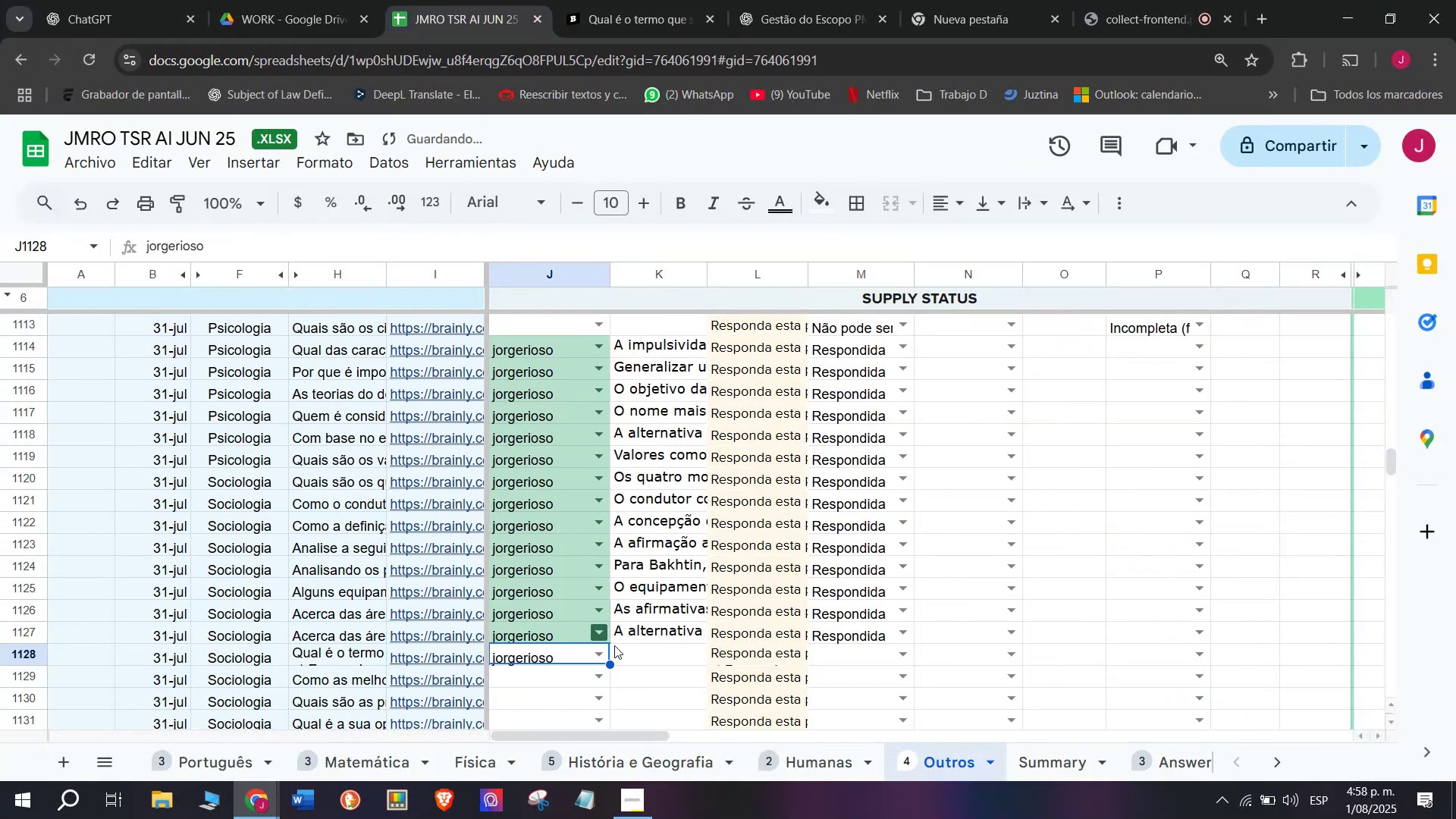 
double_click([633, 657])
 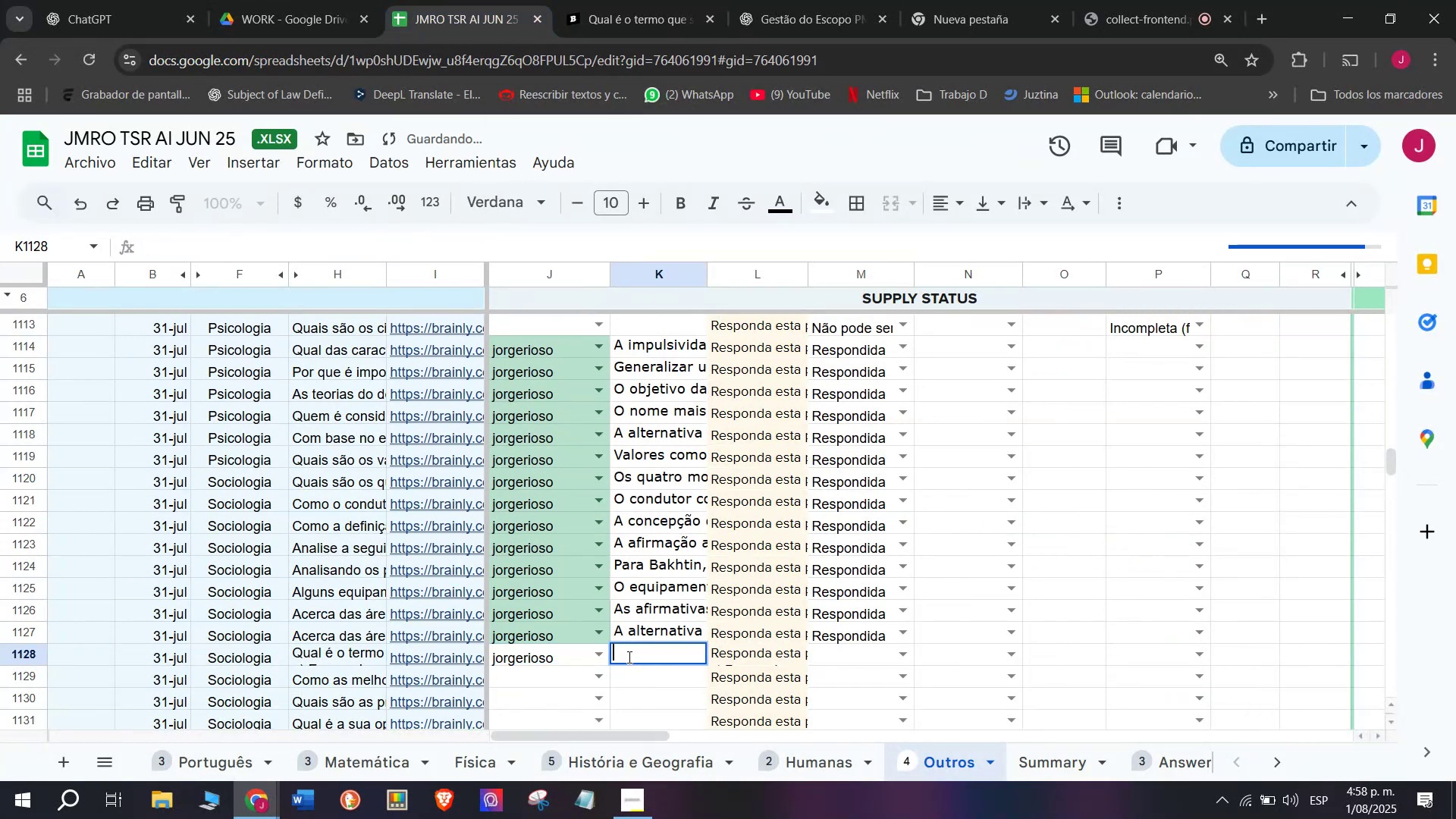 
key(Control+V)
 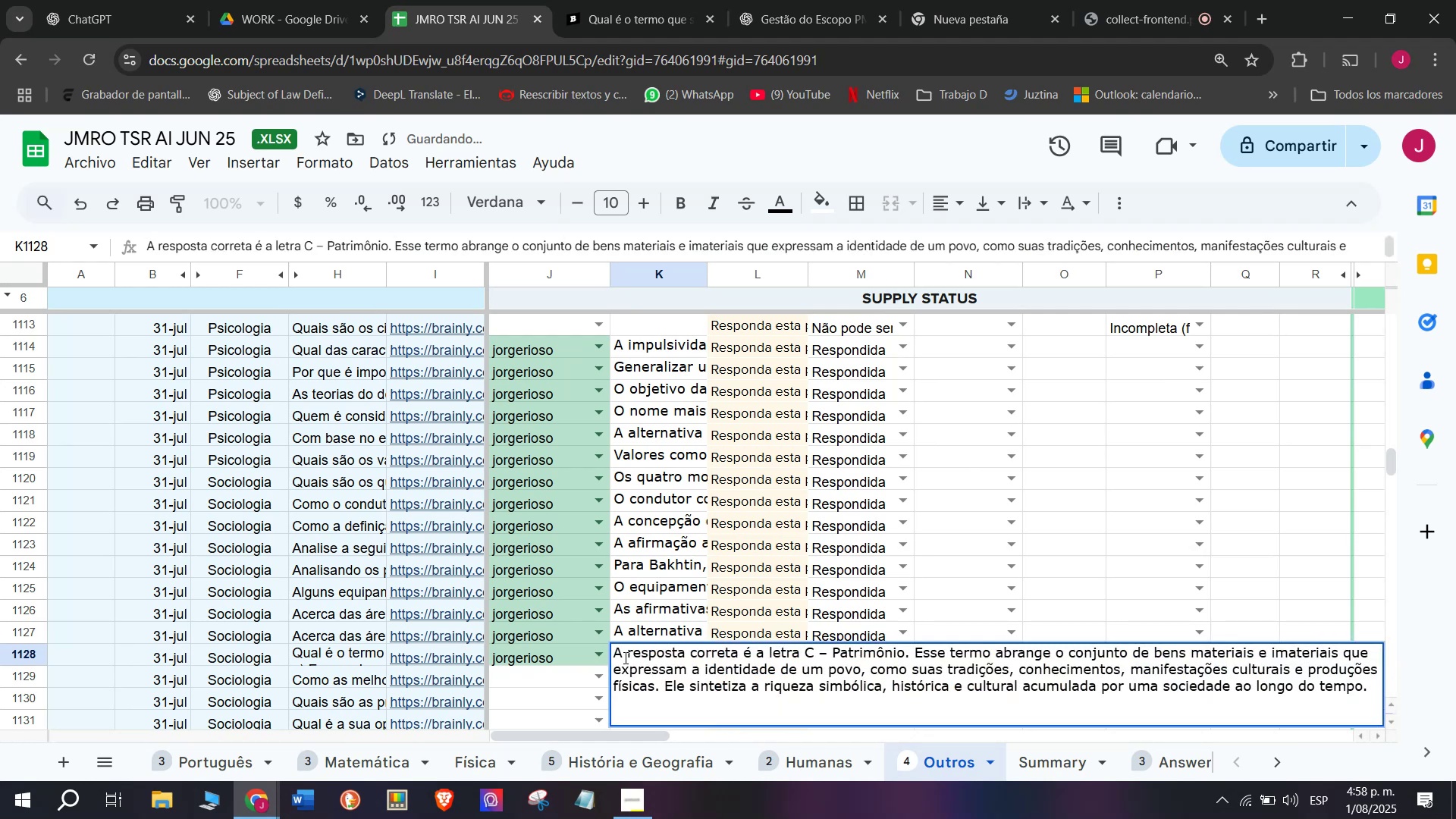 
key(Enter)
 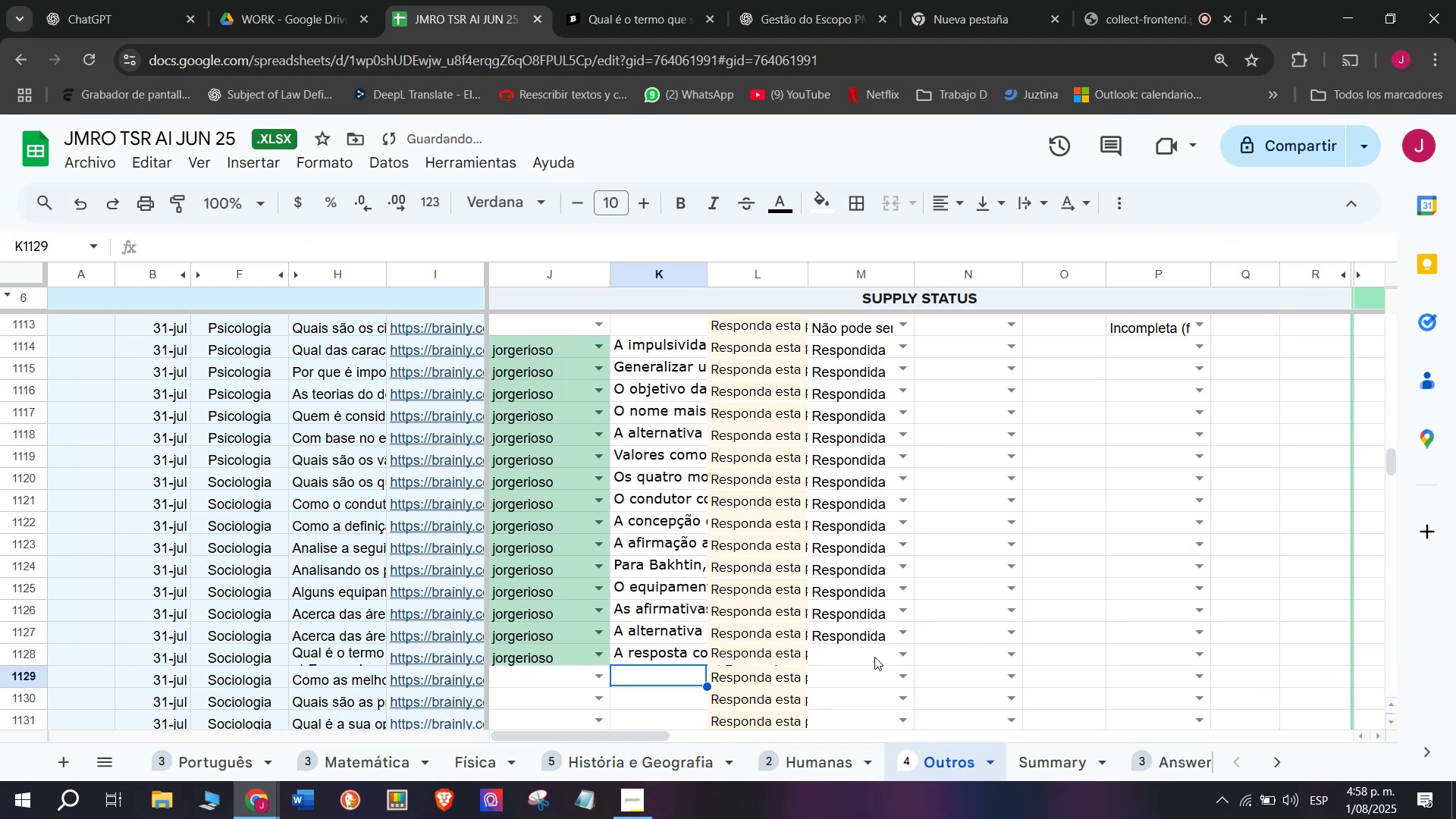 
left_click_drag(start_coordinate=[903, 657], to_coordinate=[910, 657])
 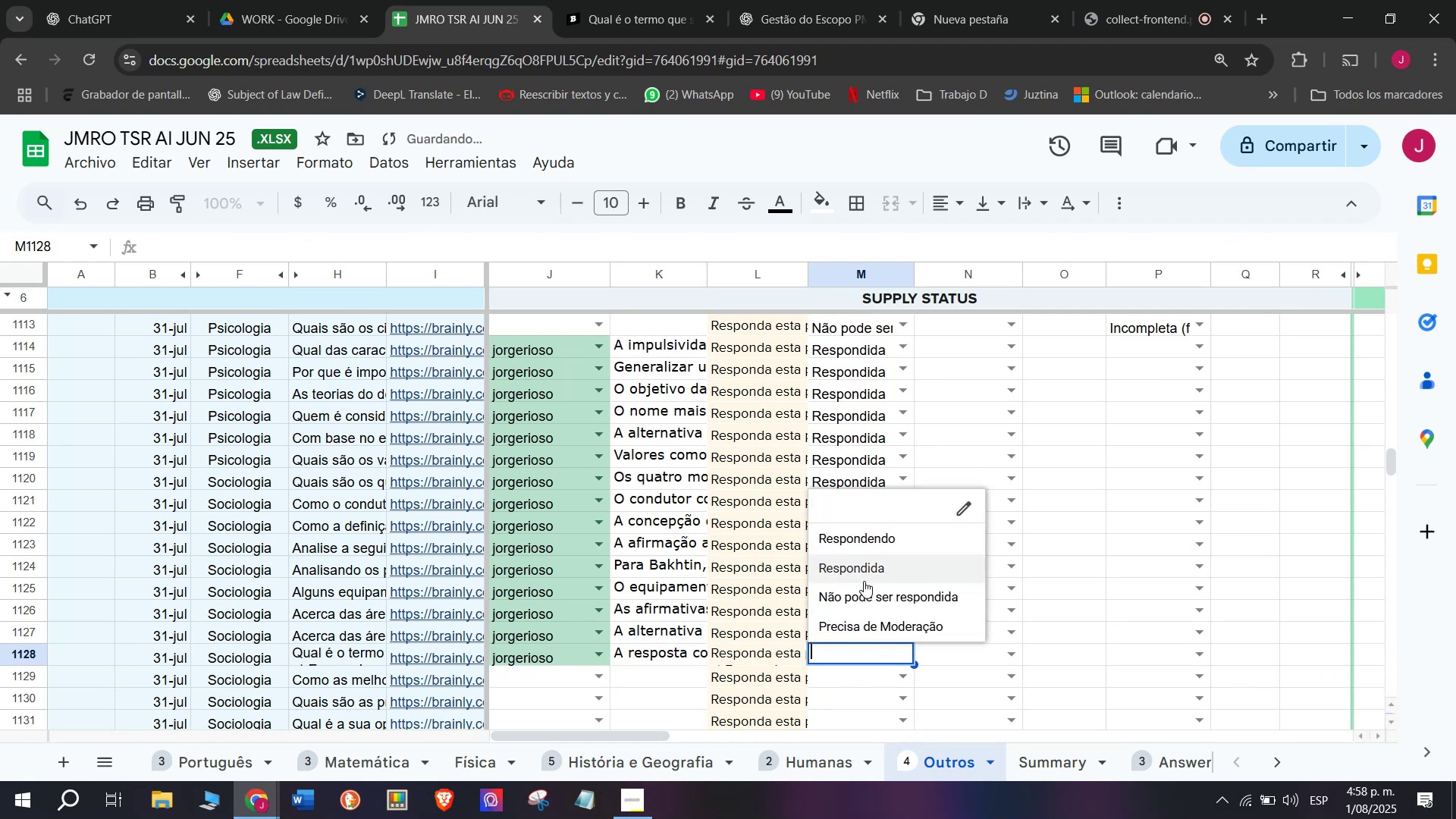 
left_click_drag(start_coordinate=[862, 575], to_coordinate=[862, 571])
 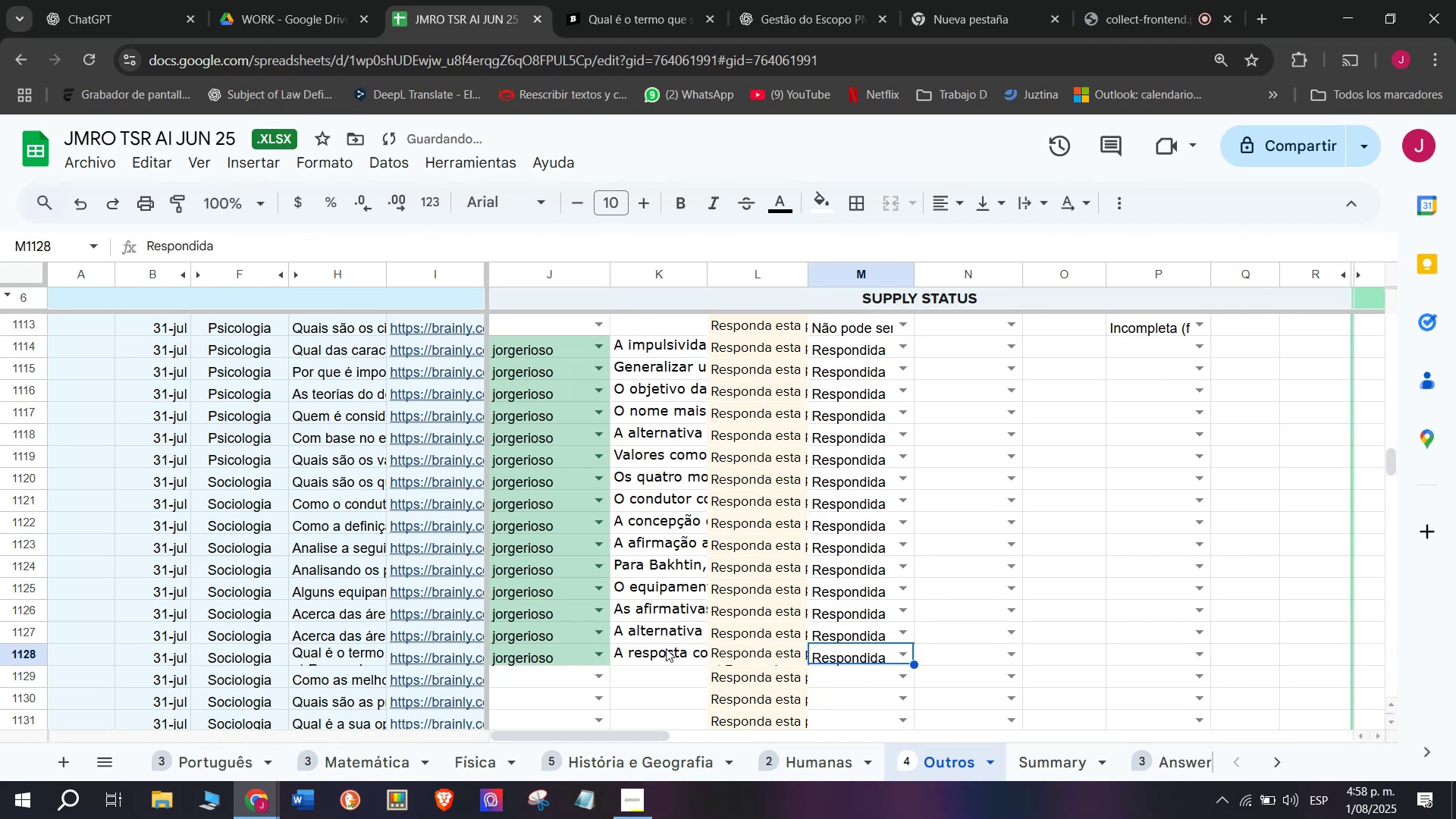 
scroll: coordinate [664, 648], scroll_direction: down, amount: 1.0
 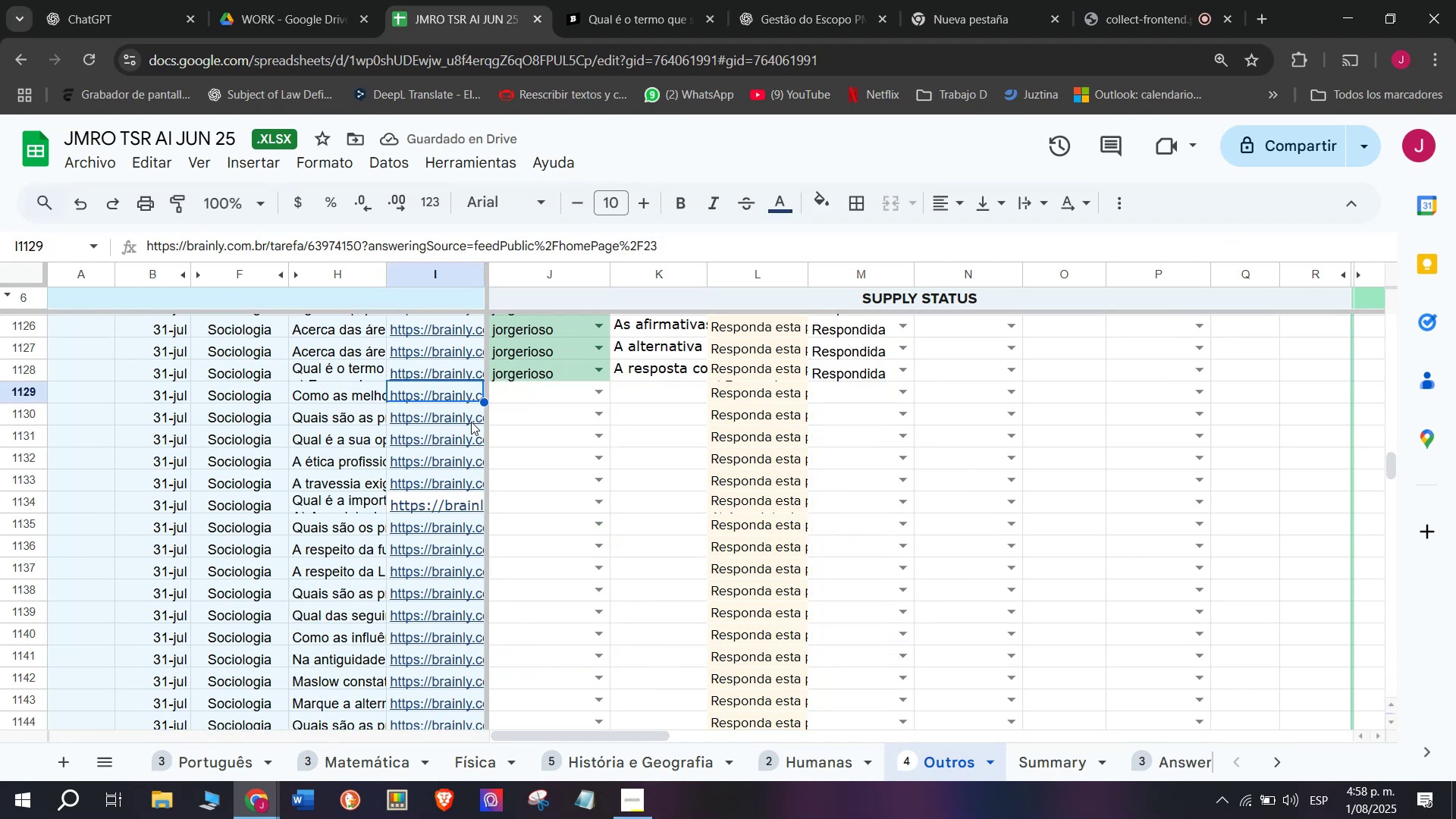 
left_click([720, 0])
 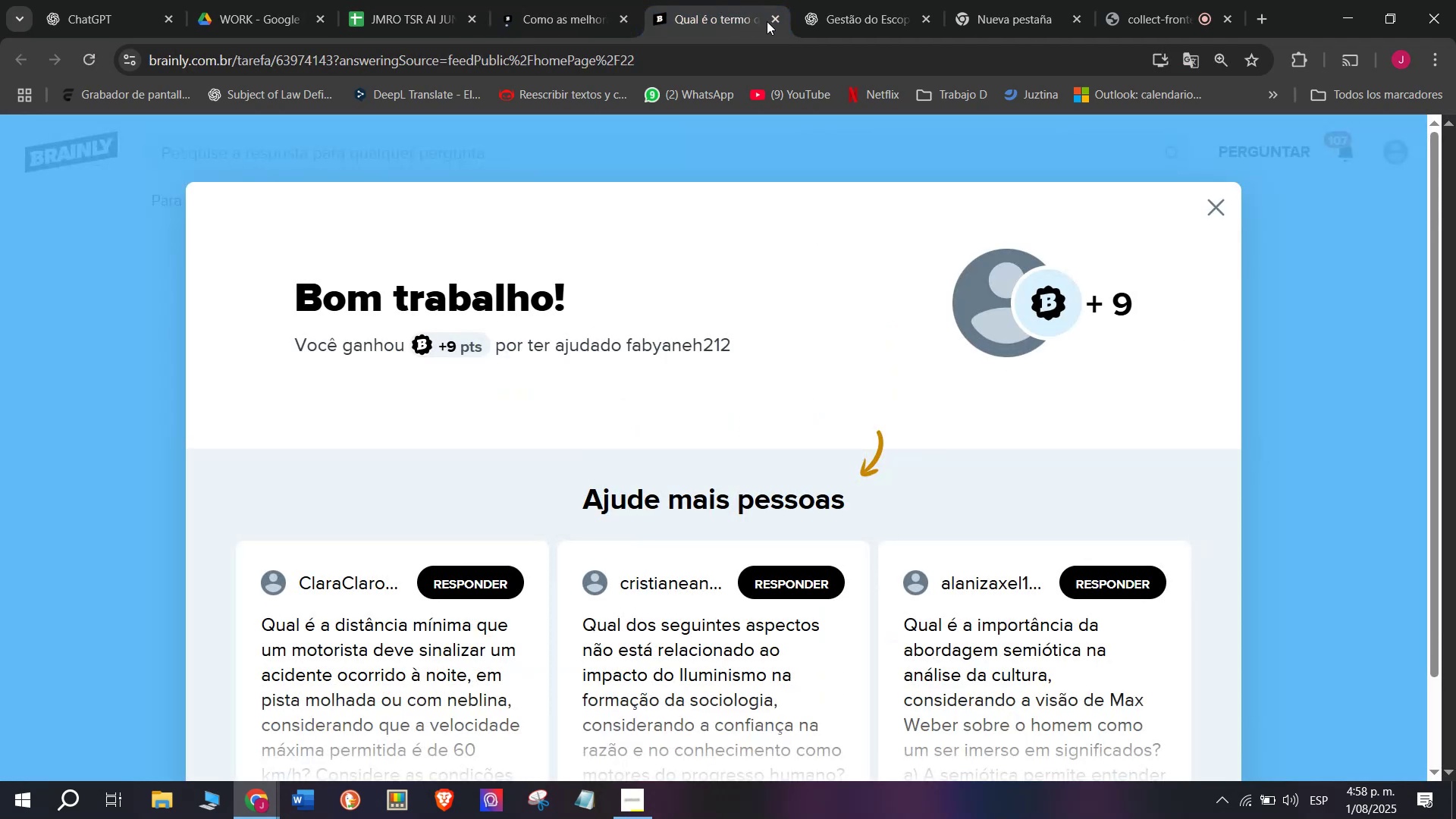 
left_click([773, 20])
 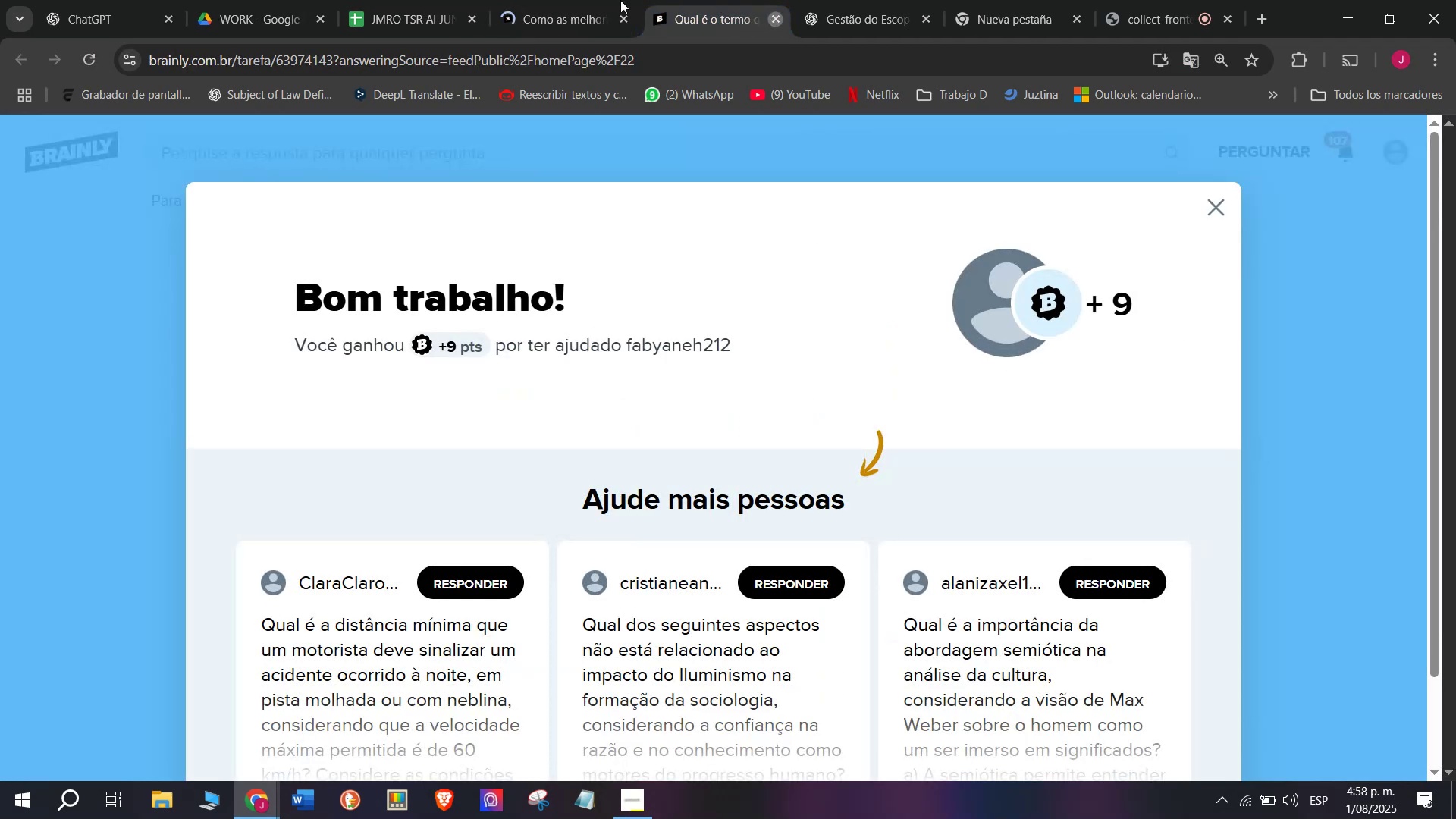 
left_click_drag(start_coordinate=[554, 0], to_coordinate=[551, 0])
 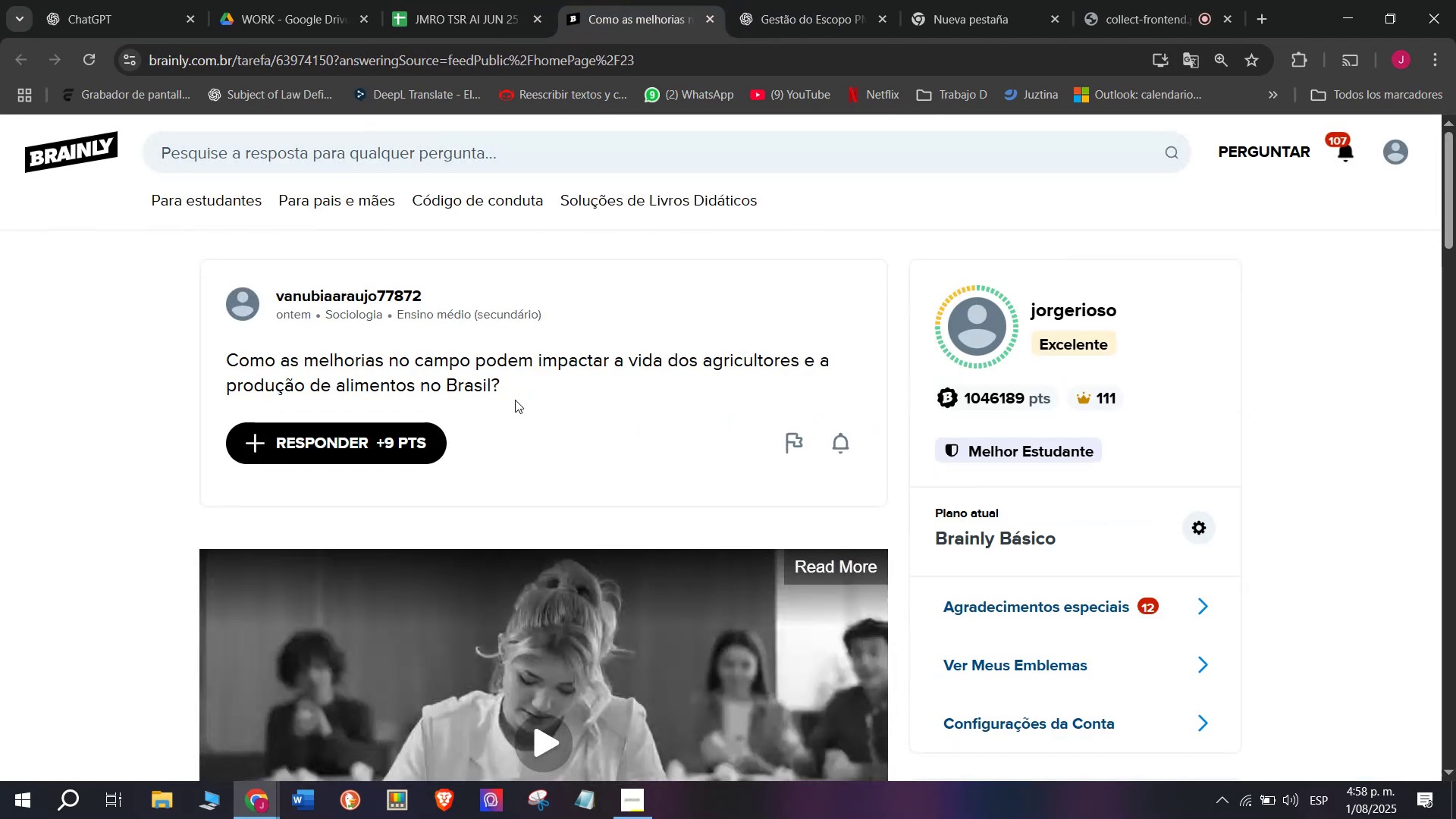 
left_click_drag(start_coordinate=[529, 380], to_coordinate=[211, 347])
 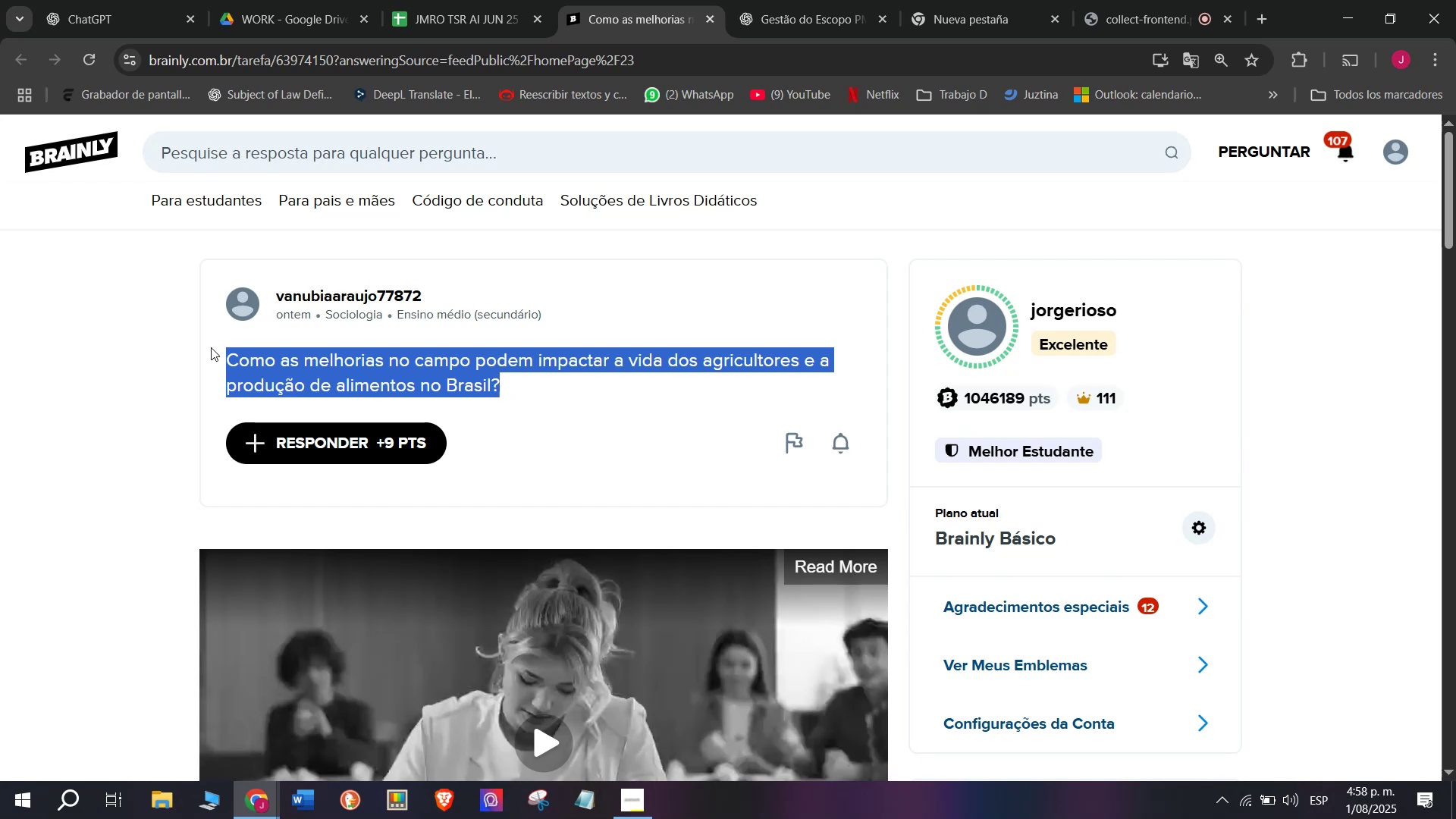 
key(Control+C)
 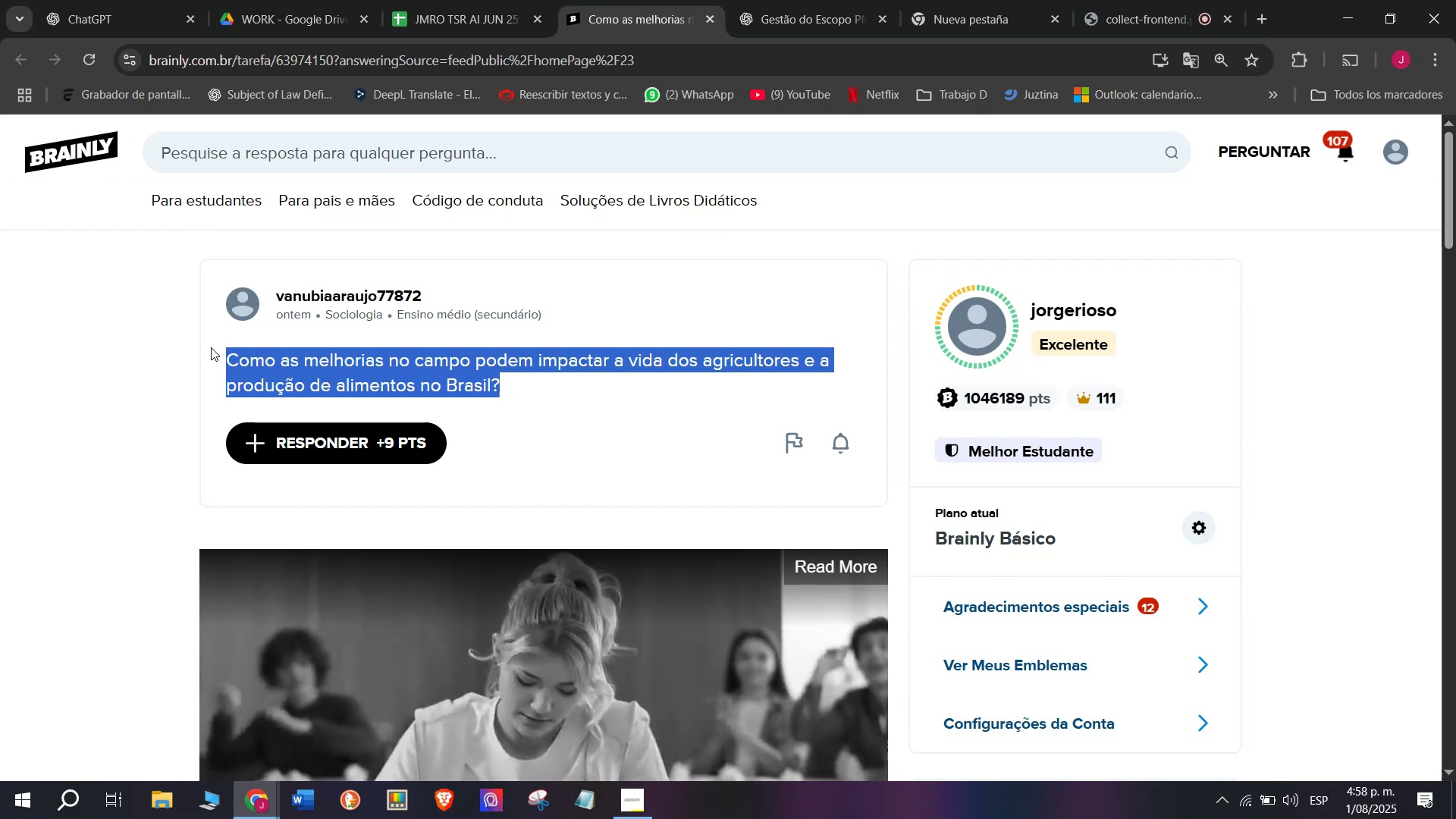 
left_click([815, 0])
 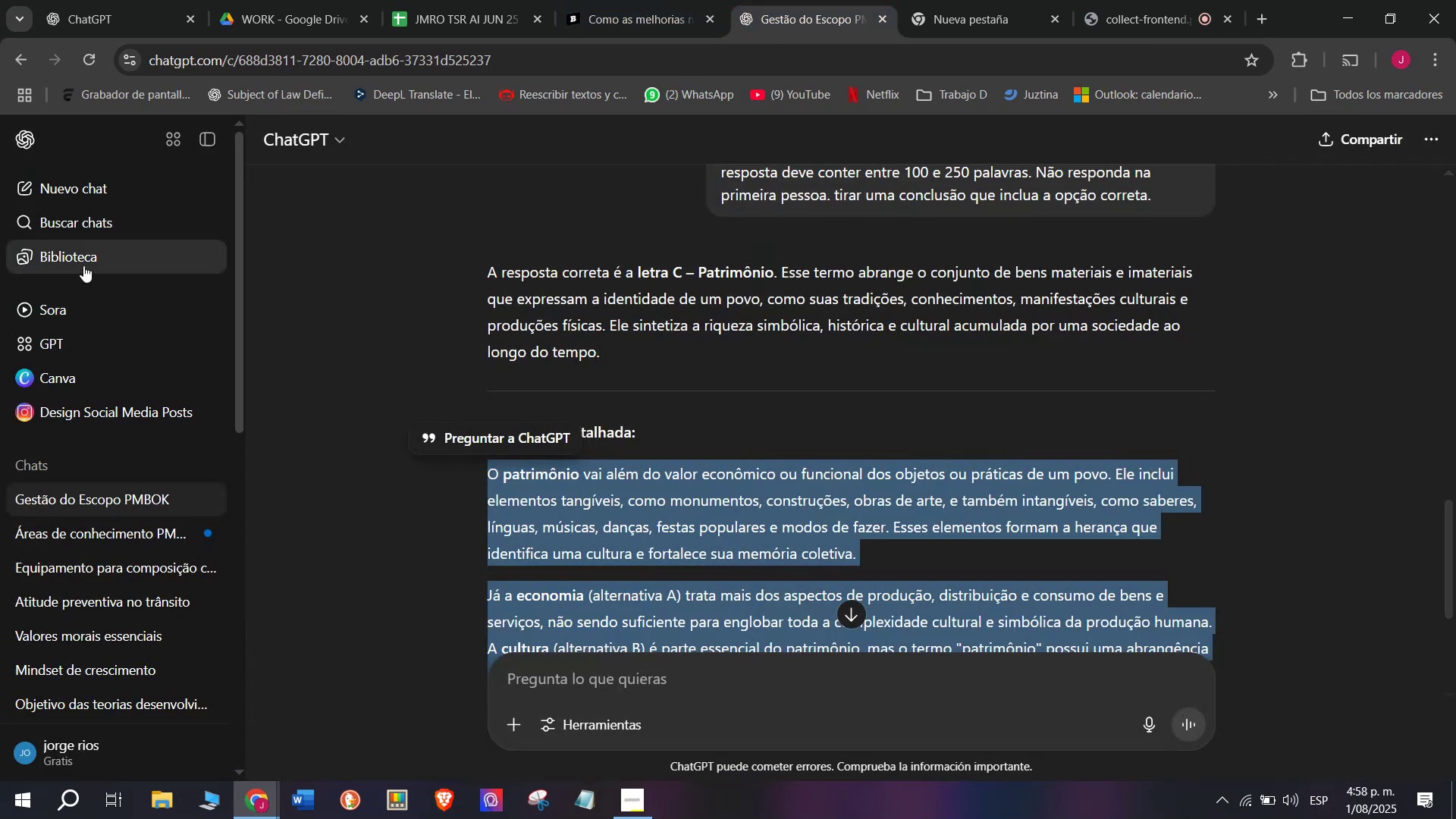 
left_click([79, 179])
 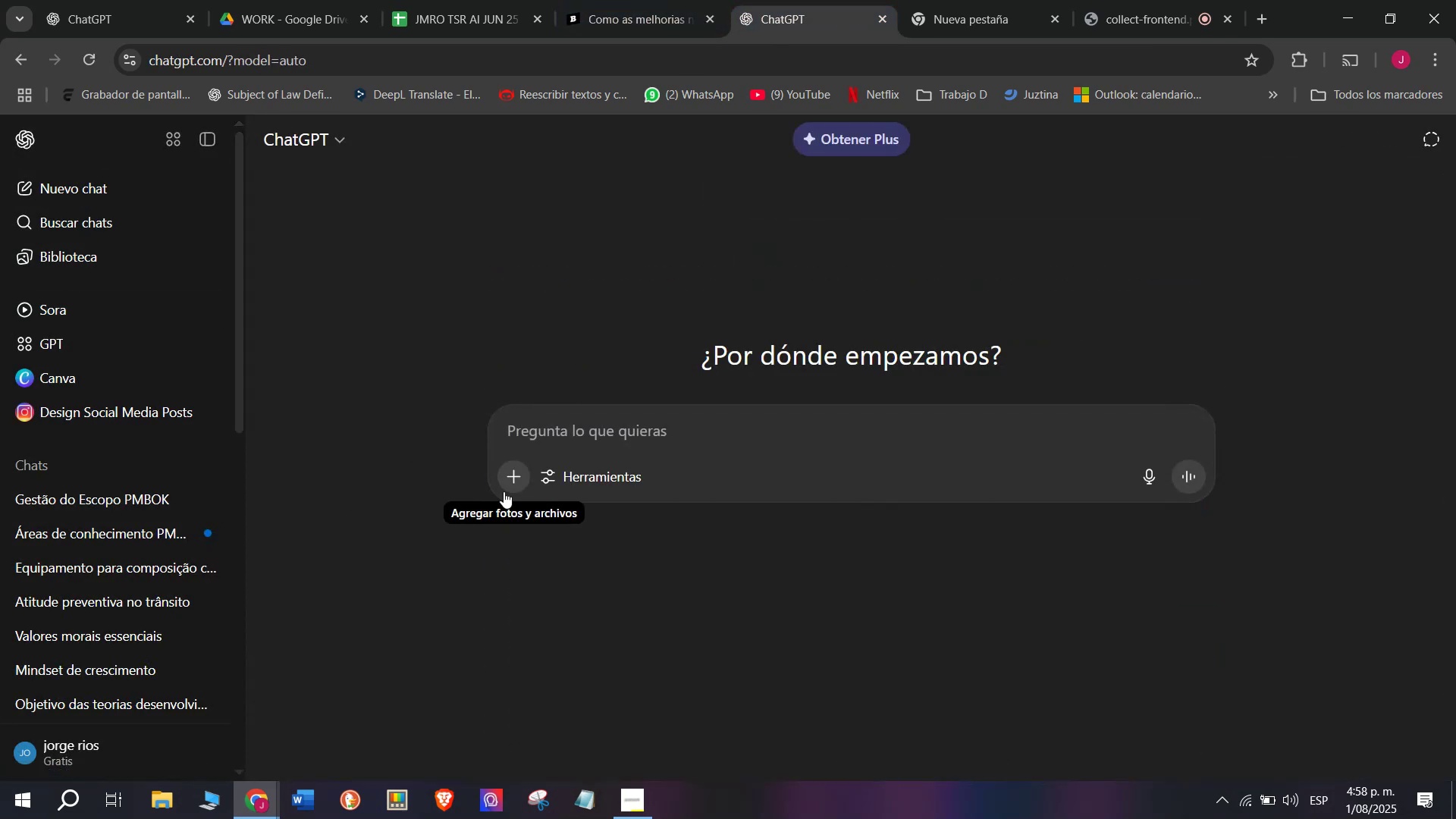 
key(Meta+MetaLeft)
 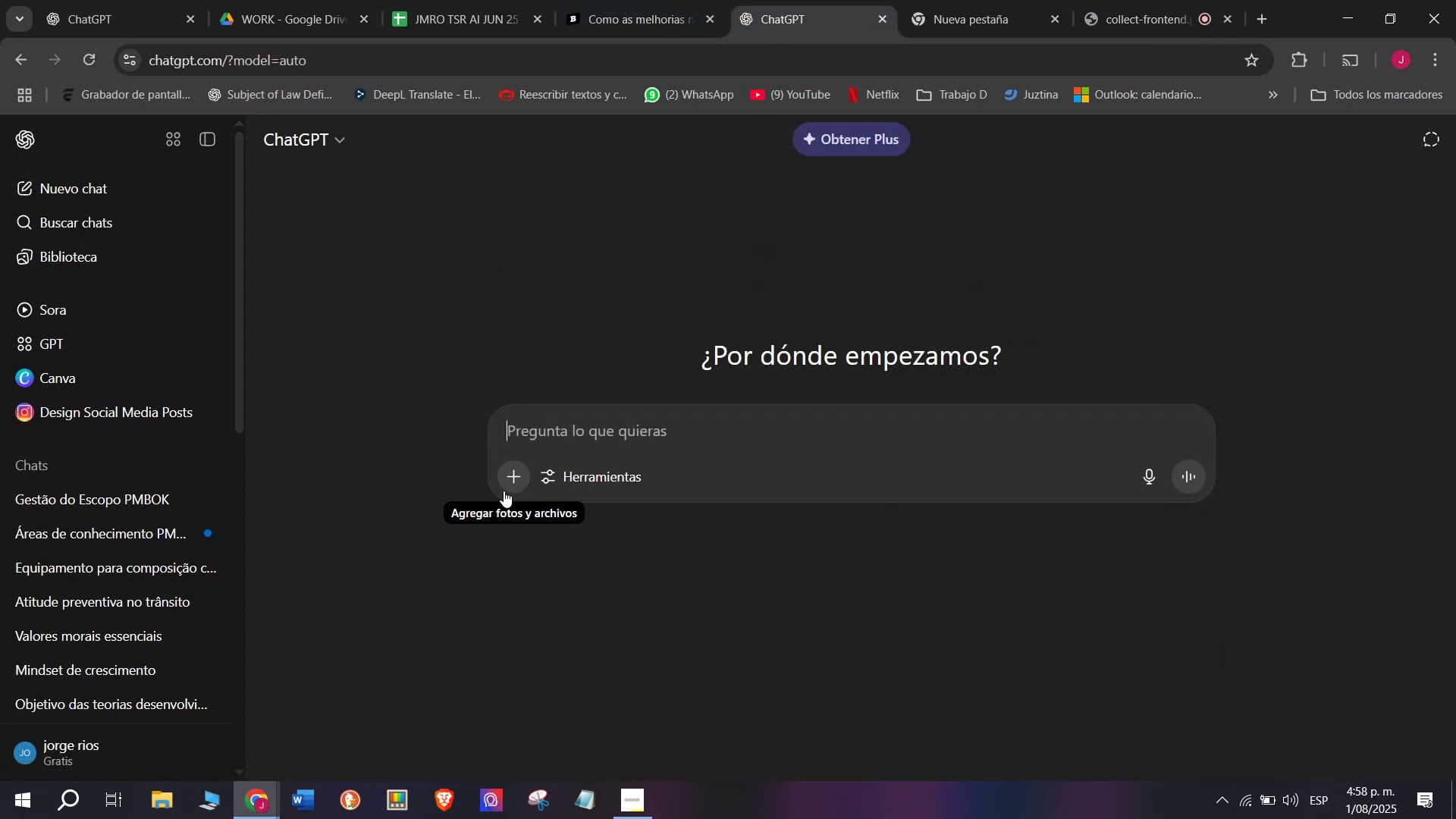 
key(Meta+V)
 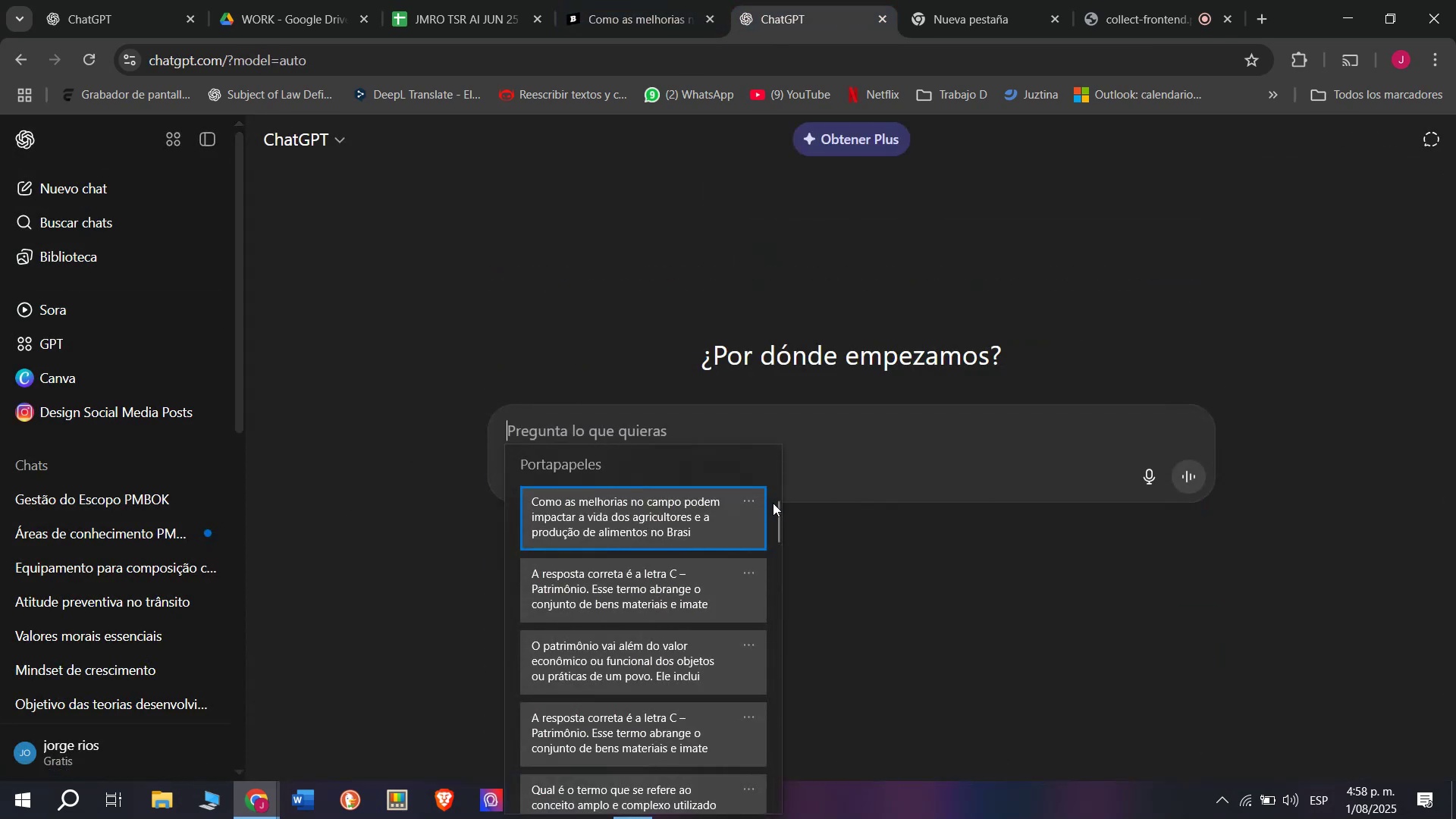 
left_click_drag(start_coordinate=[777, 507], to_coordinate=[755, 812])
 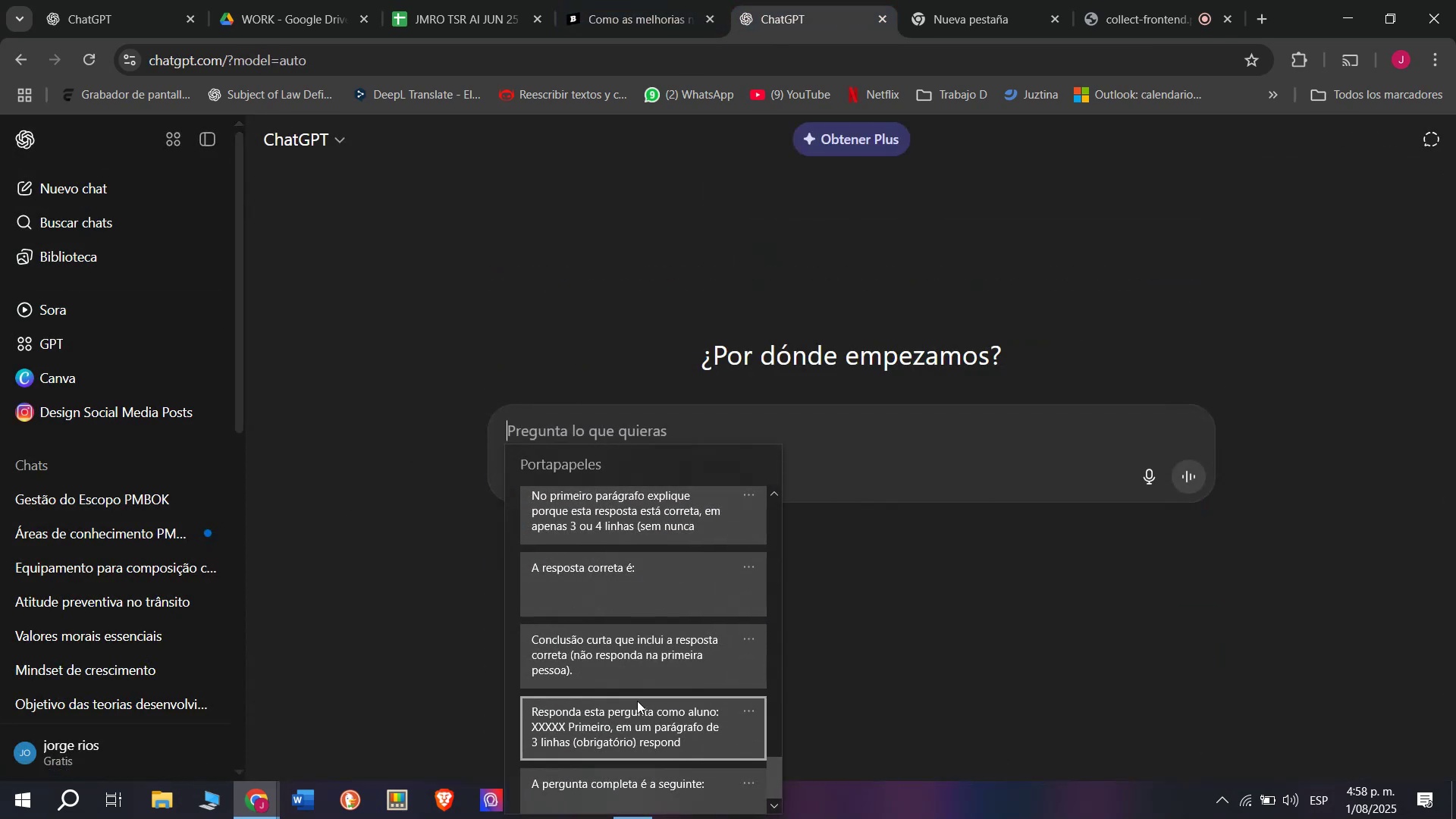 
key(Control+ControlLeft)
 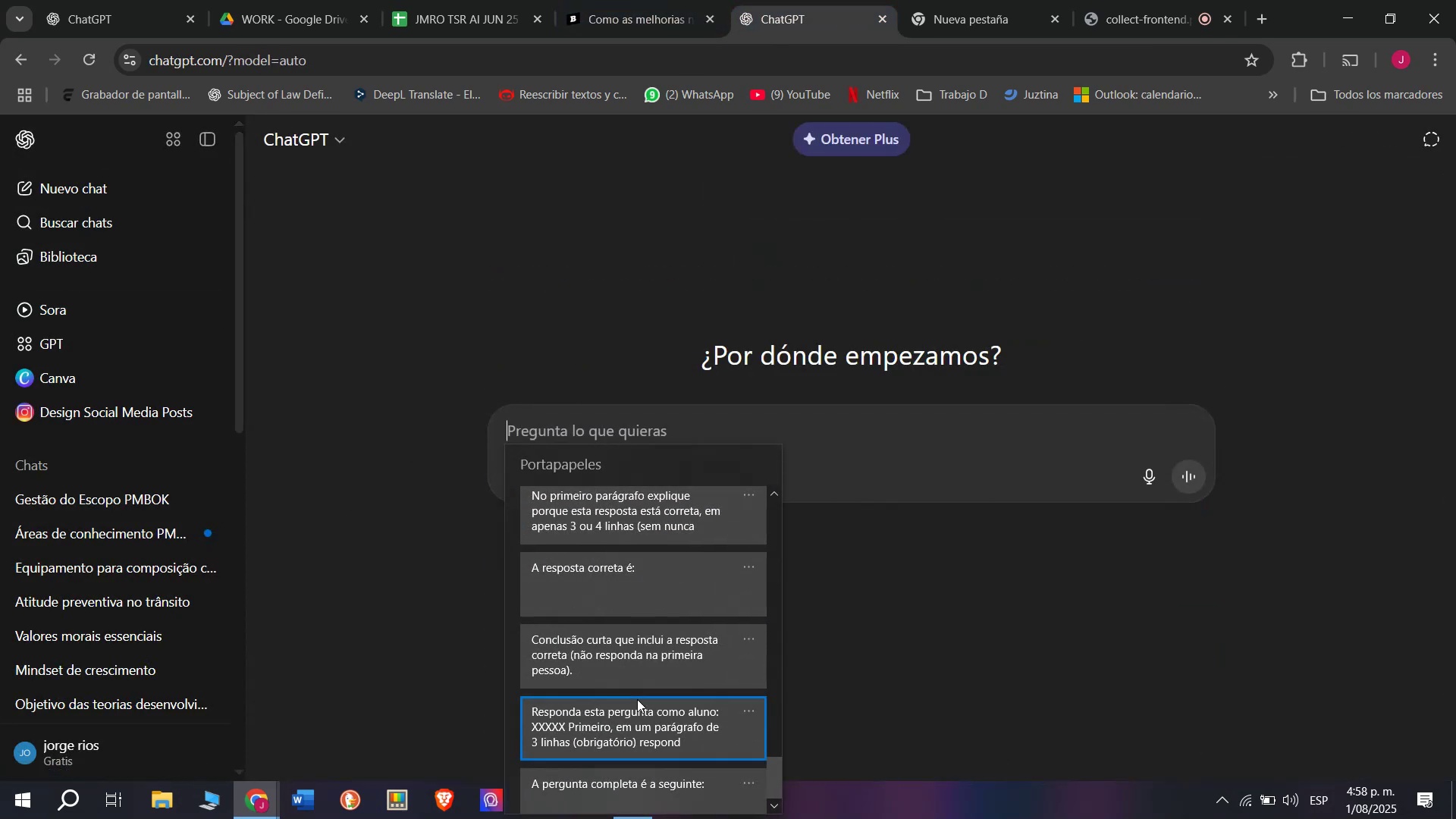 
key(Control+V)
 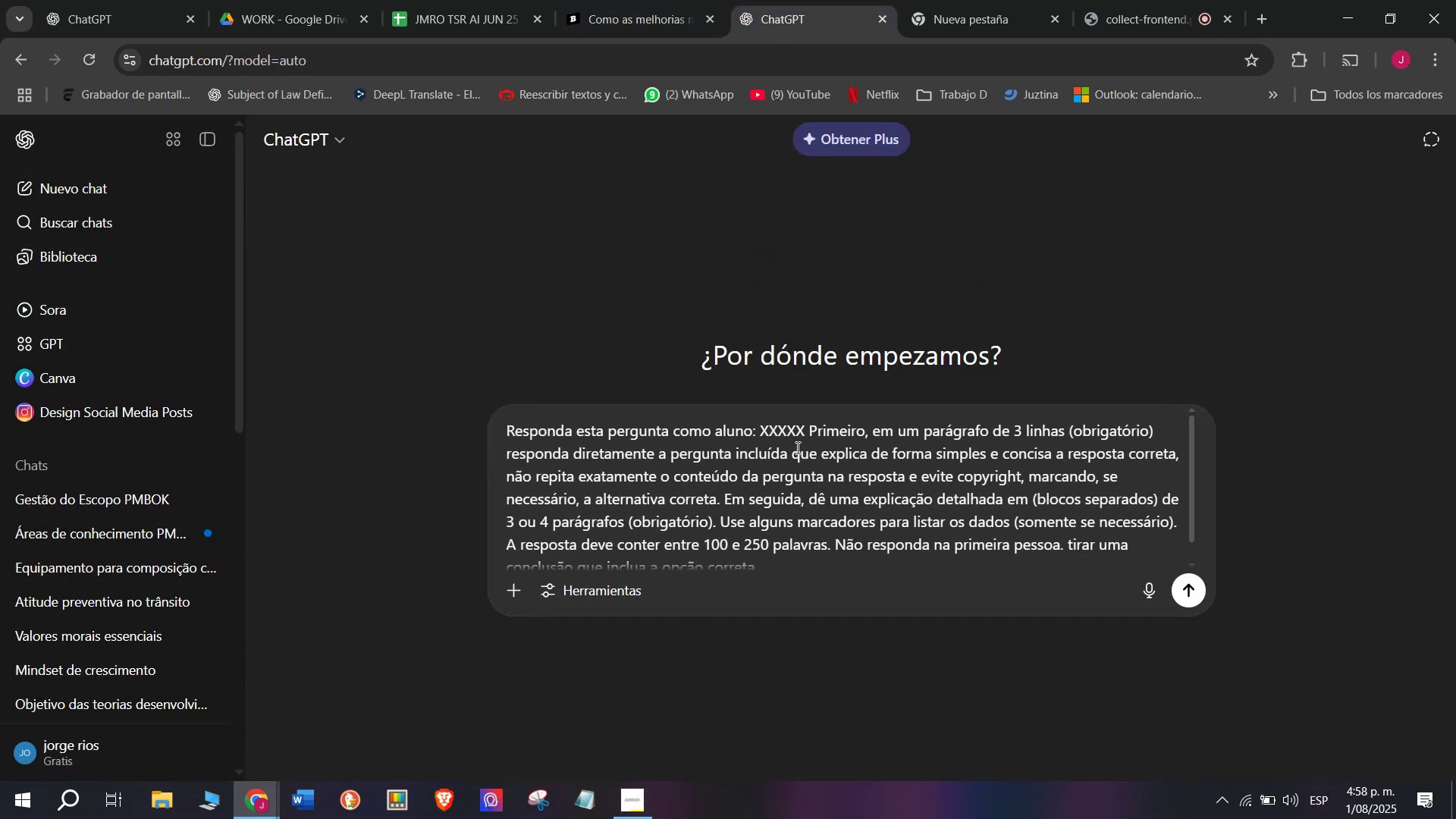 
left_click_drag(start_coordinate=[802, 433], to_coordinate=[763, 431])
 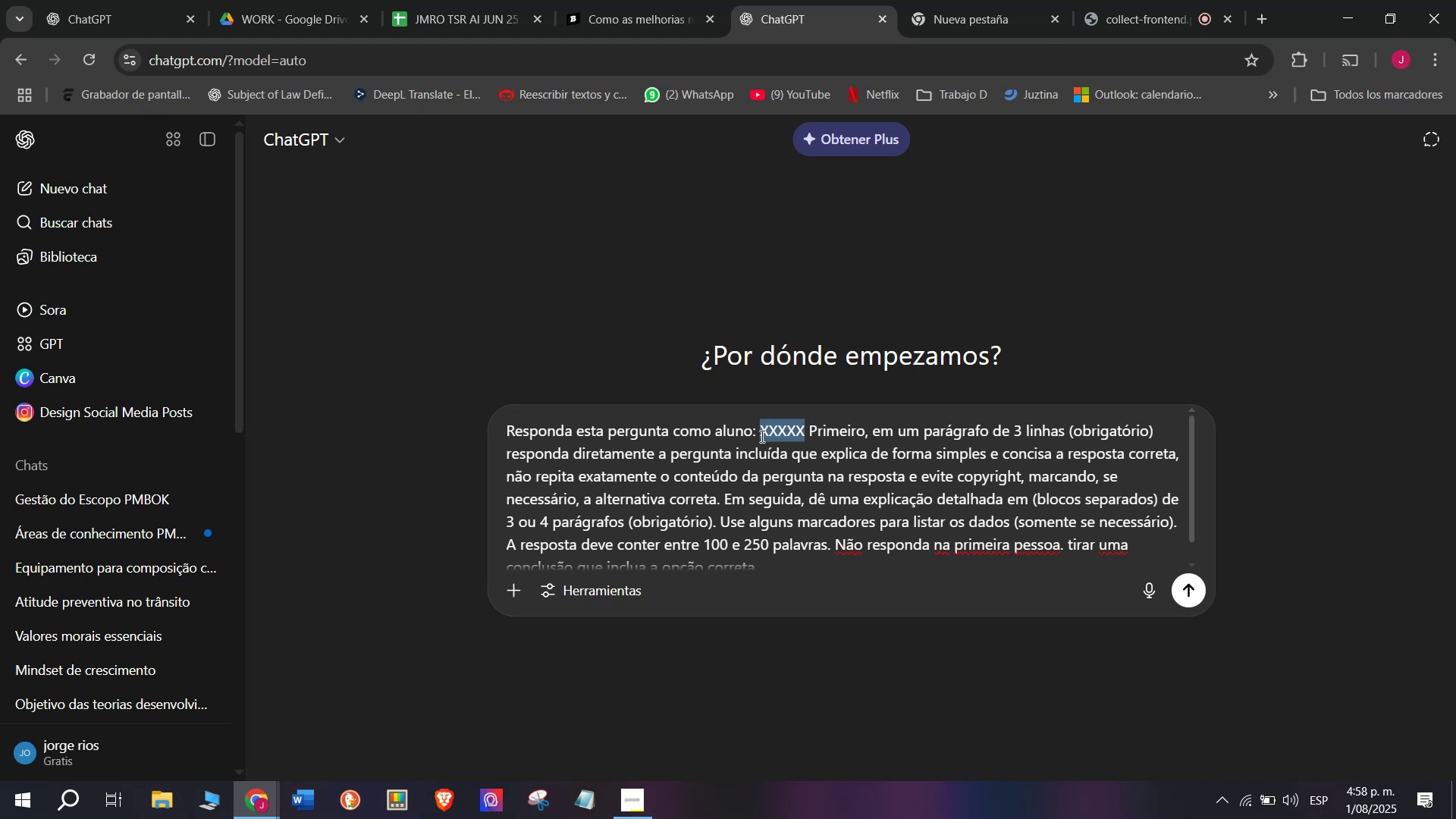 
key(Meta+MetaLeft)
 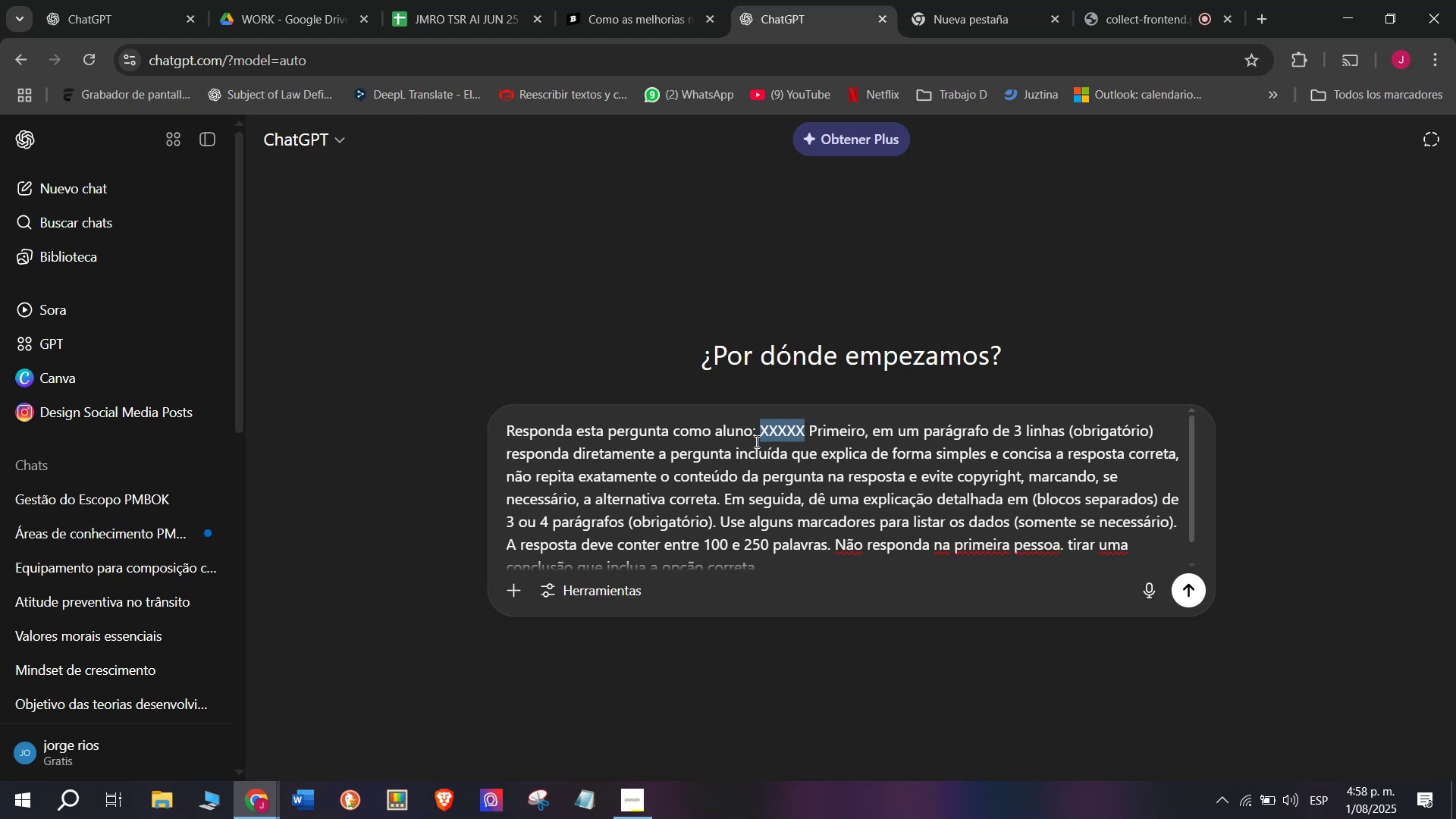 
key(Meta+V)
 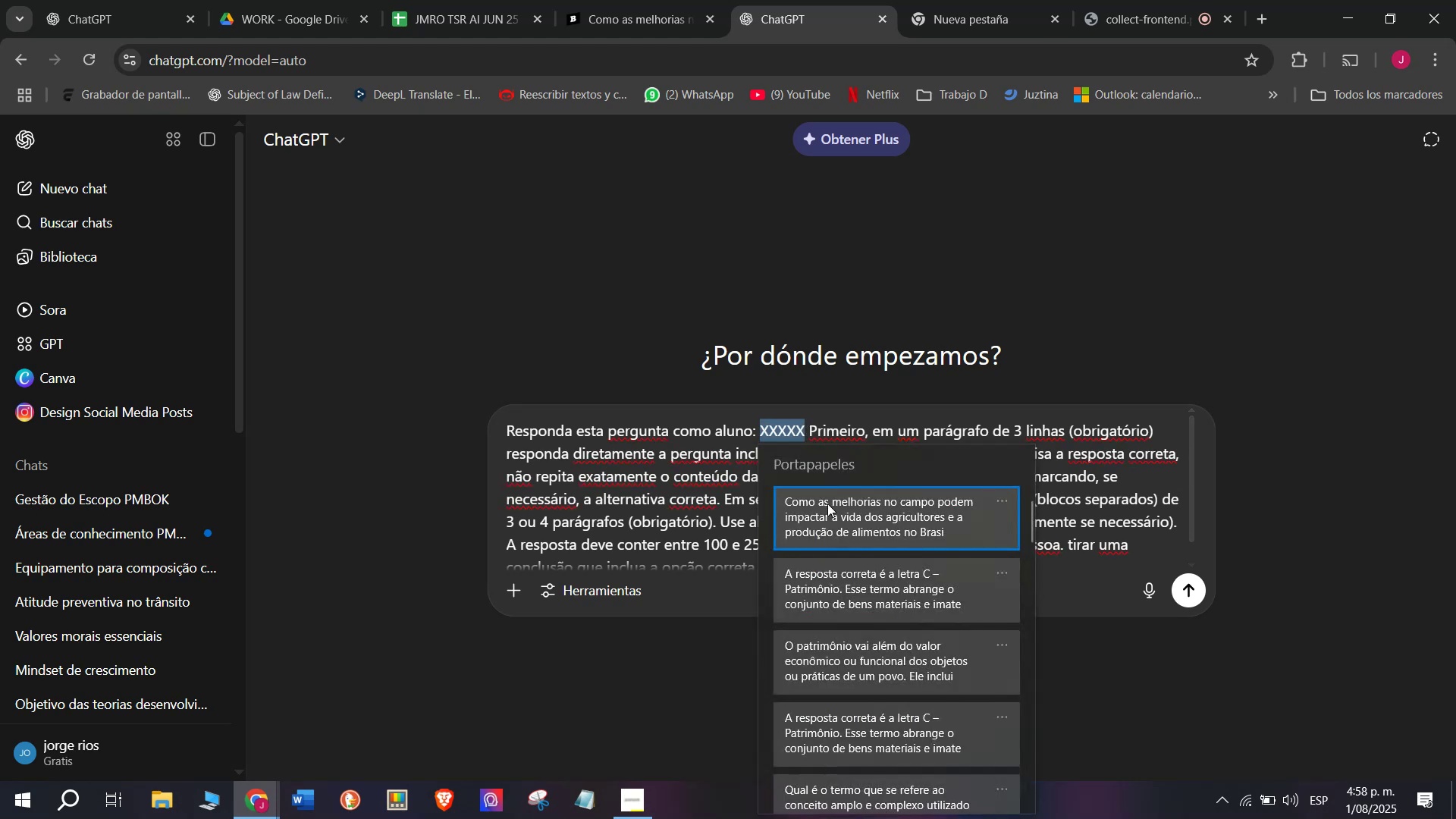 
left_click([830, 530])
 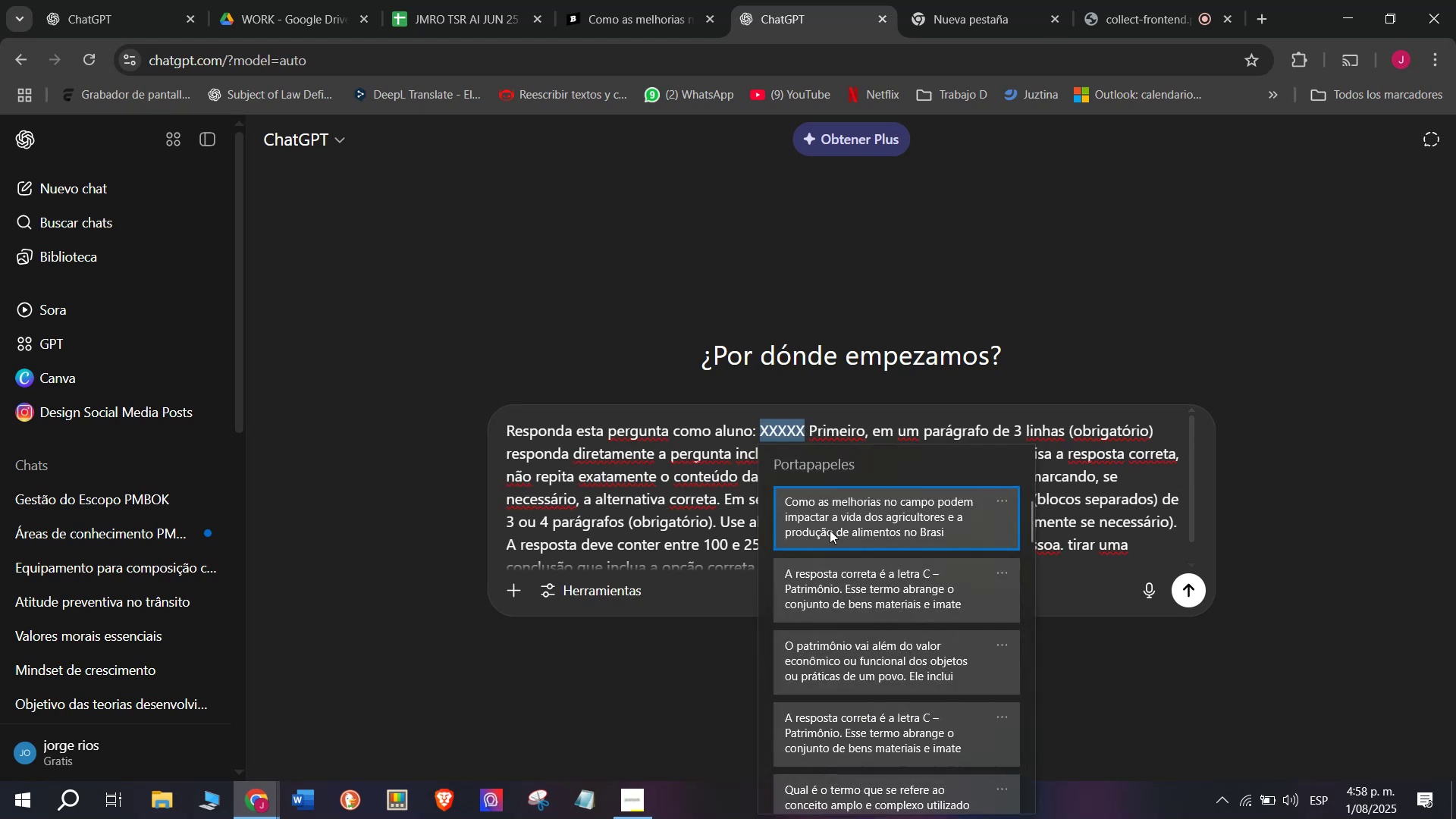 
key(Control+ControlLeft)
 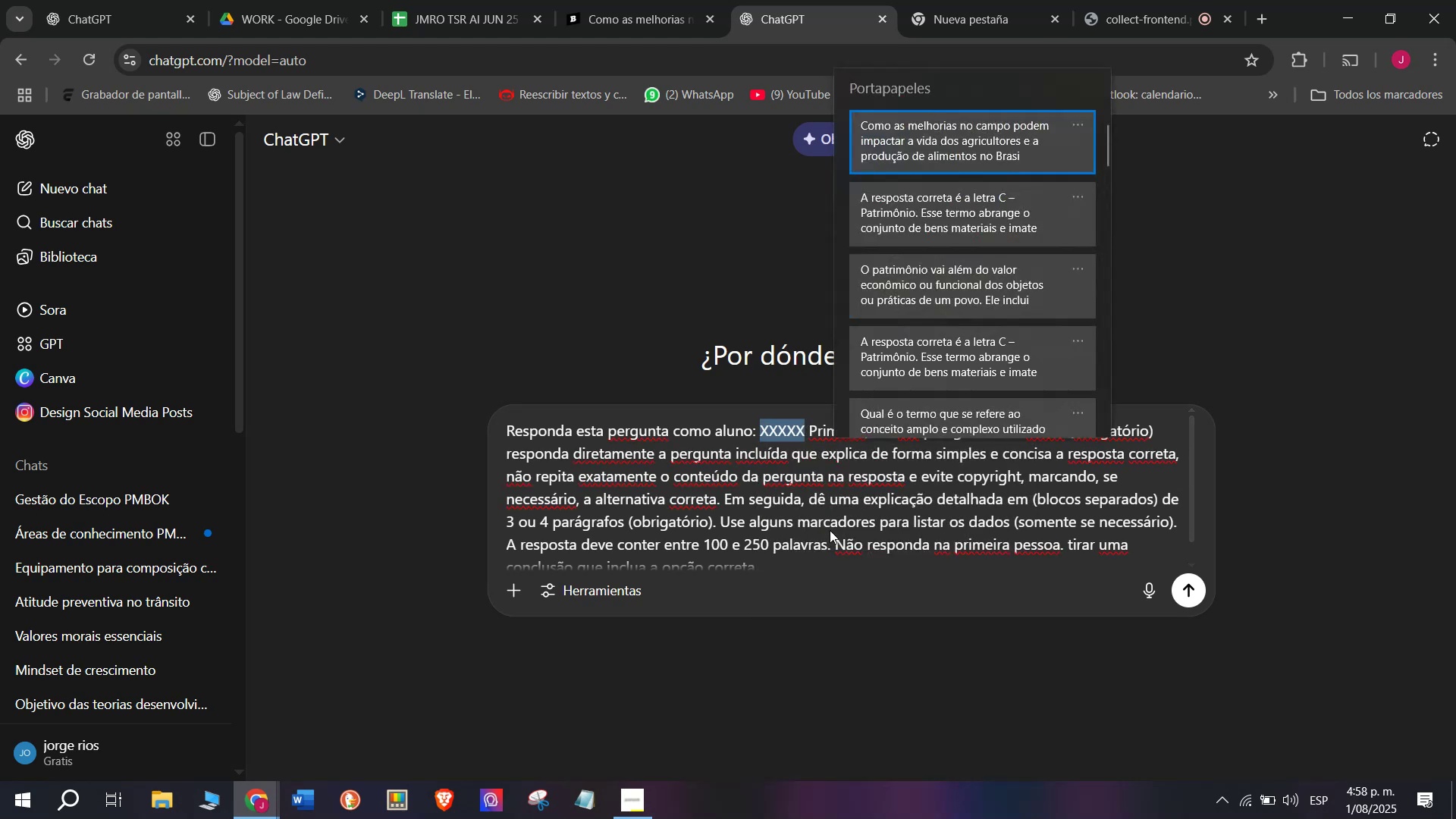 
key(Control+V)
 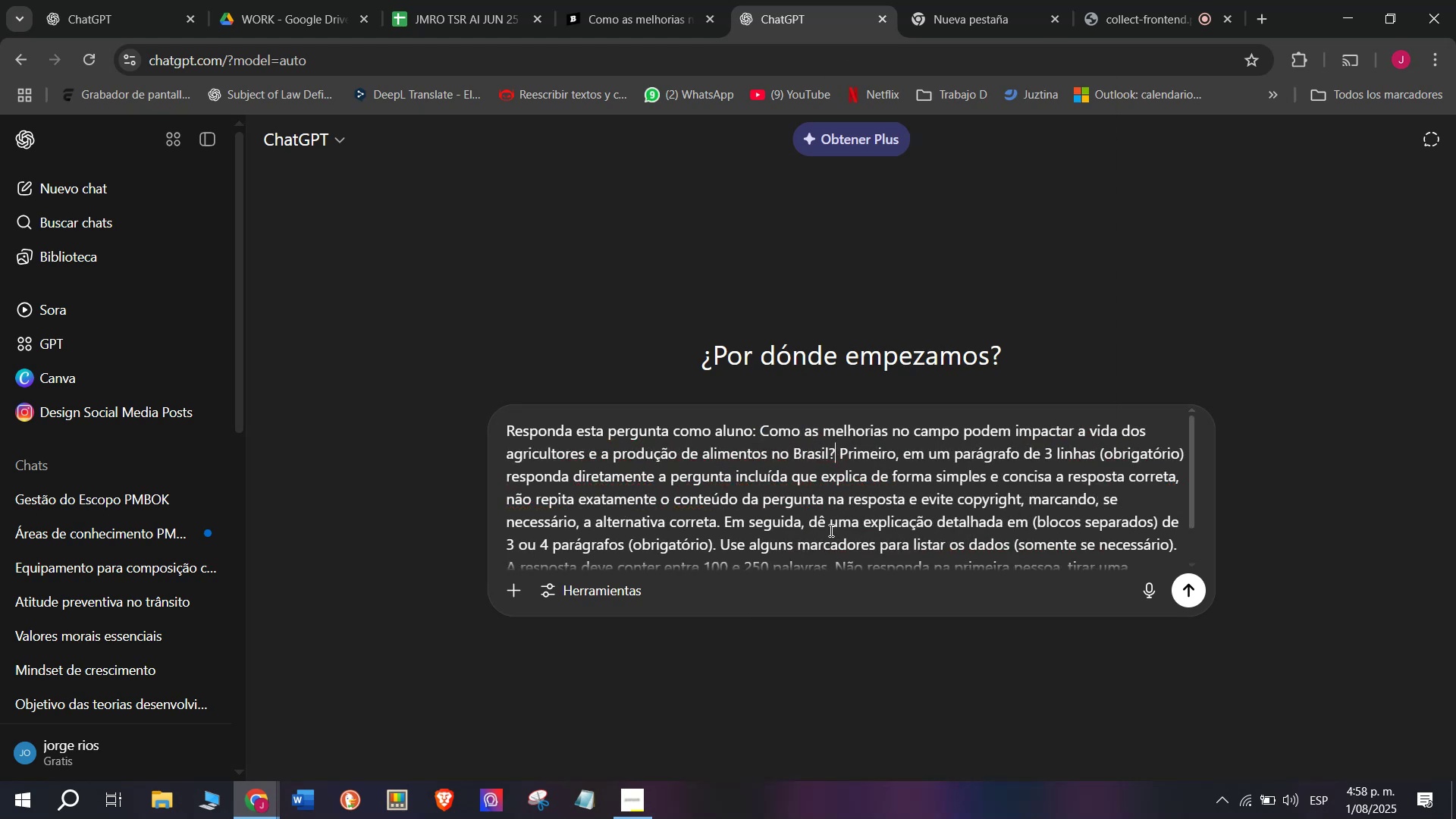 
key(Enter)
 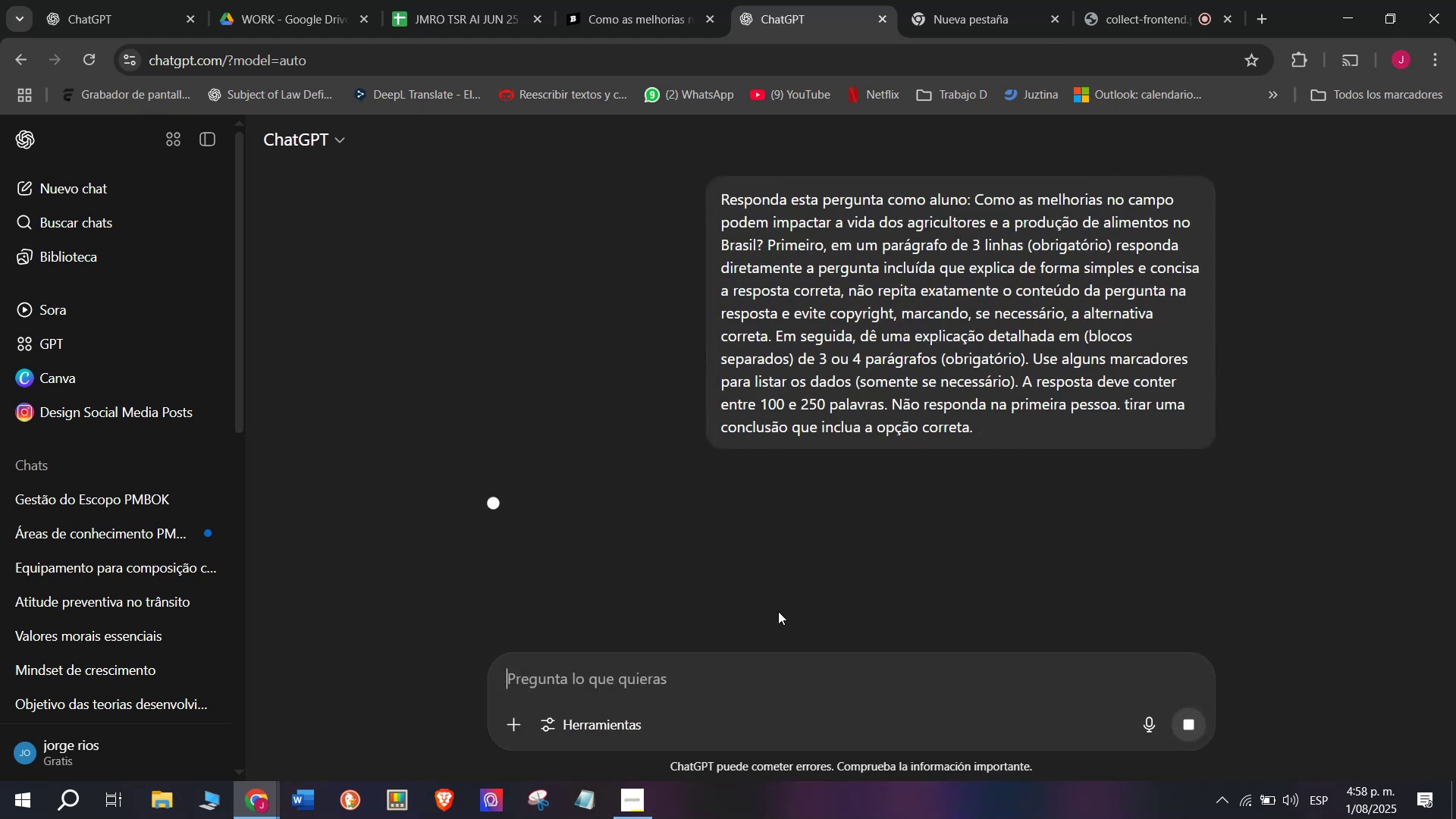 
mouse_move([687, 632])
 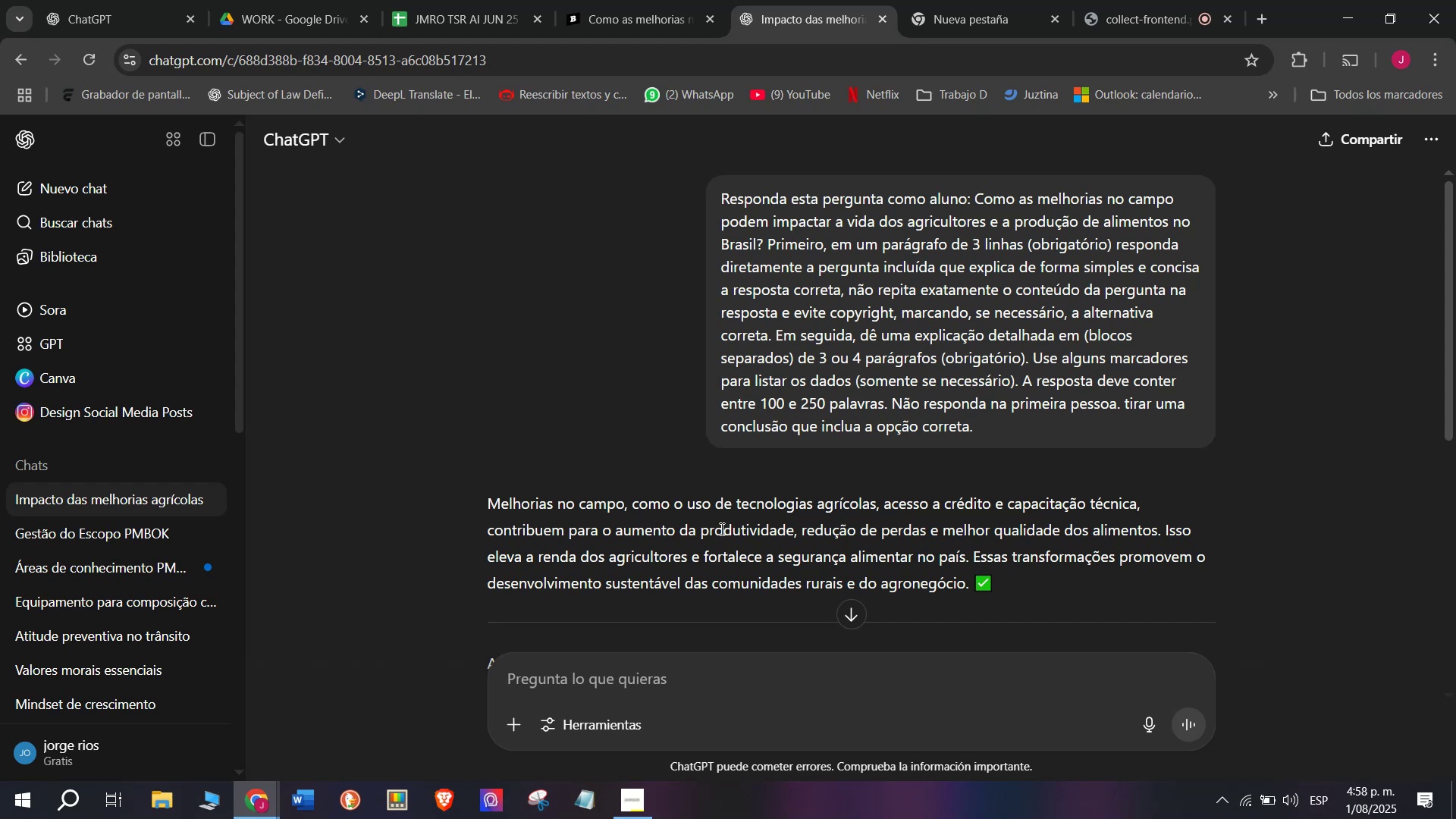 
left_click([619, 0])
 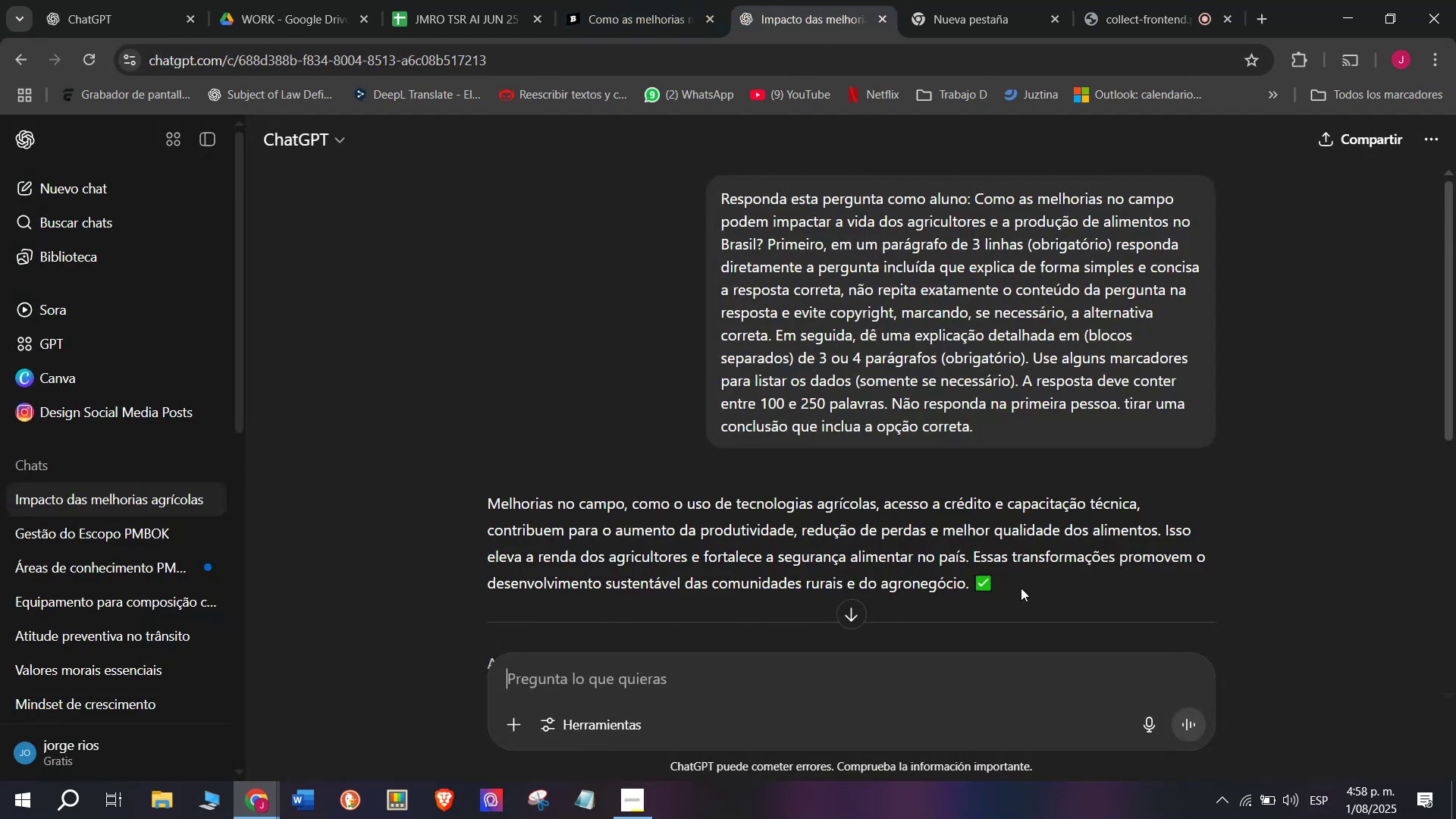 
left_click_drag(start_coordinate=[974, 558], to_coordinate=[489, 503])
 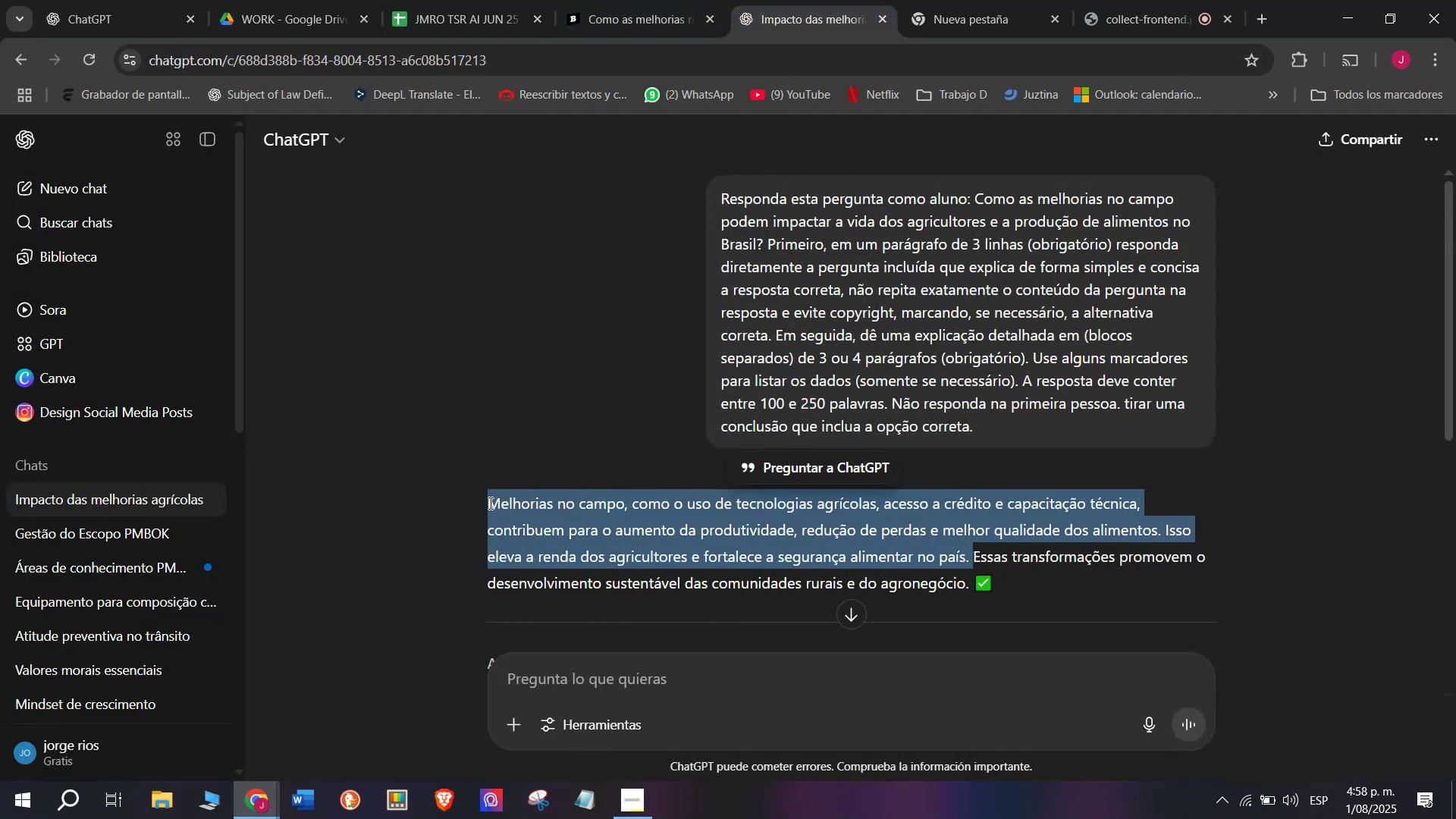 
key(Control+C)
 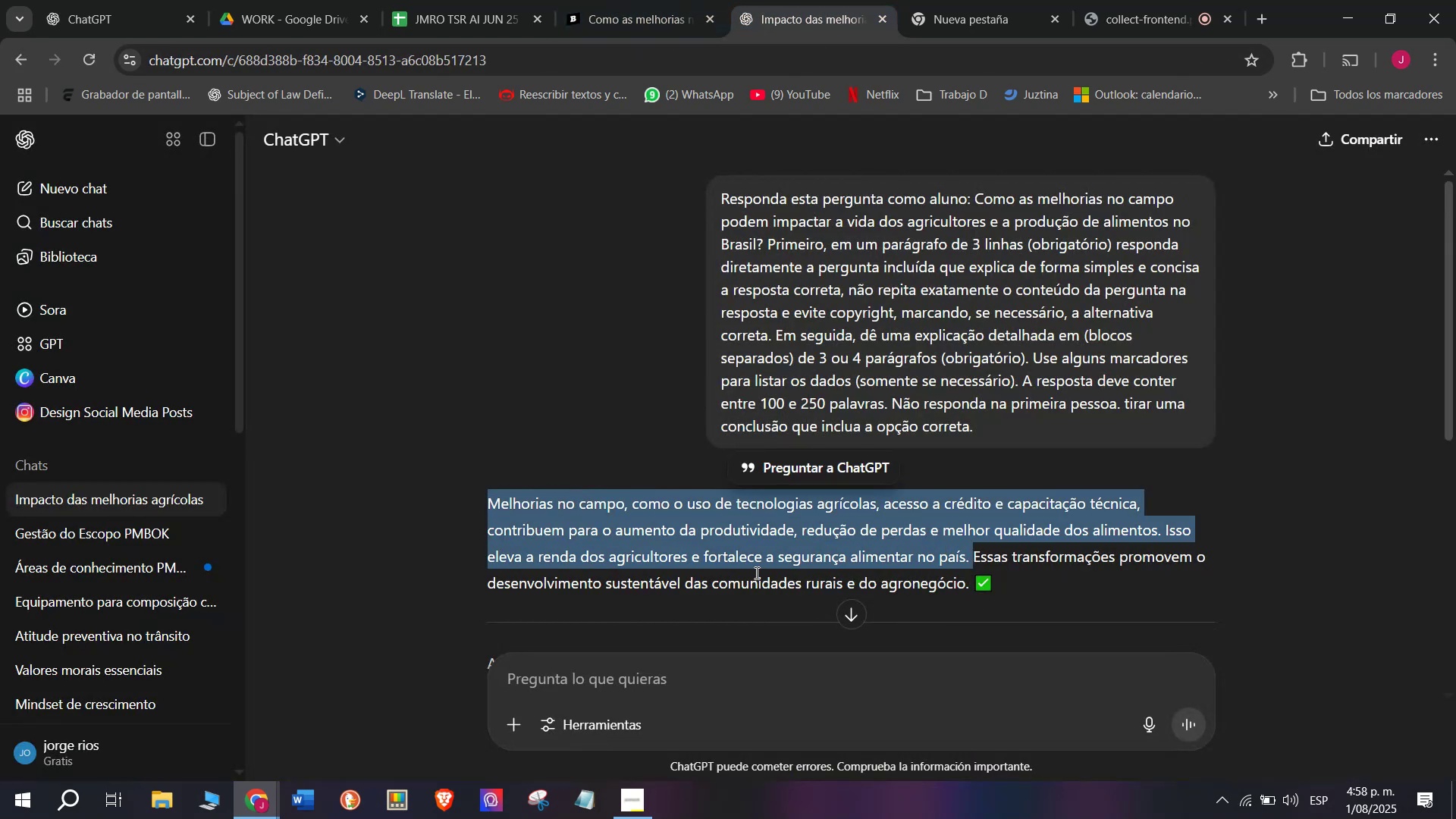 
scroll: coordinate [755, 573], scroll_direction: down, amount: 1.0
 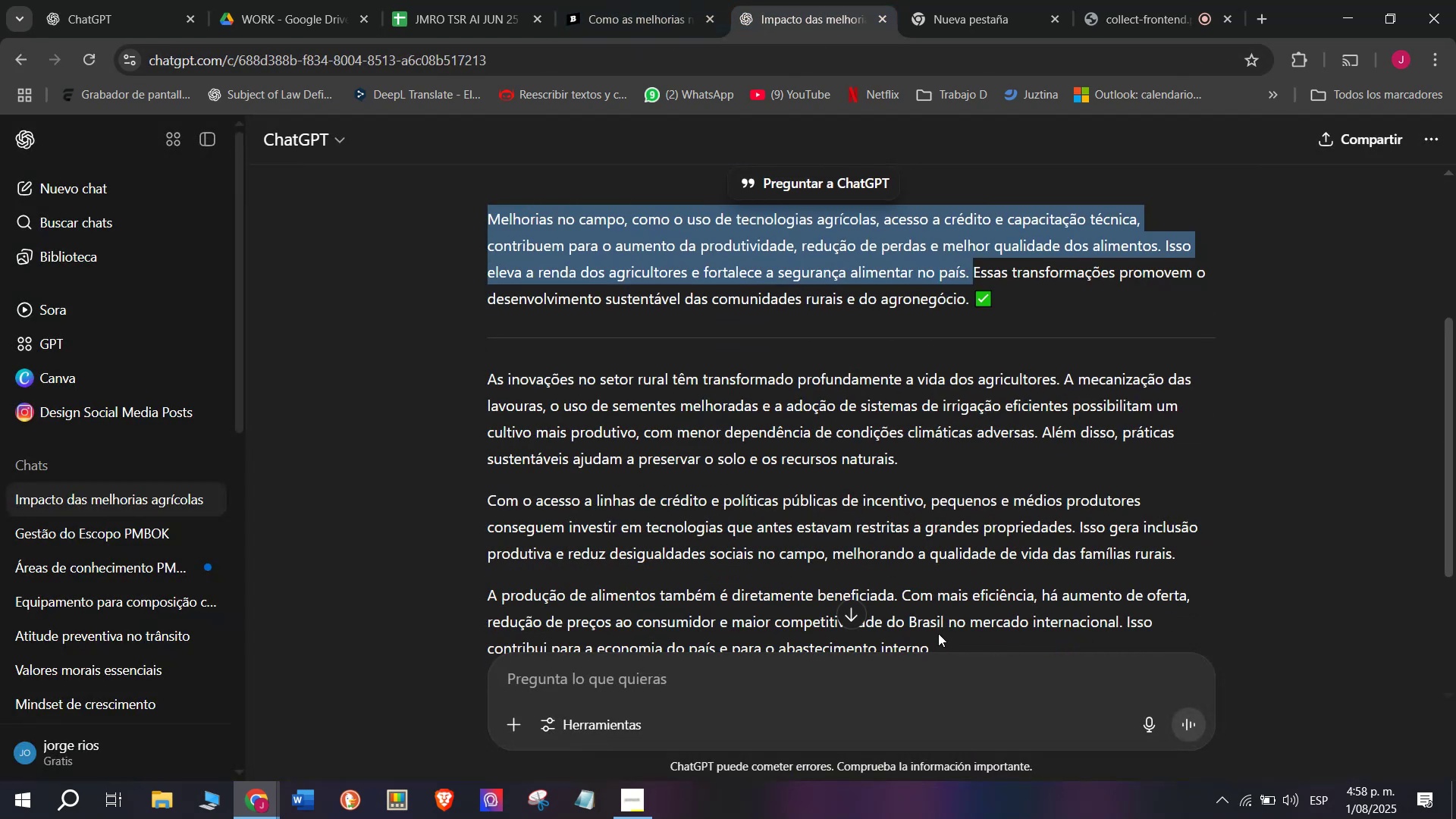 
left_click_drag(start_coordinate=[937, 647], to_coordinate=[482, 379])
 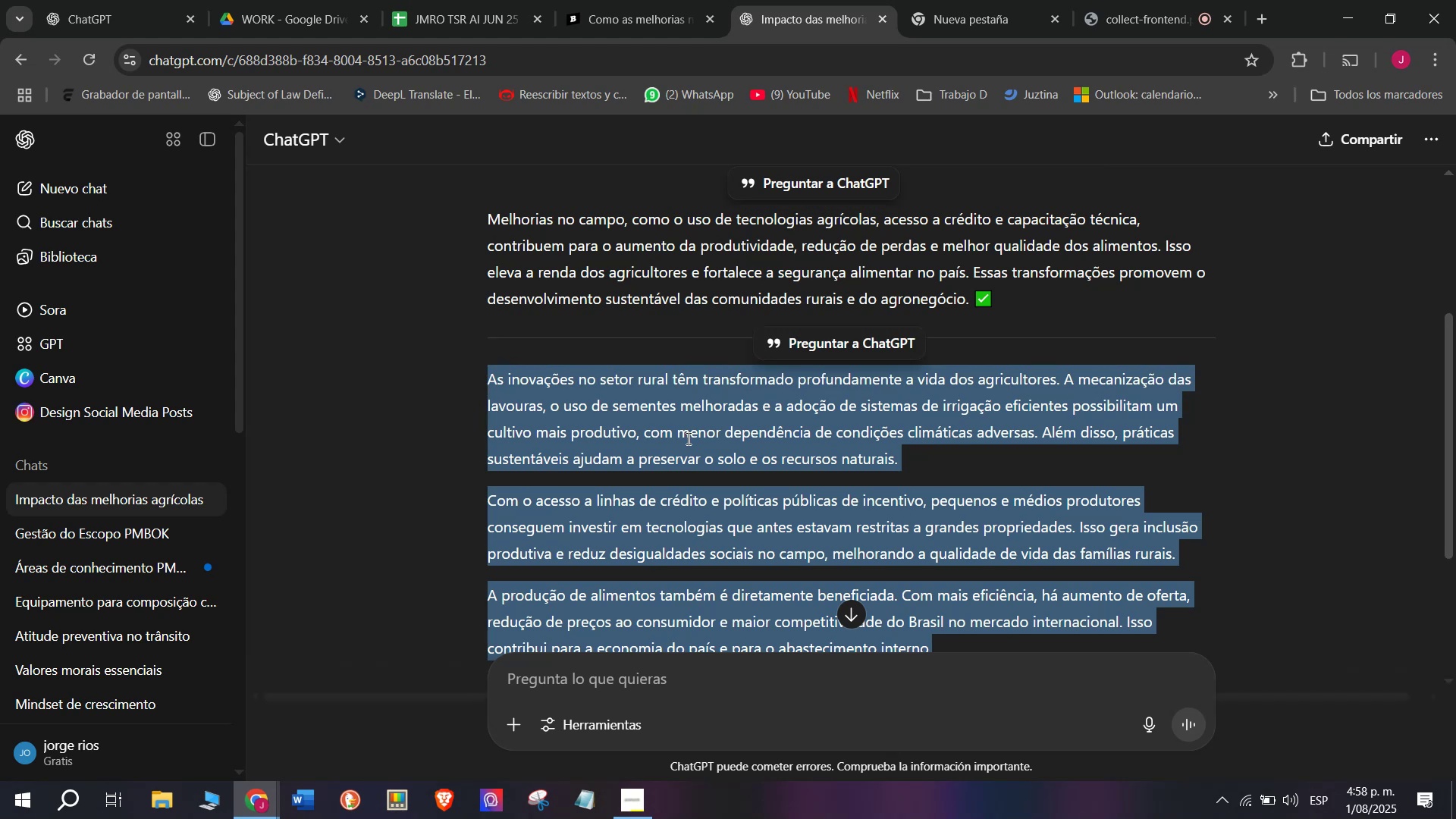 
scroll: coordinate [687, 438], scroll_direction: down, amount: 1.0
 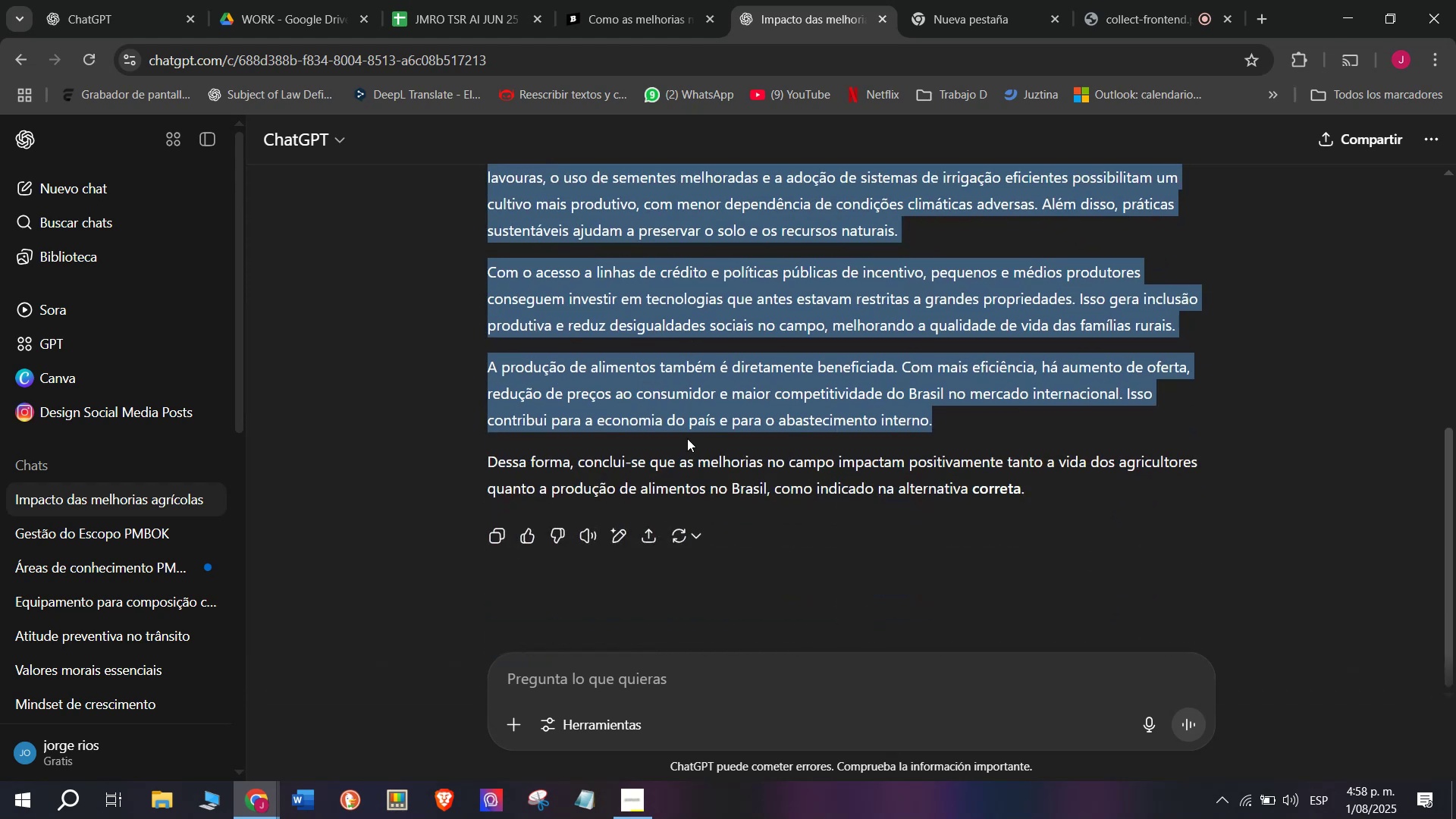 
key(Control+C)
 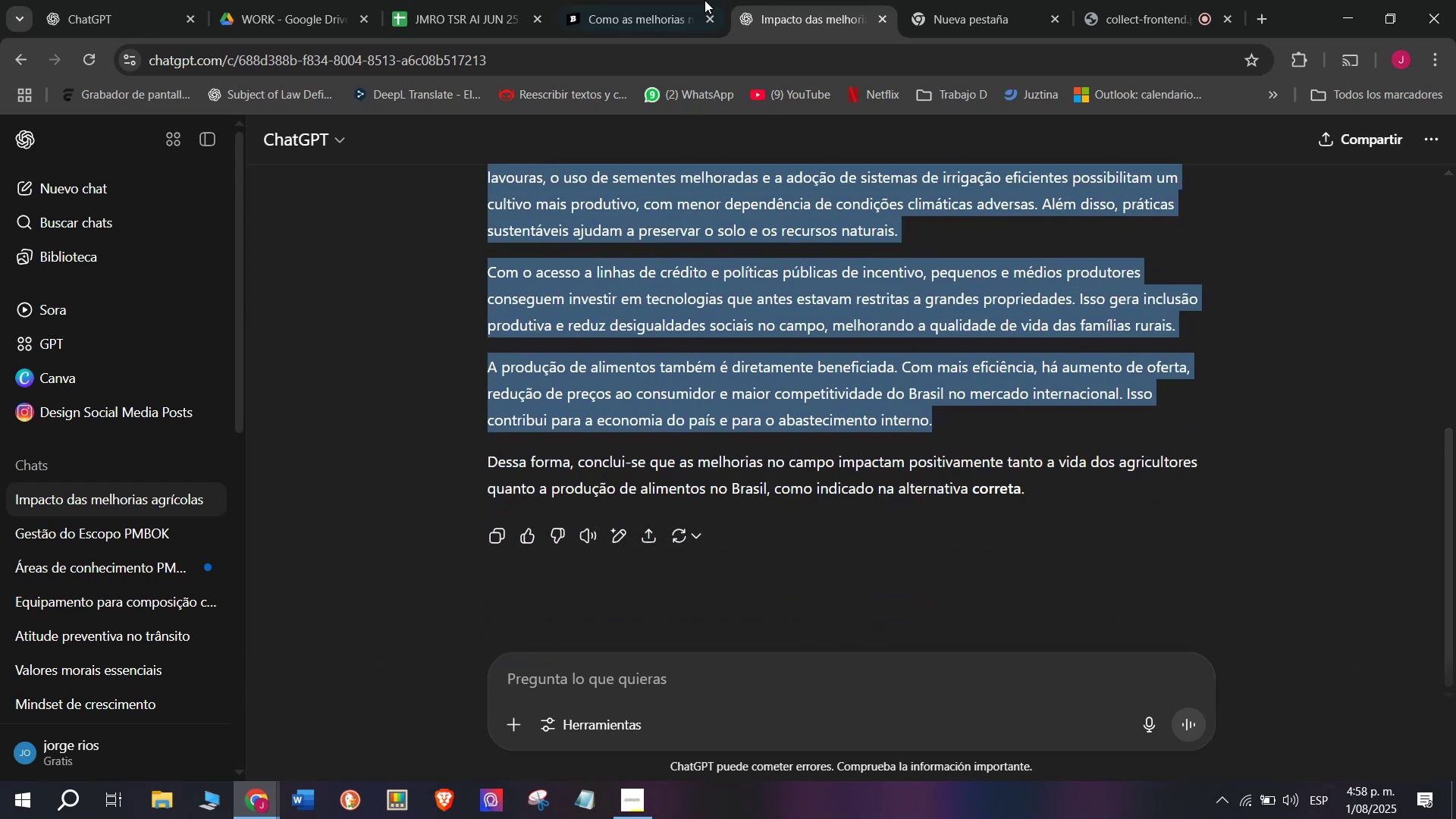 
left_click([658, 0])
 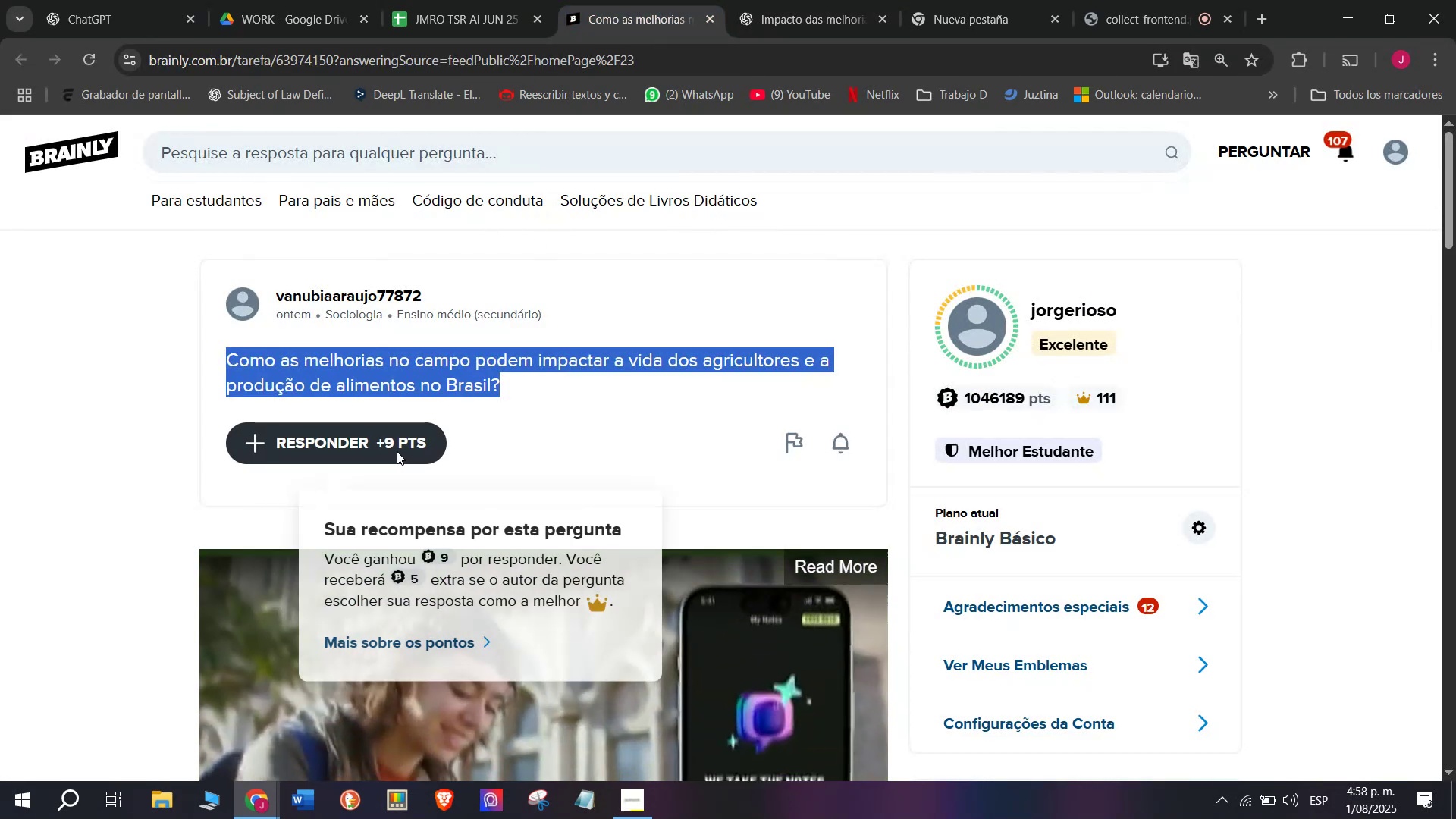 
left_click_drag(start_coordinate=[676, 475], to_coordinate=[523, 230])
 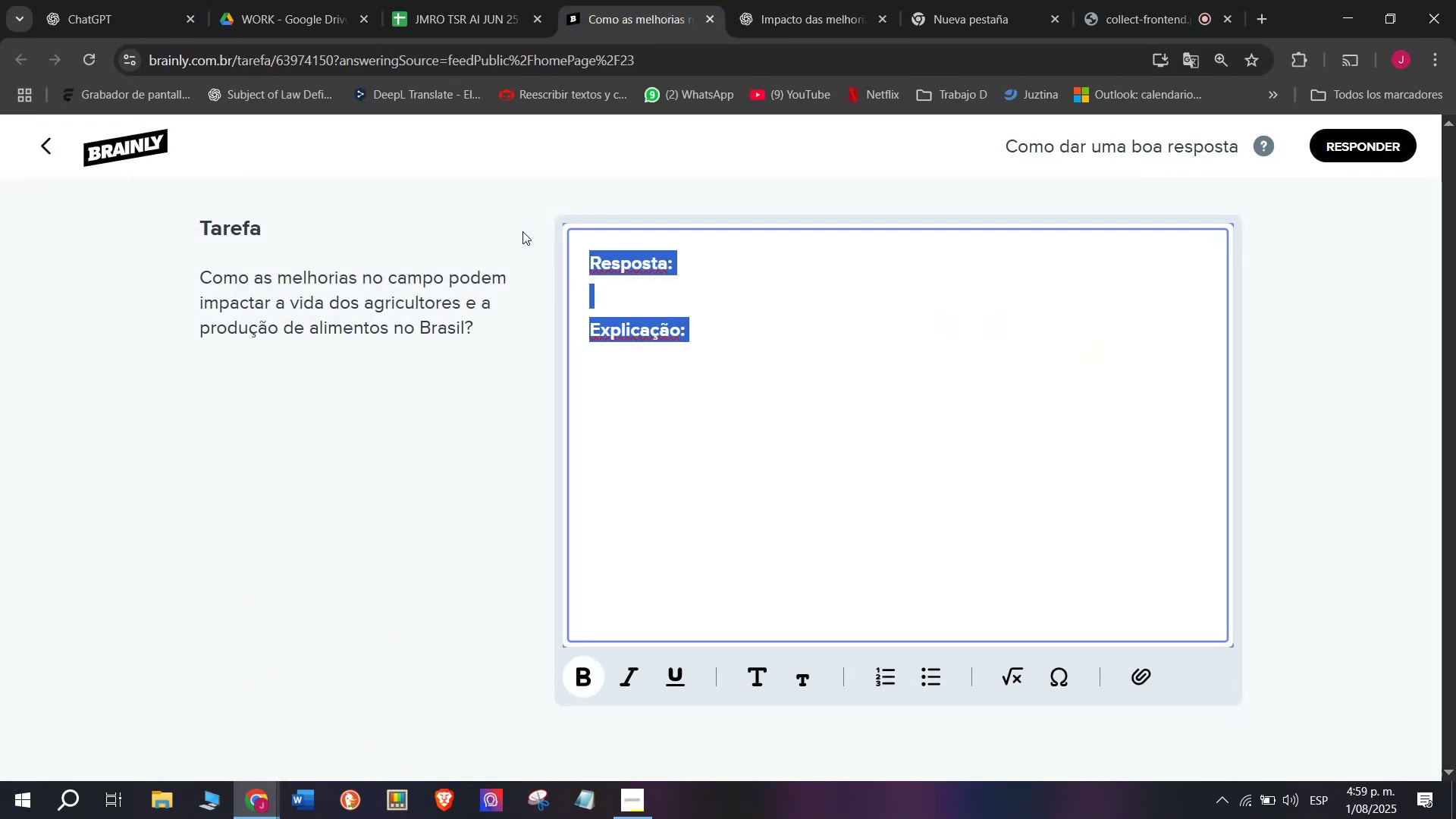 
key(Meta+MetaLeft)
 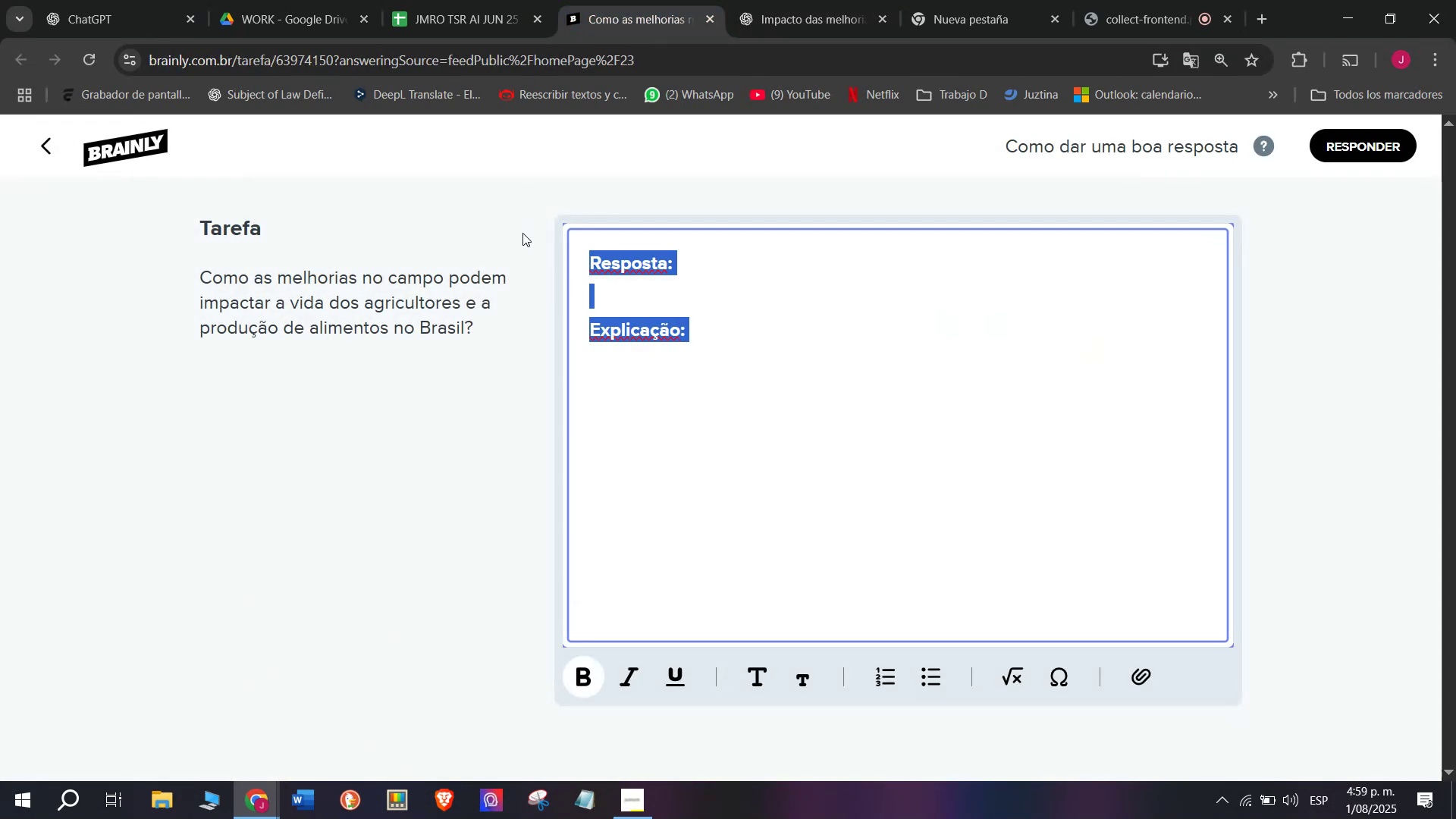 
key(Meta+V)
 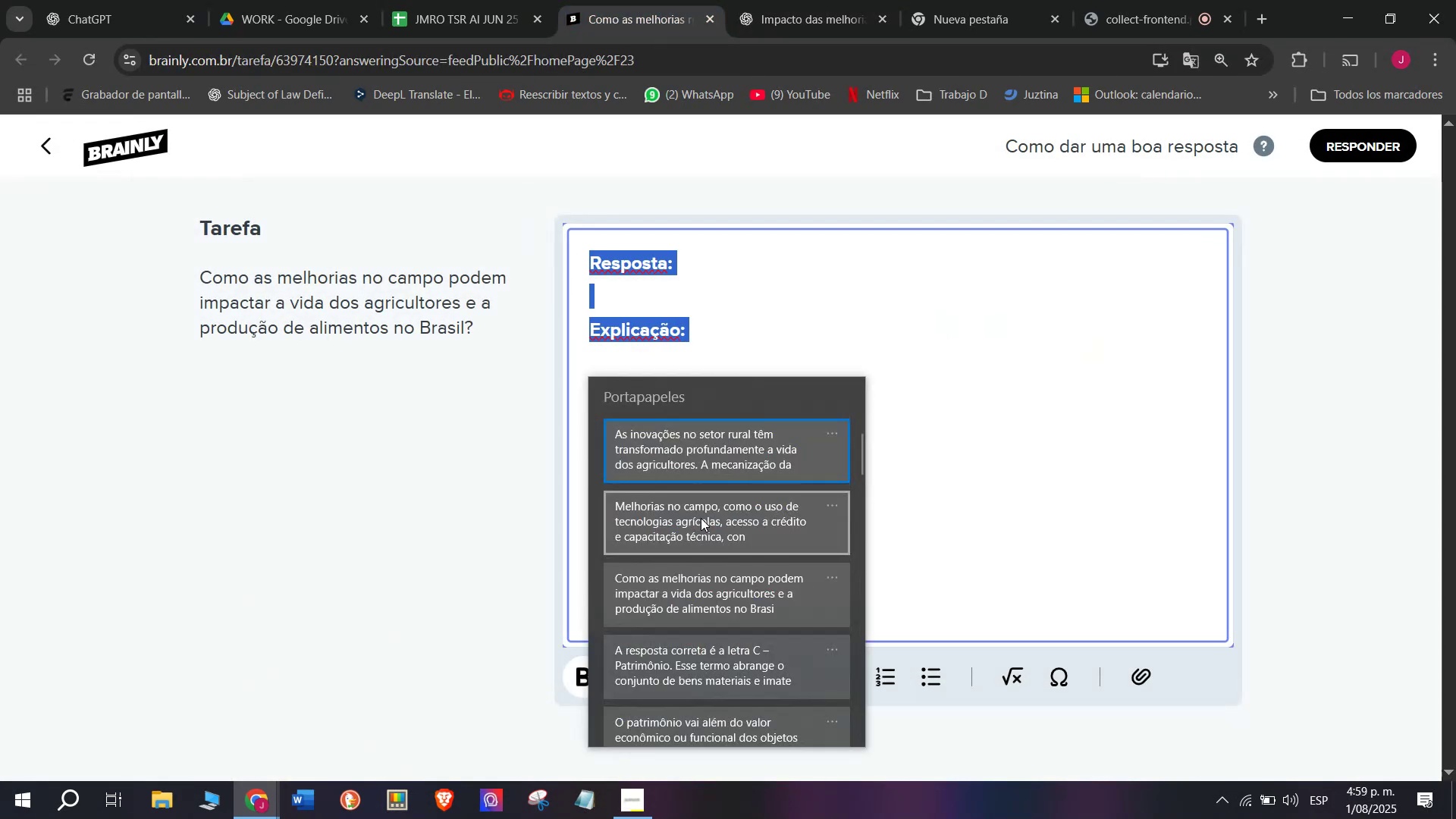 
key(Control+ControlLeft)
 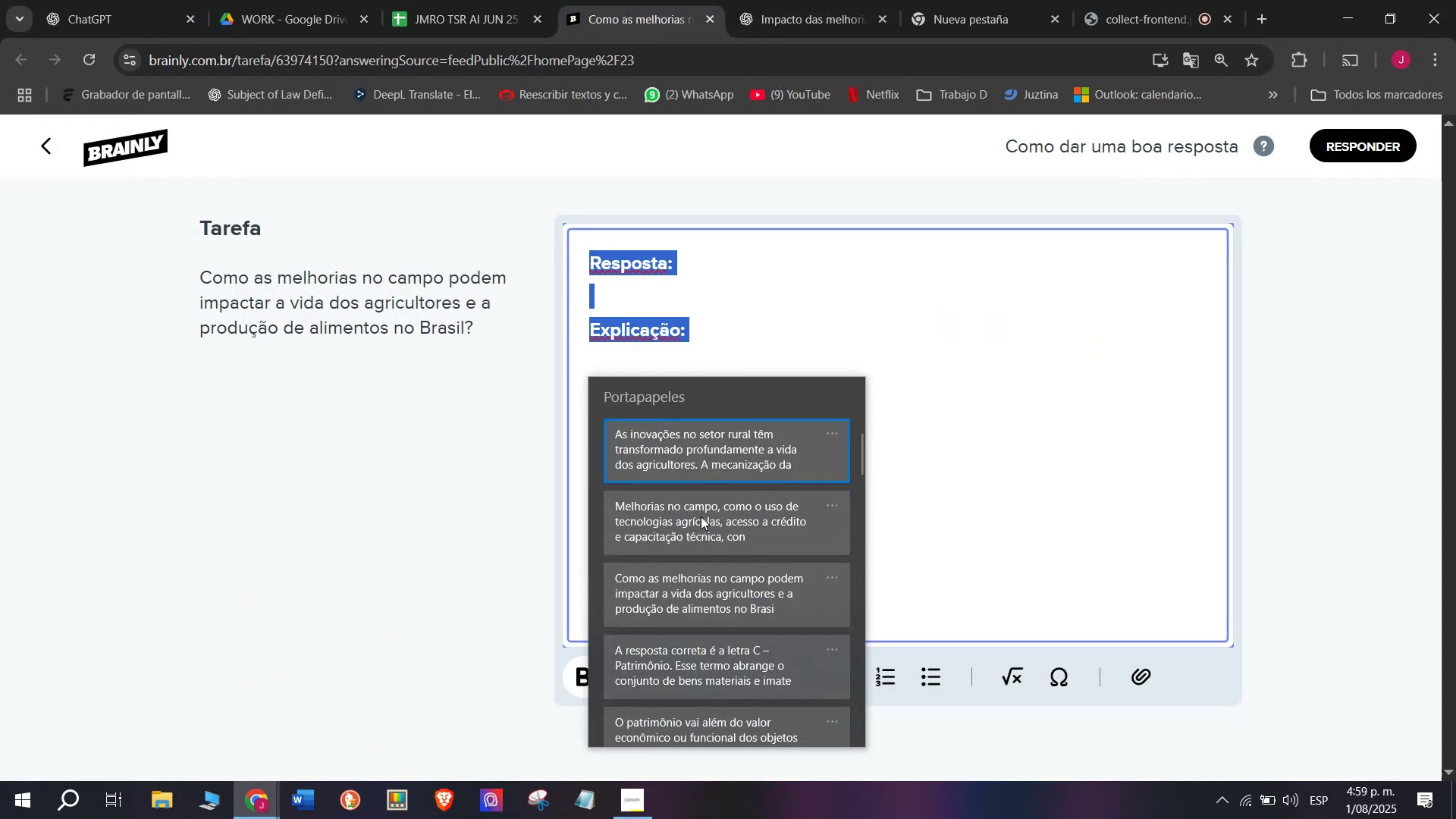 
key(Control+V)
 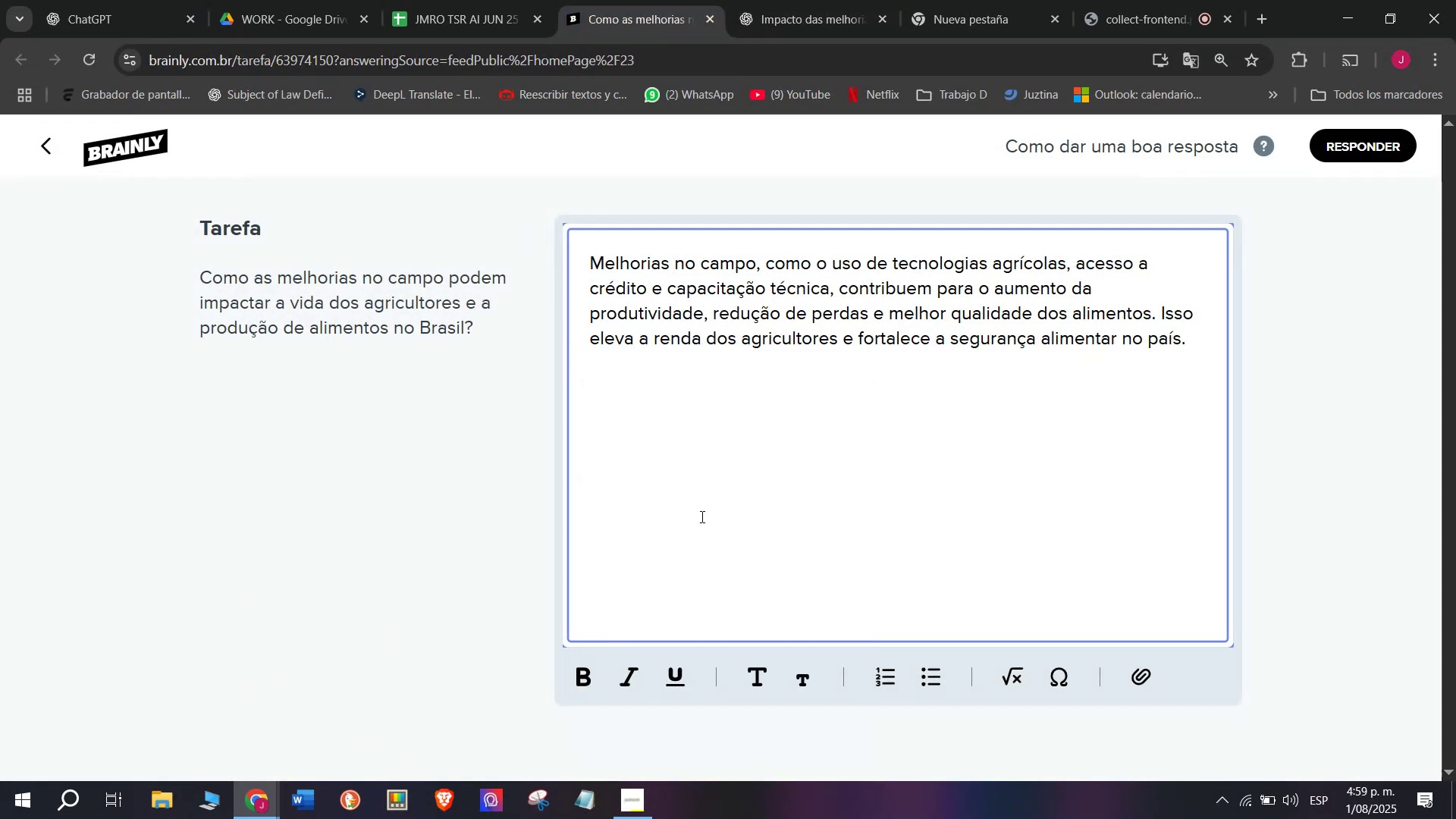 
key(Enter)
 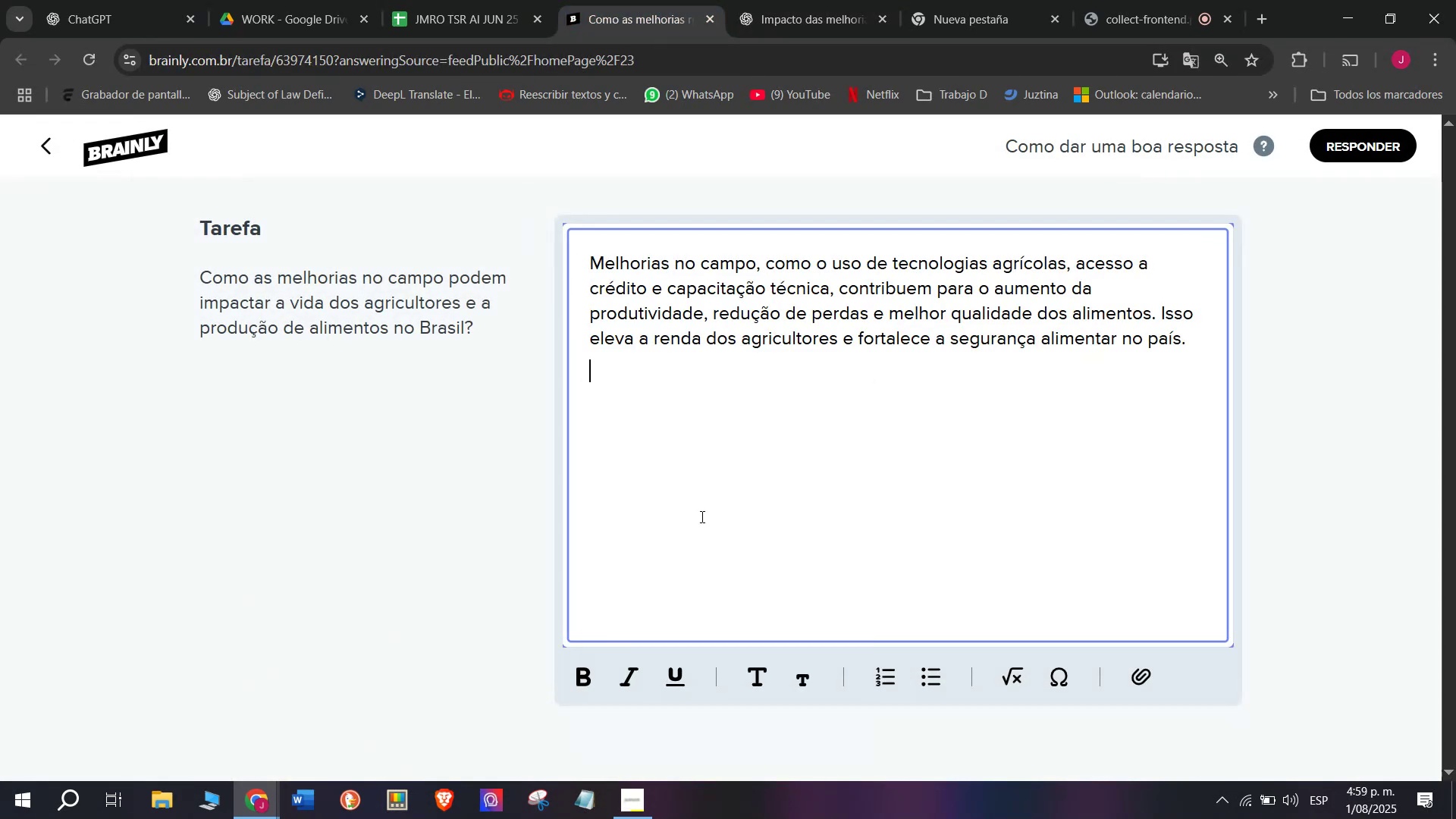 
key(Enter)
 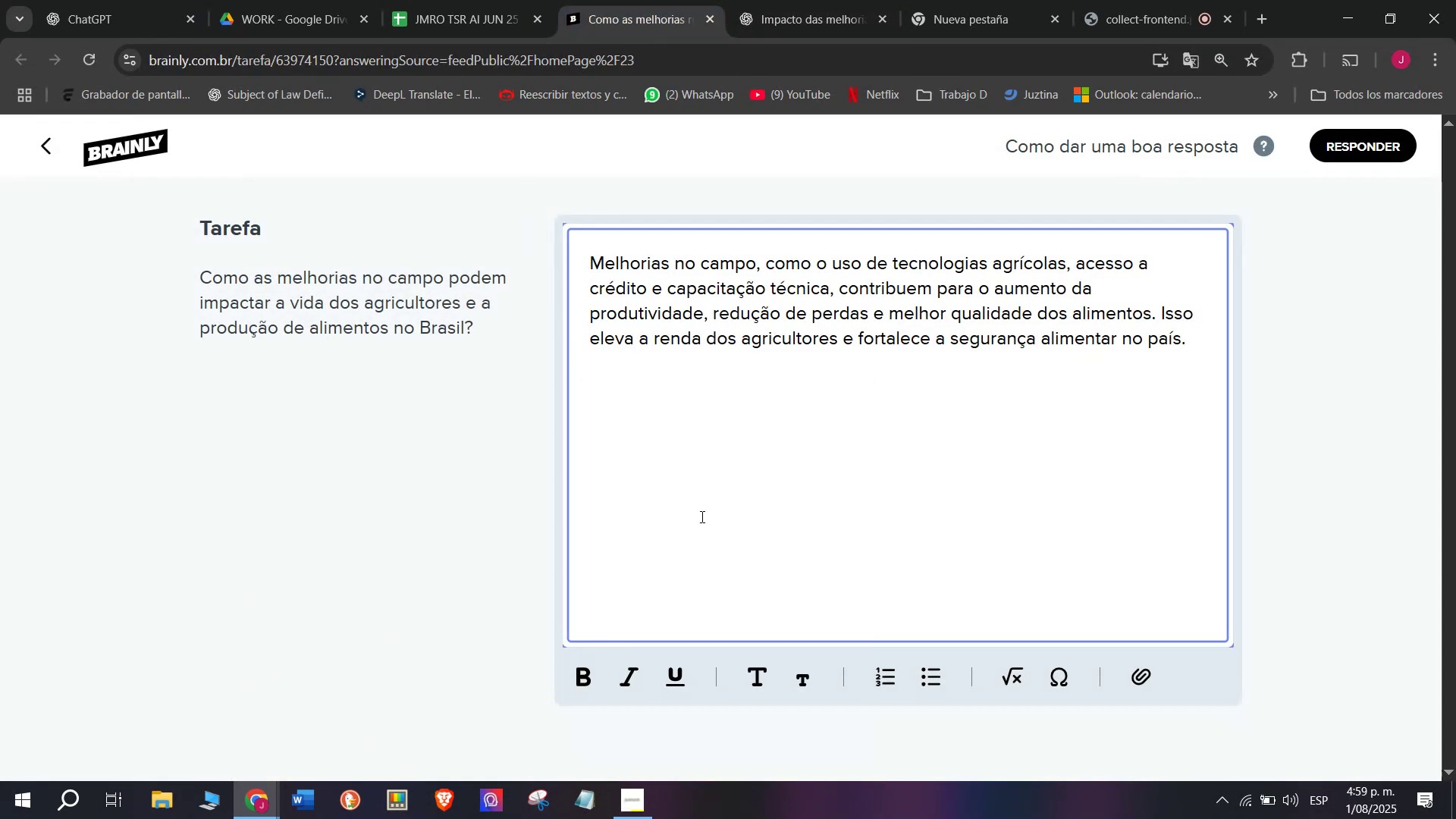 
key(Meta+MetaLeft)
 